 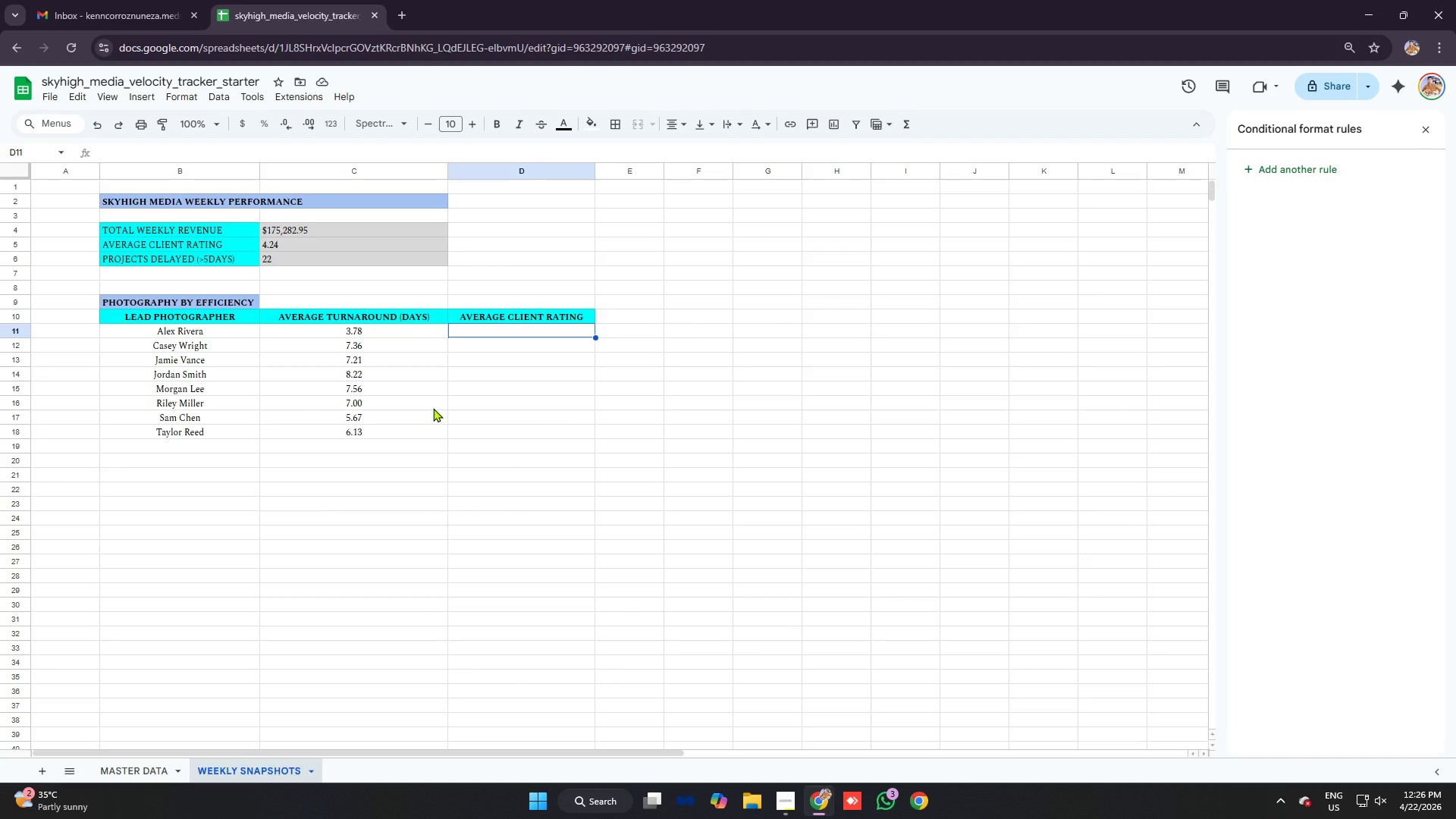 
type(=averageif)
key(Tab)
 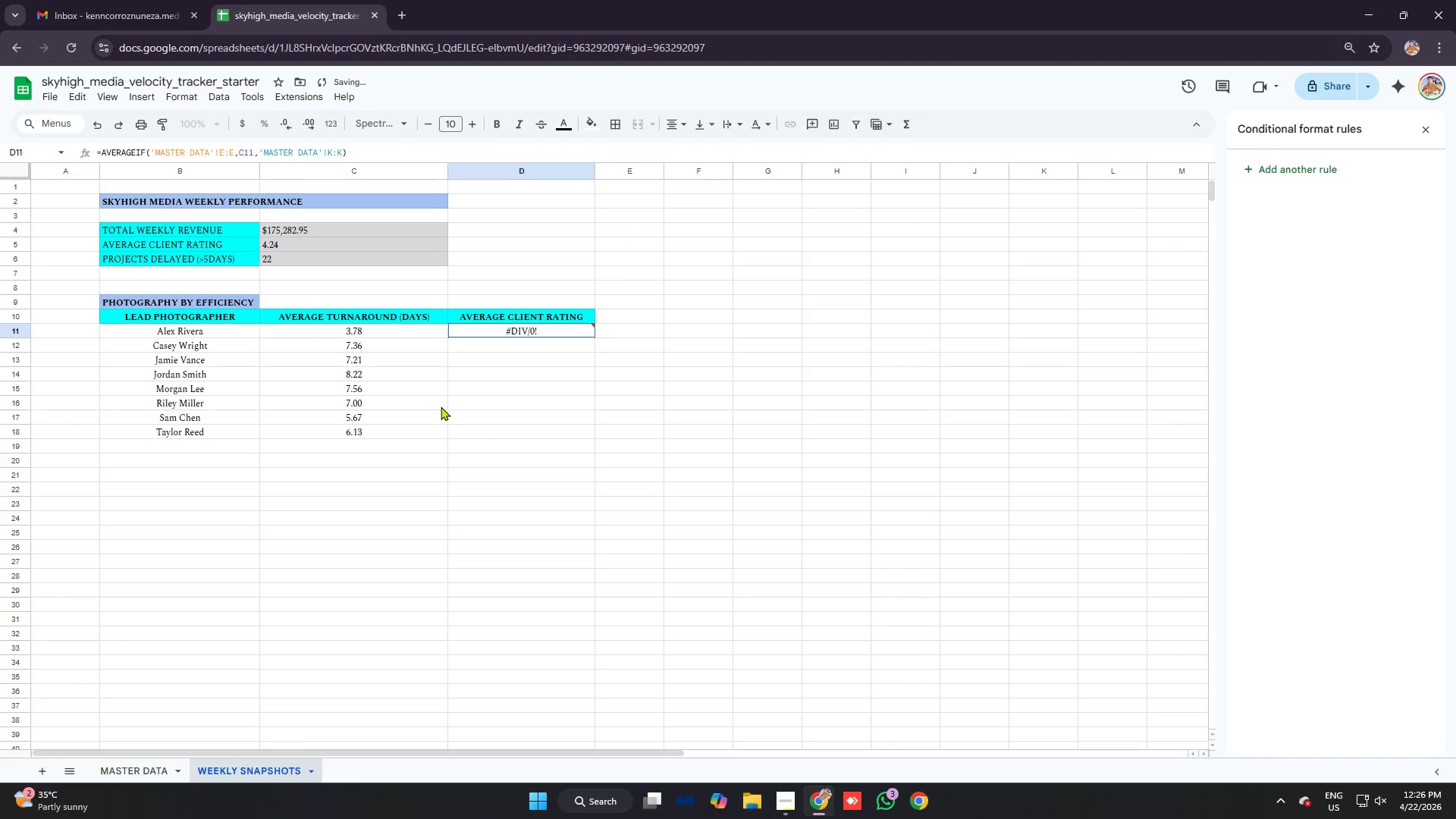 
key(Control+ControlLeft)
 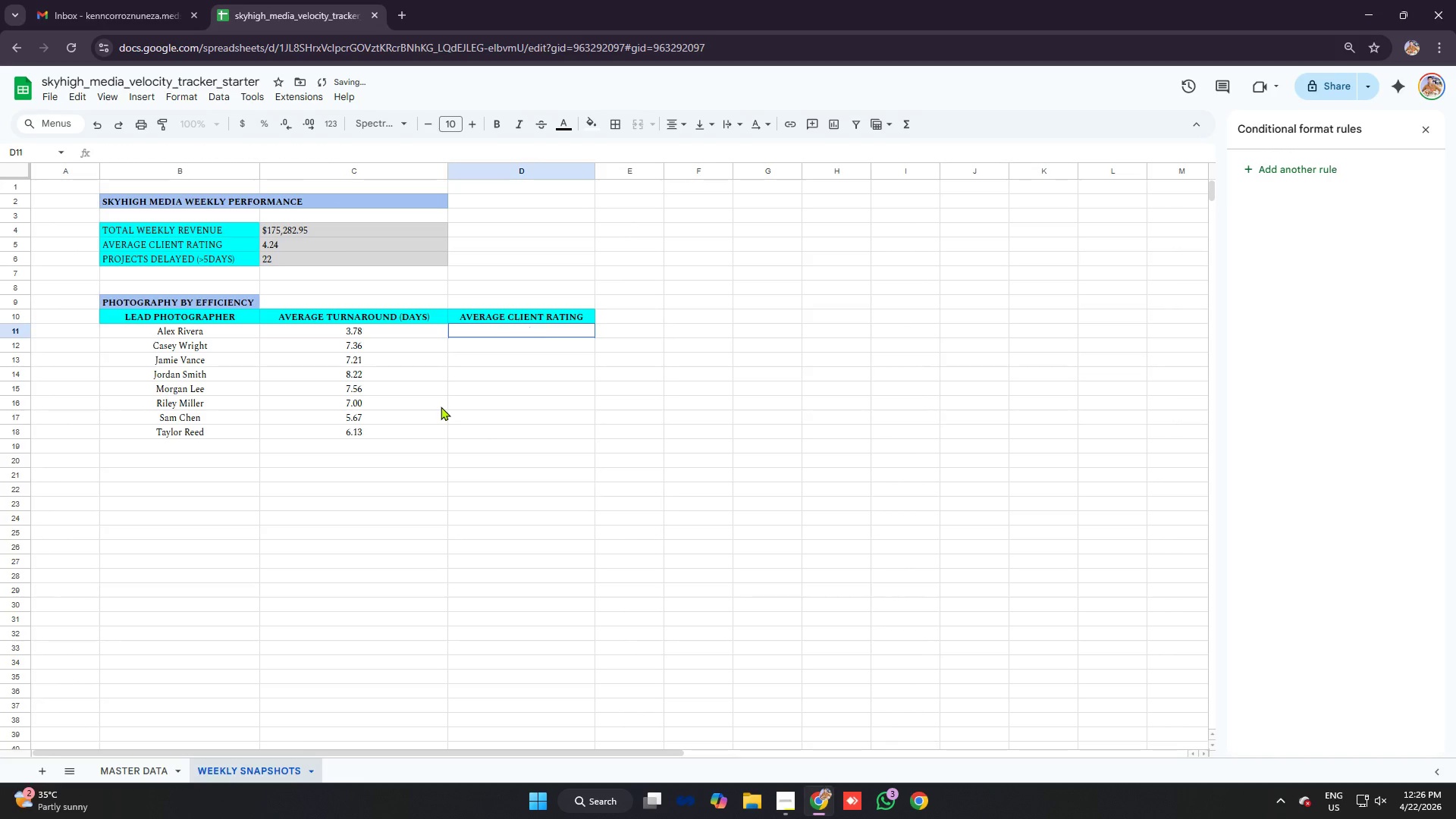 
key(Control+Z)
 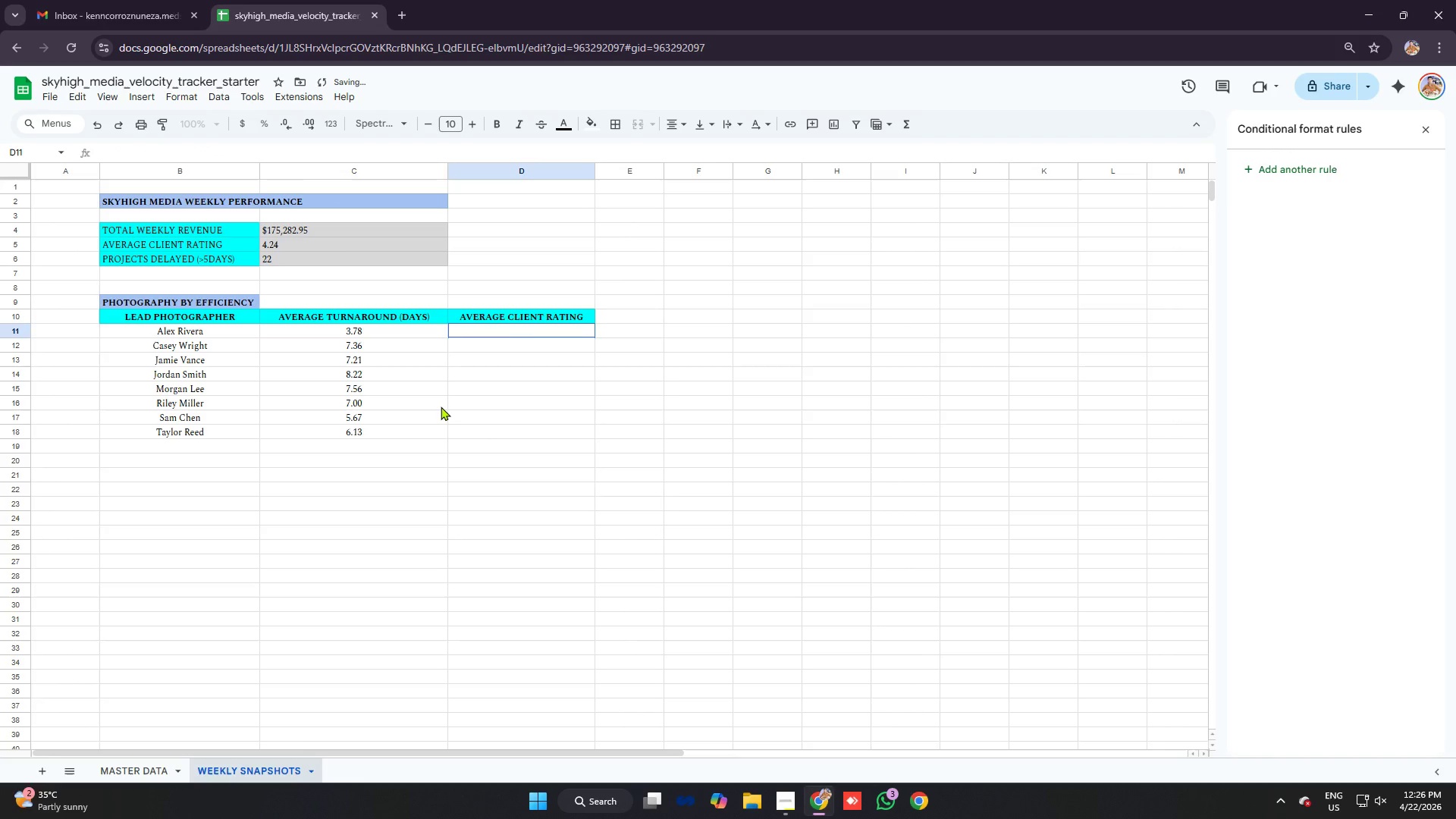 
type(=averageif)
key(Tab)
type(=averageif)
 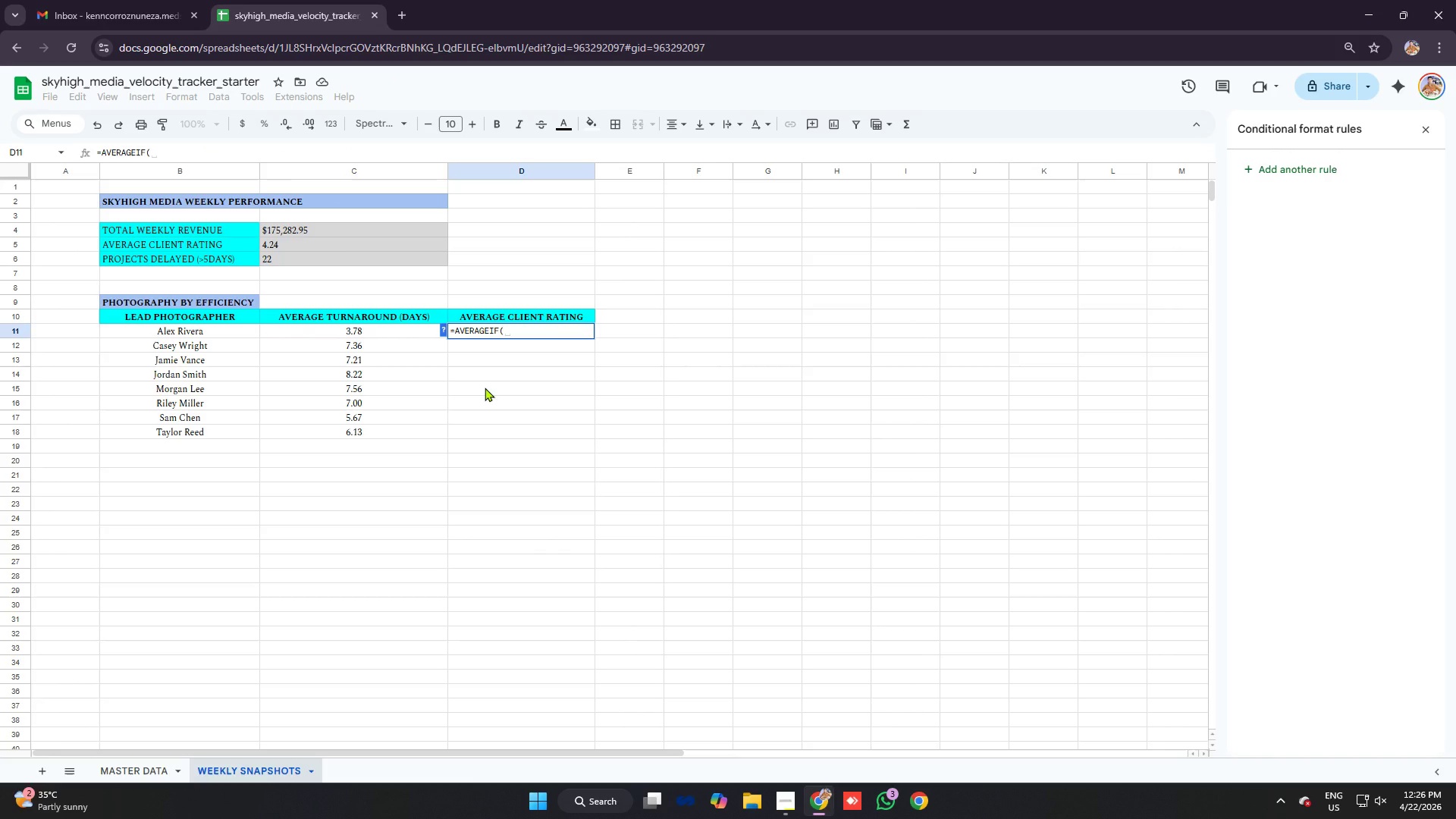 
wait(7.02)
 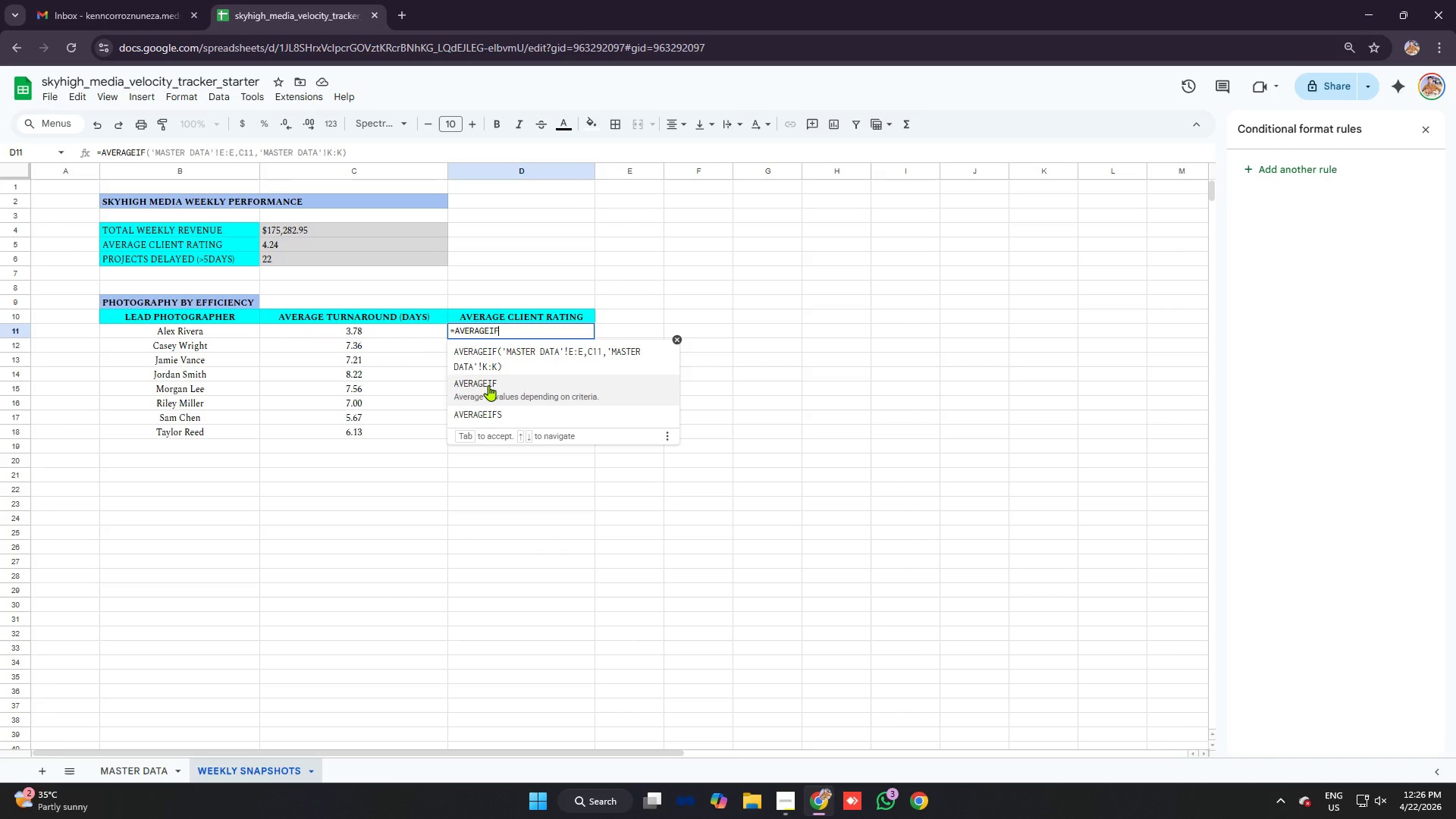 
type('master data'!)
 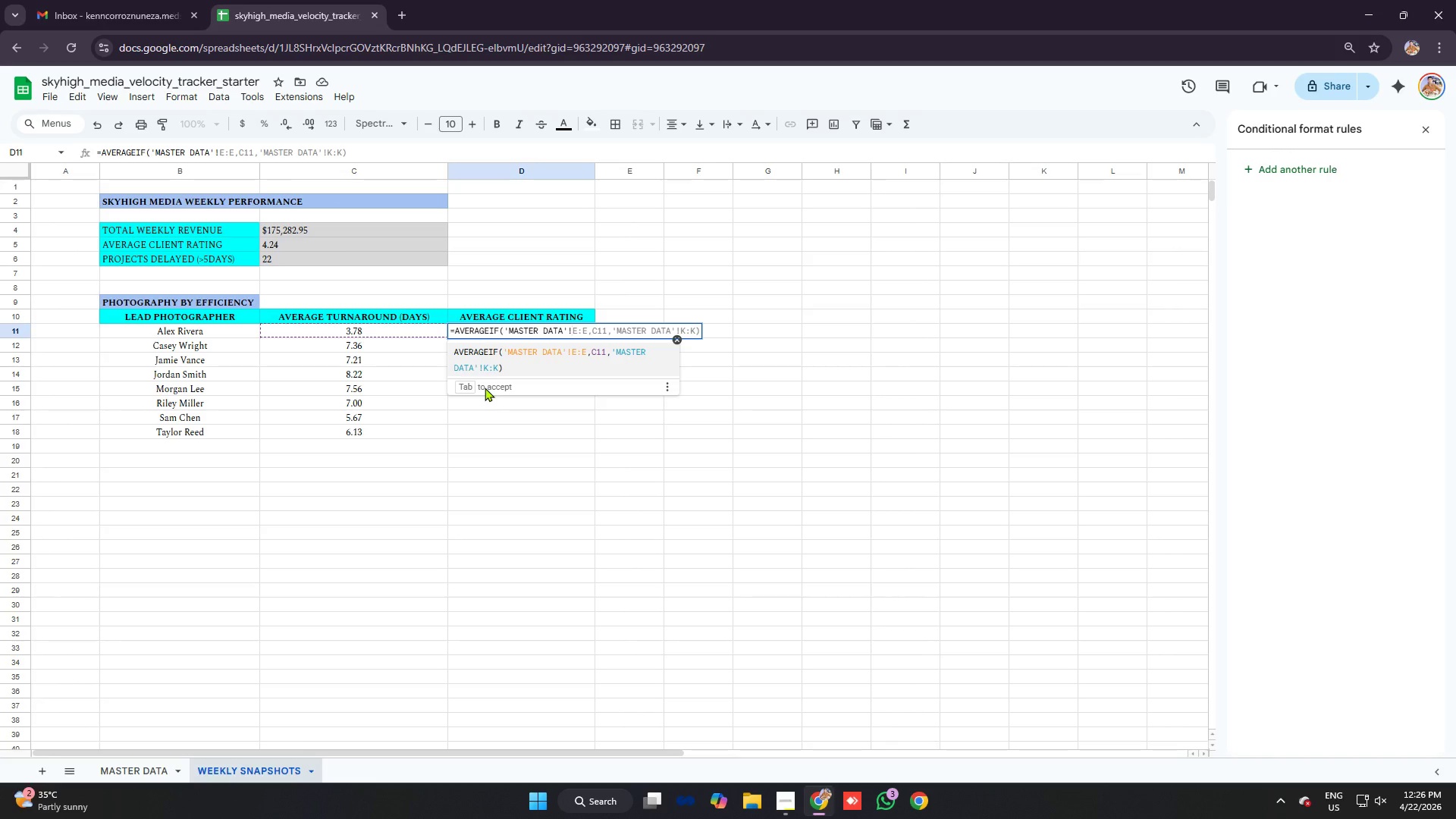 
wait(5.78)
 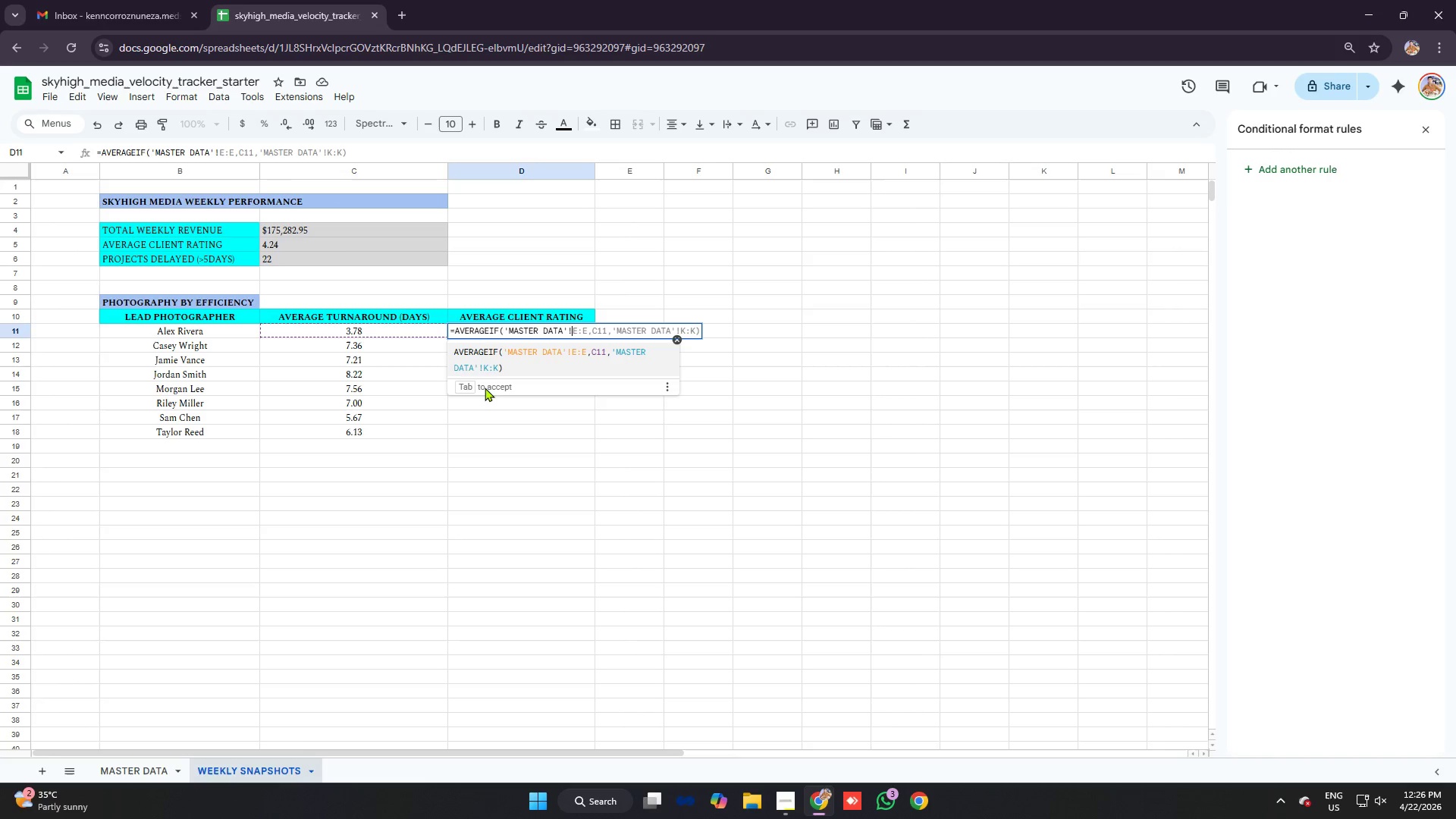 
type(d:d,b11)
 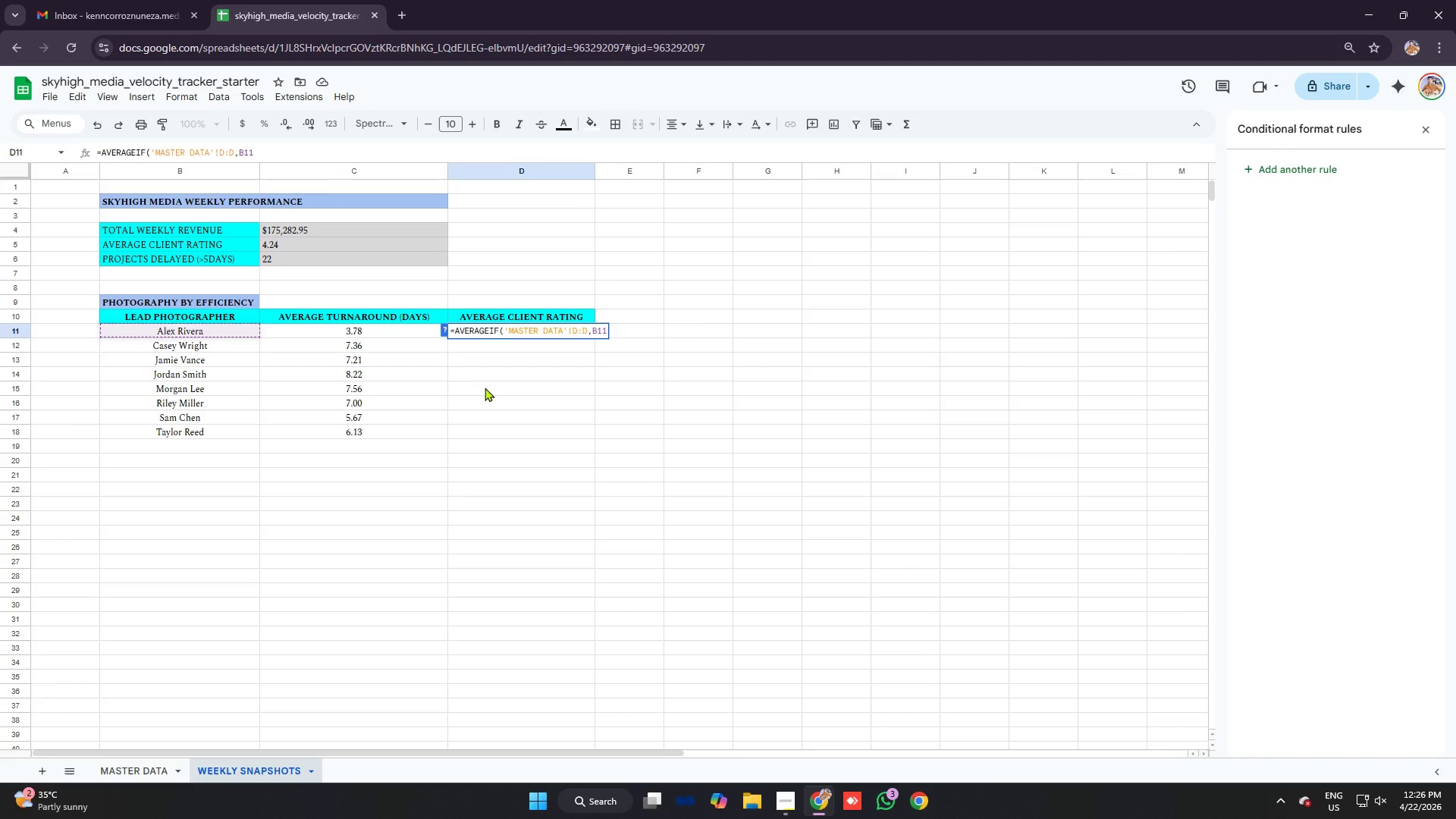 
type(,'master data')
 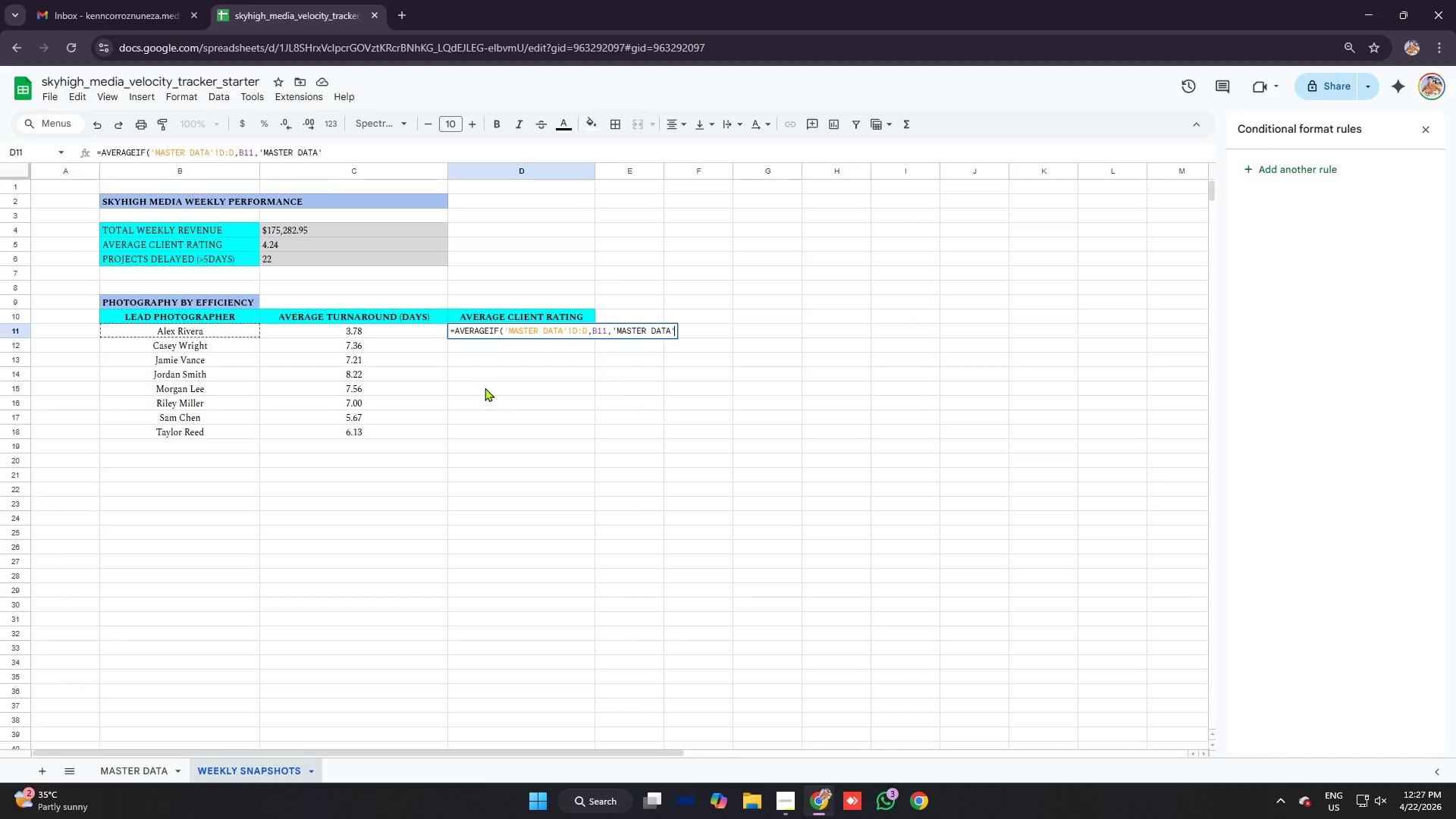 
key(Shift+1)
 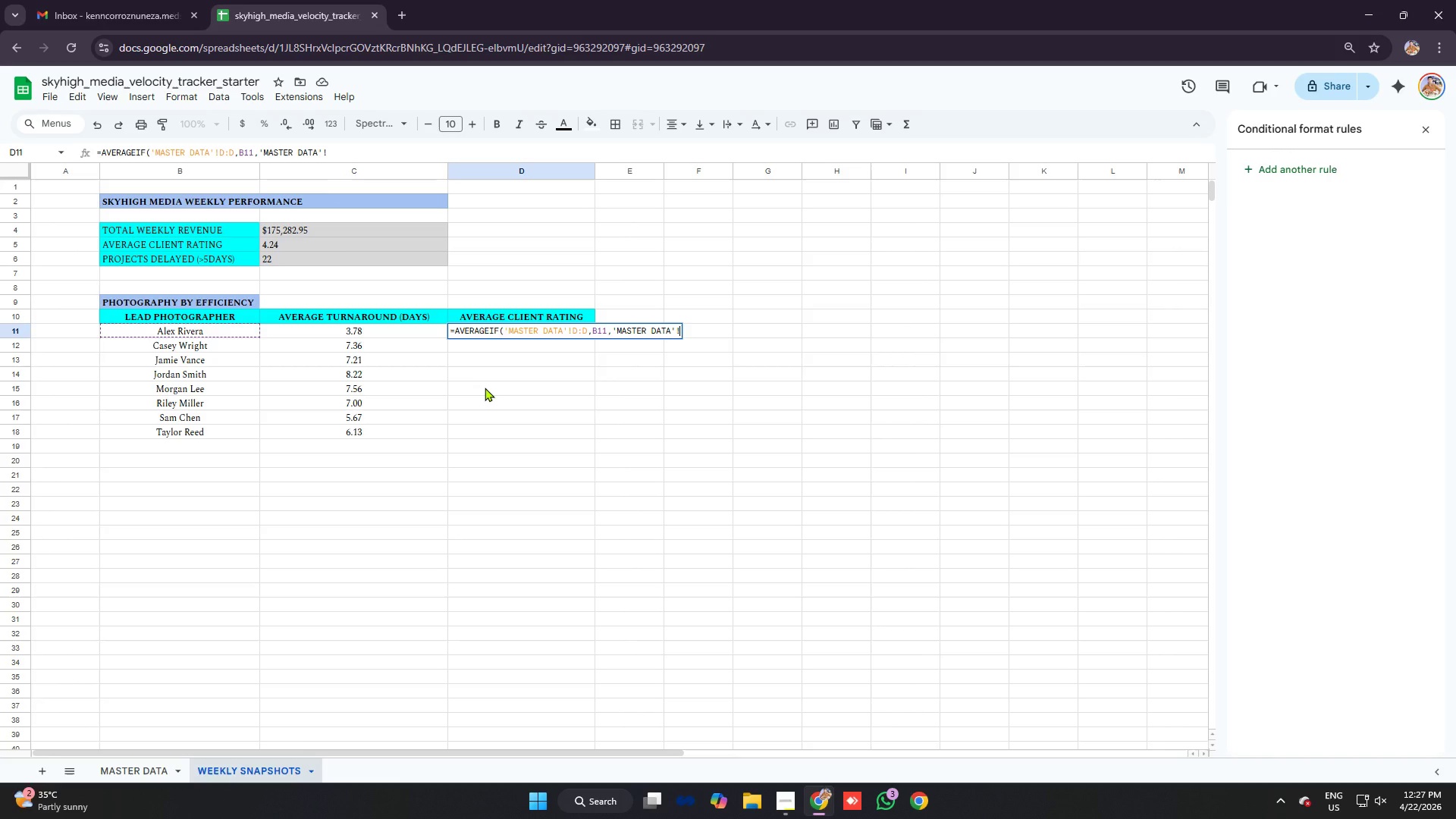 
key(I)
 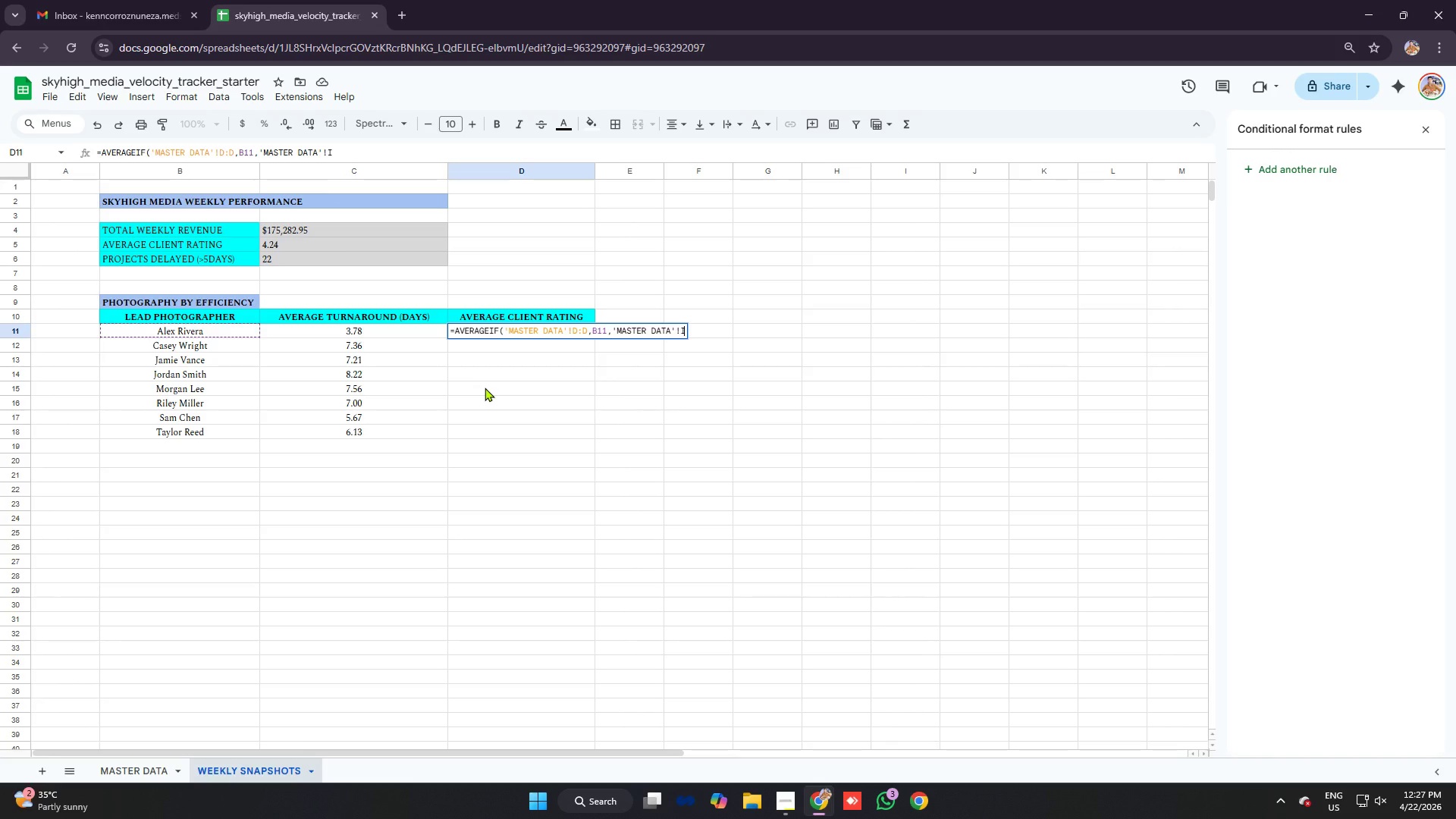 
key(Shift+Semicolon)
 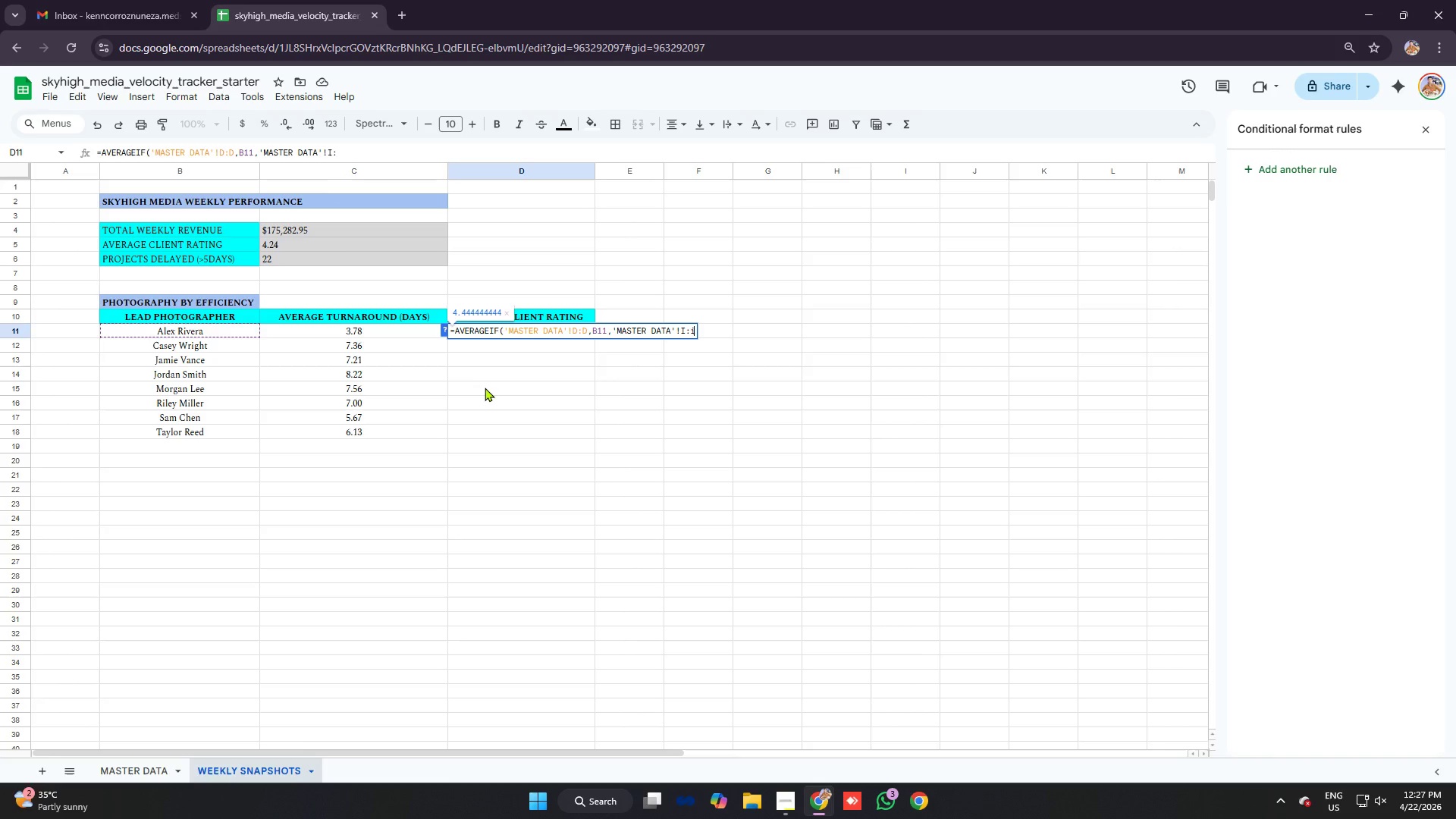 
key(Shift+I)
 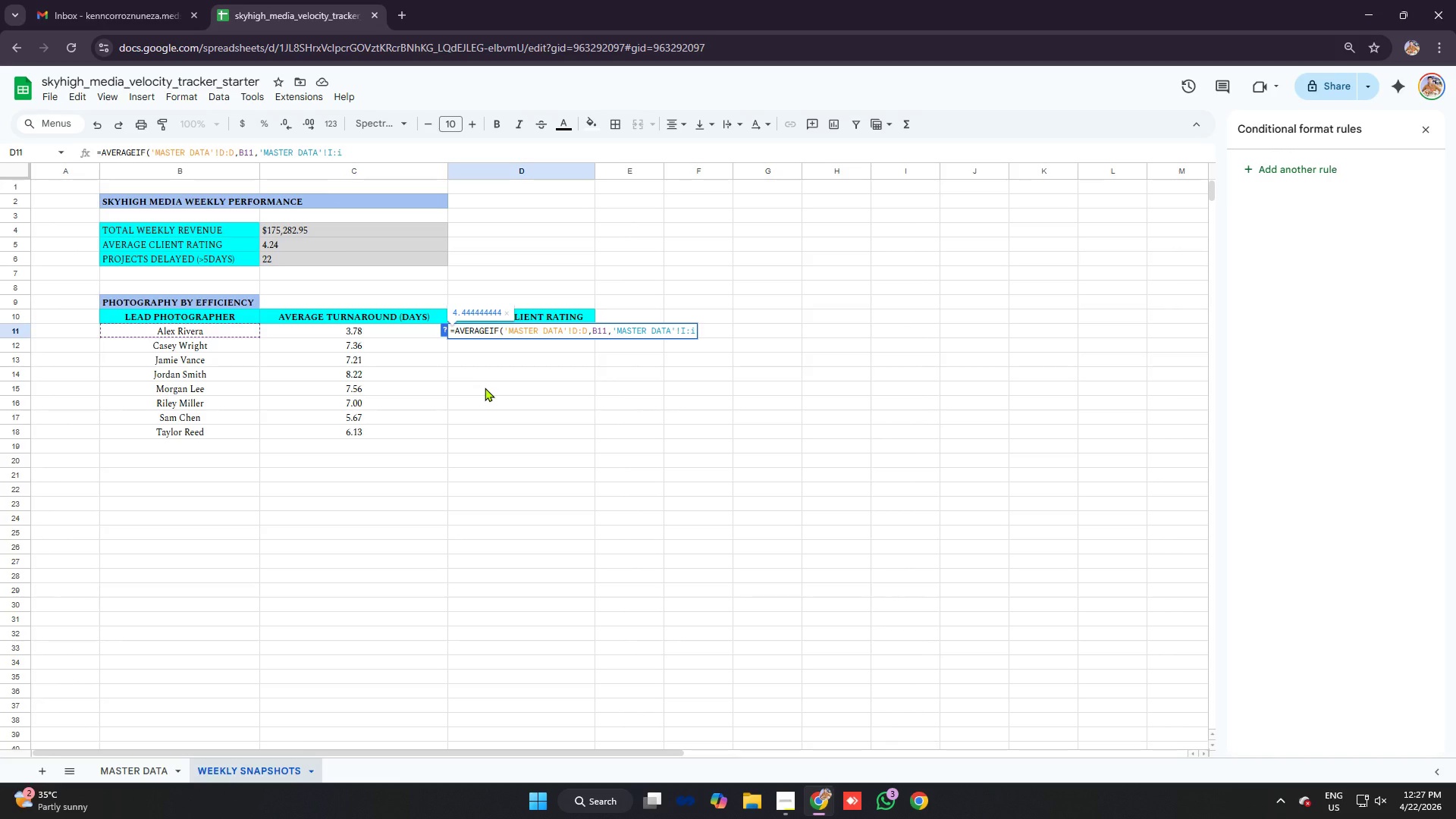 
key(Backspace)
 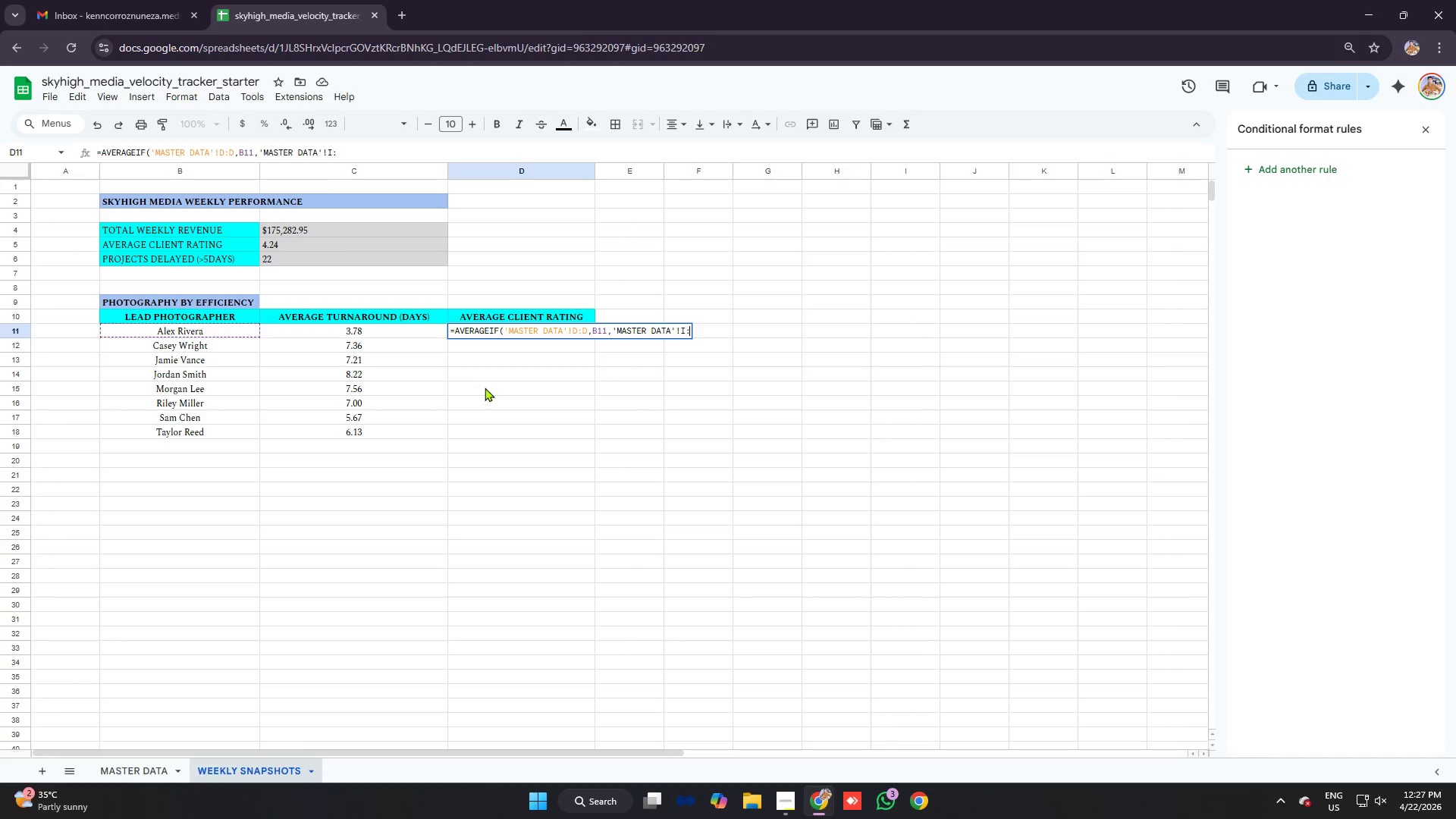 
key(I)
 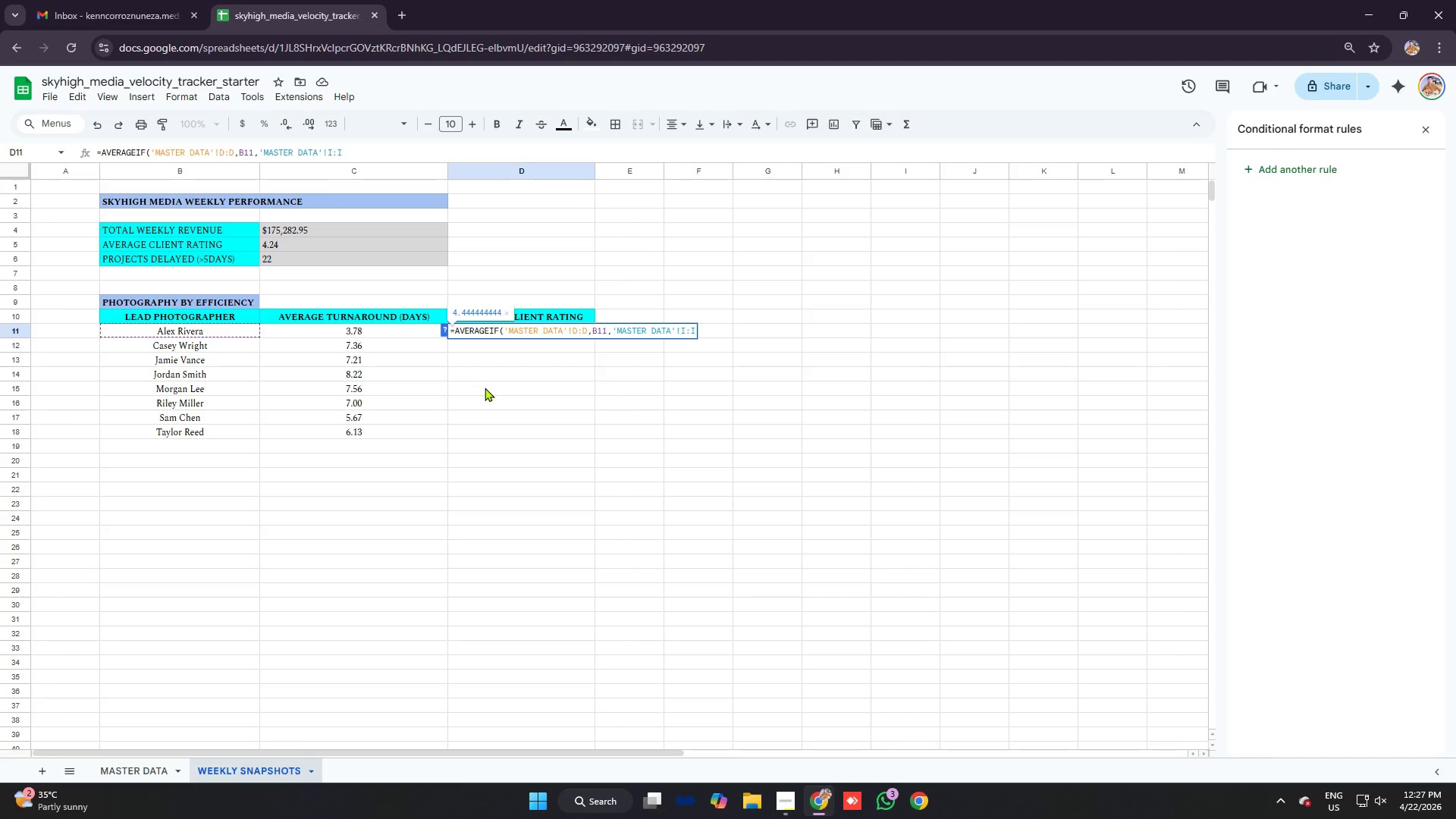 
key(Enter)
 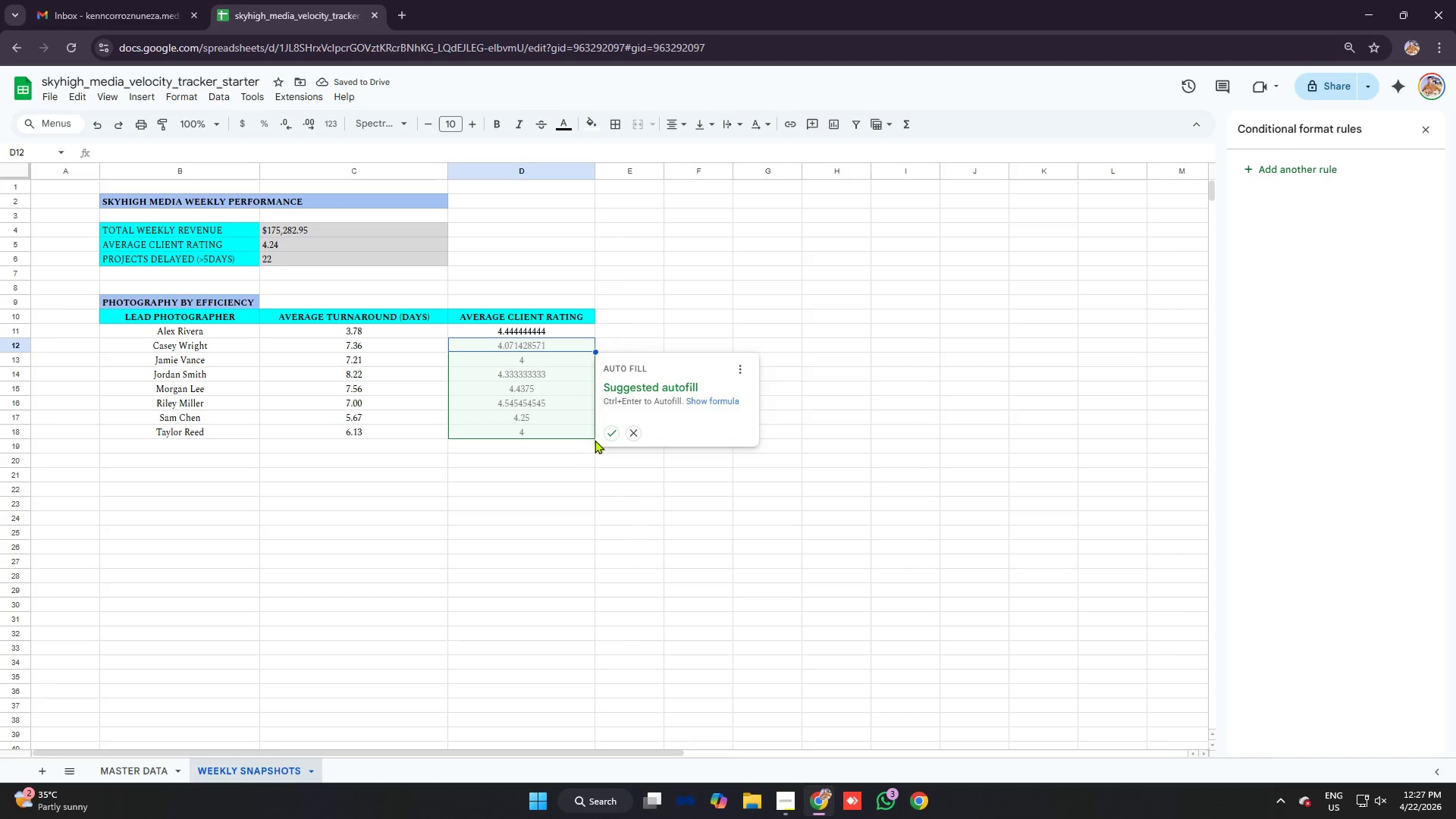 
wait(5.26)
 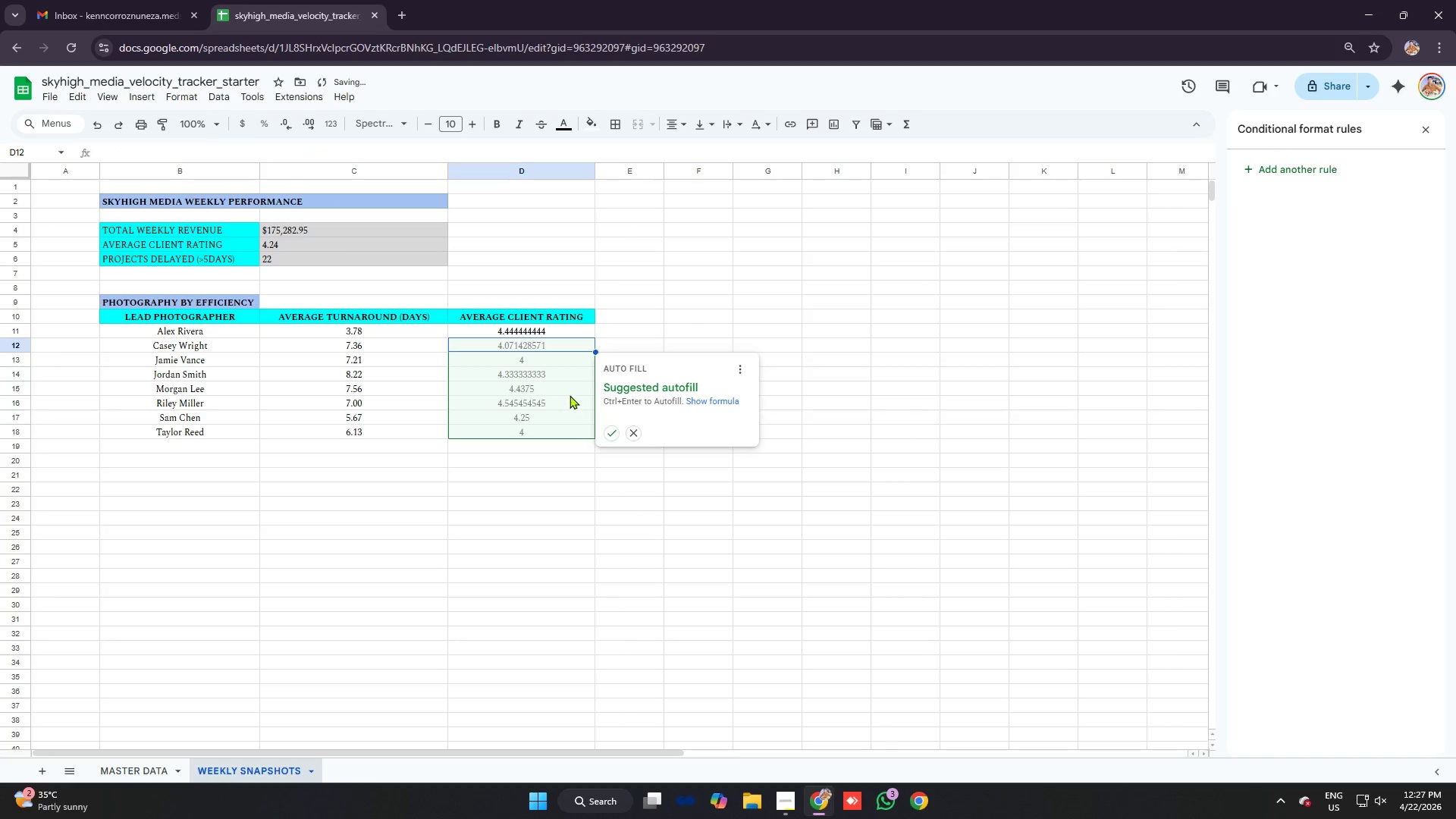 
left_click([610, 435])
 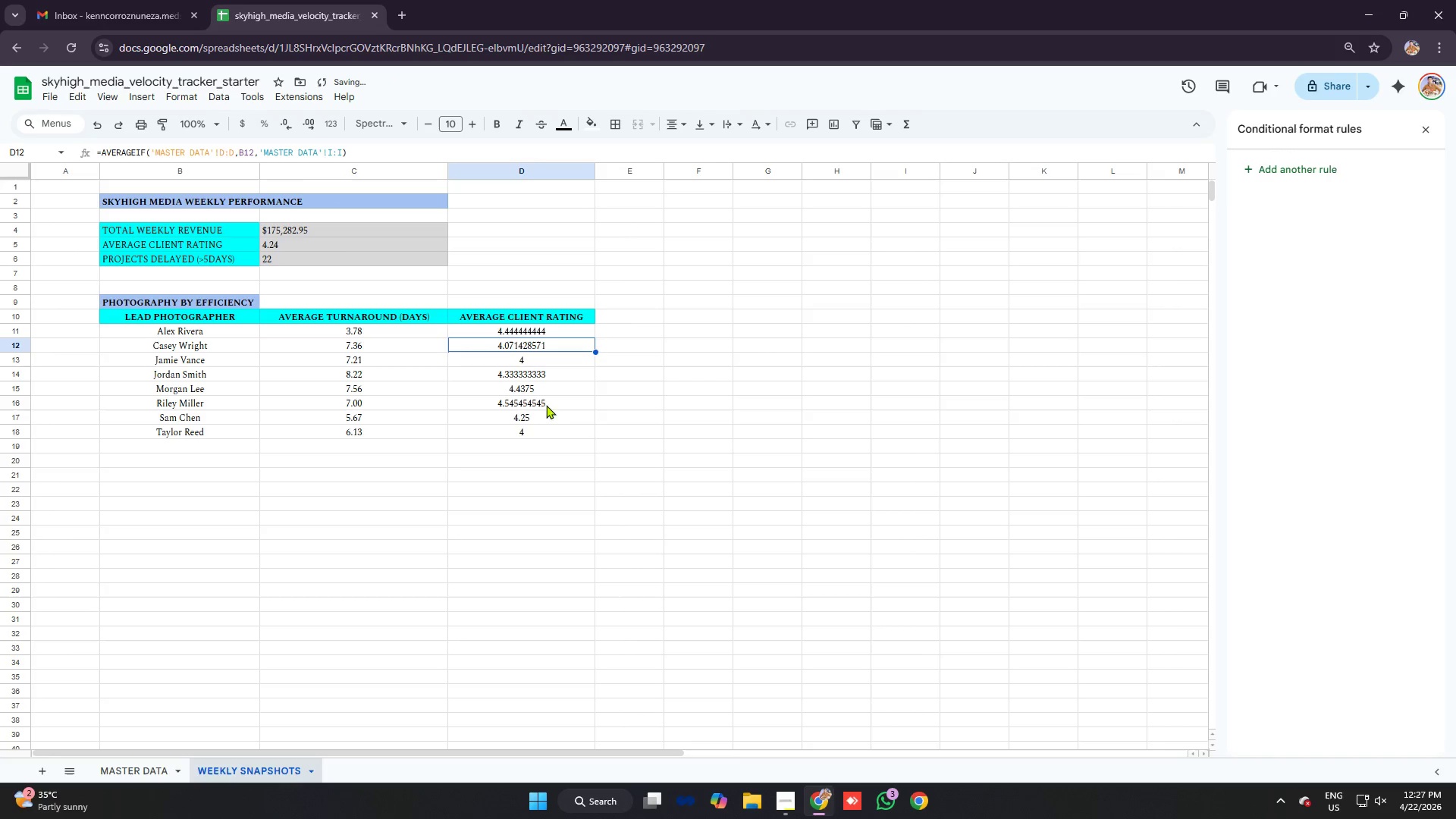 
left_click([538, 394])
 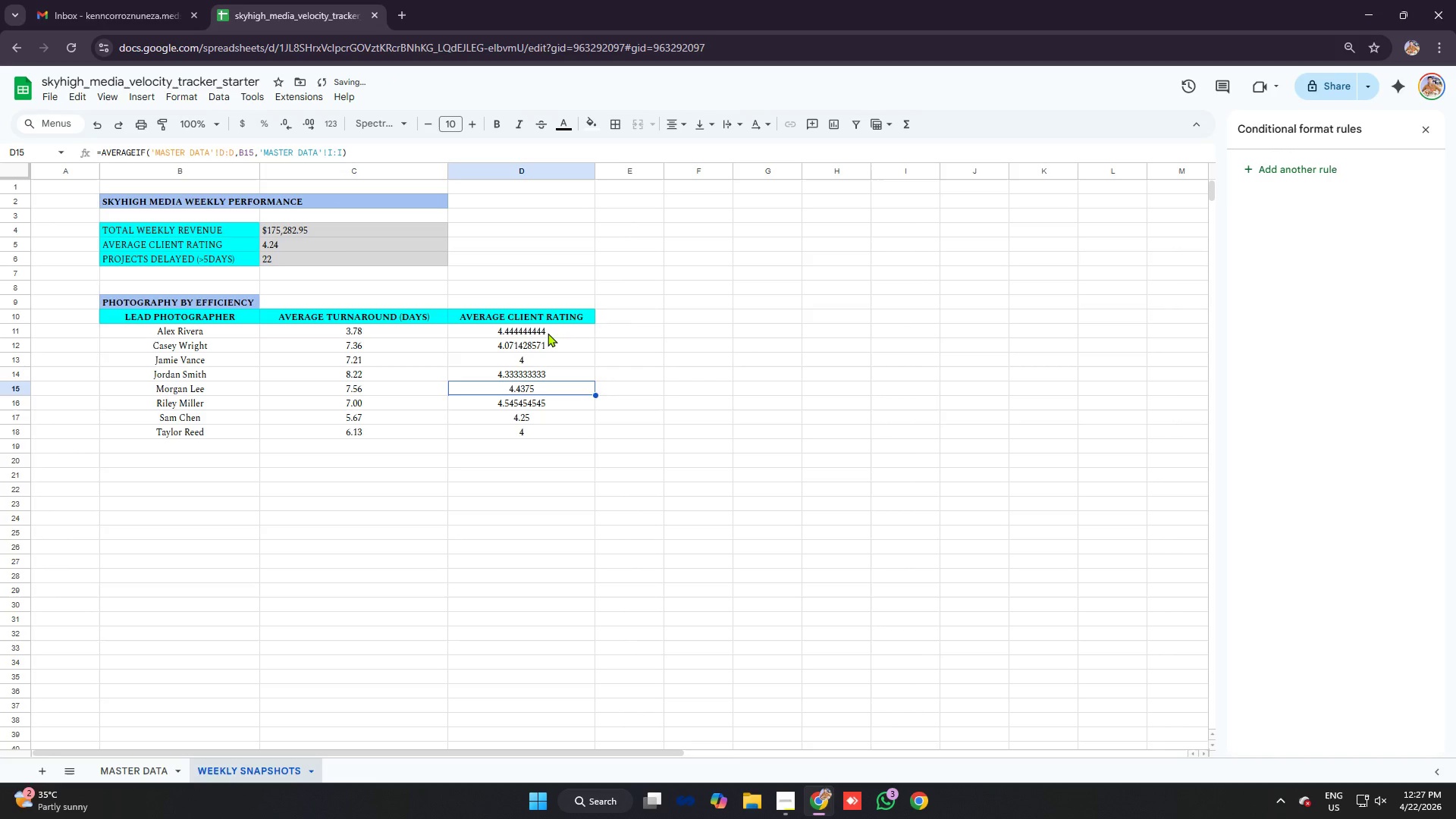 
left_click_drag(start_coordinate=[548, 332], to_coordinate=[564, 431])
 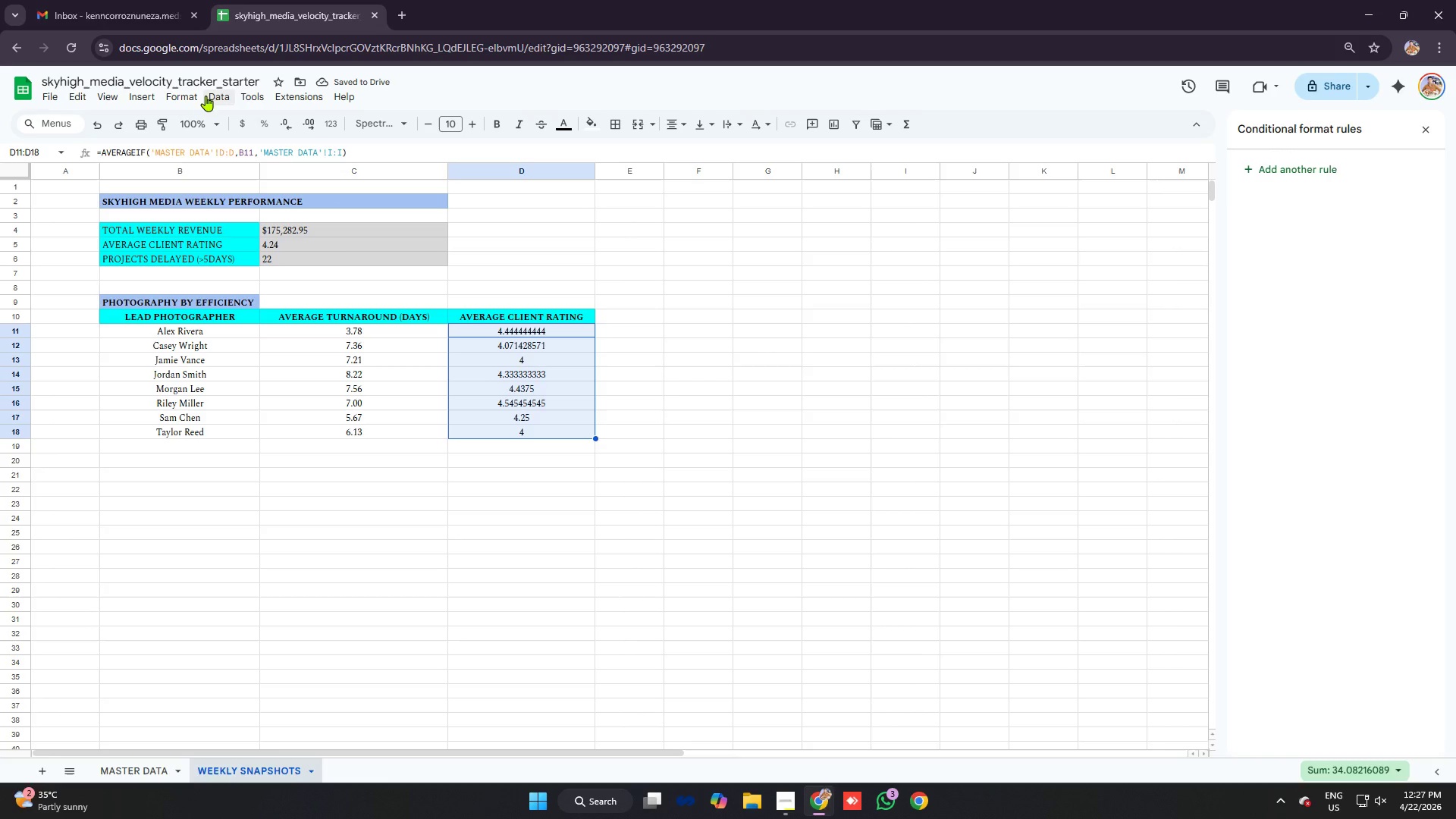 
left_click([183, 93])
 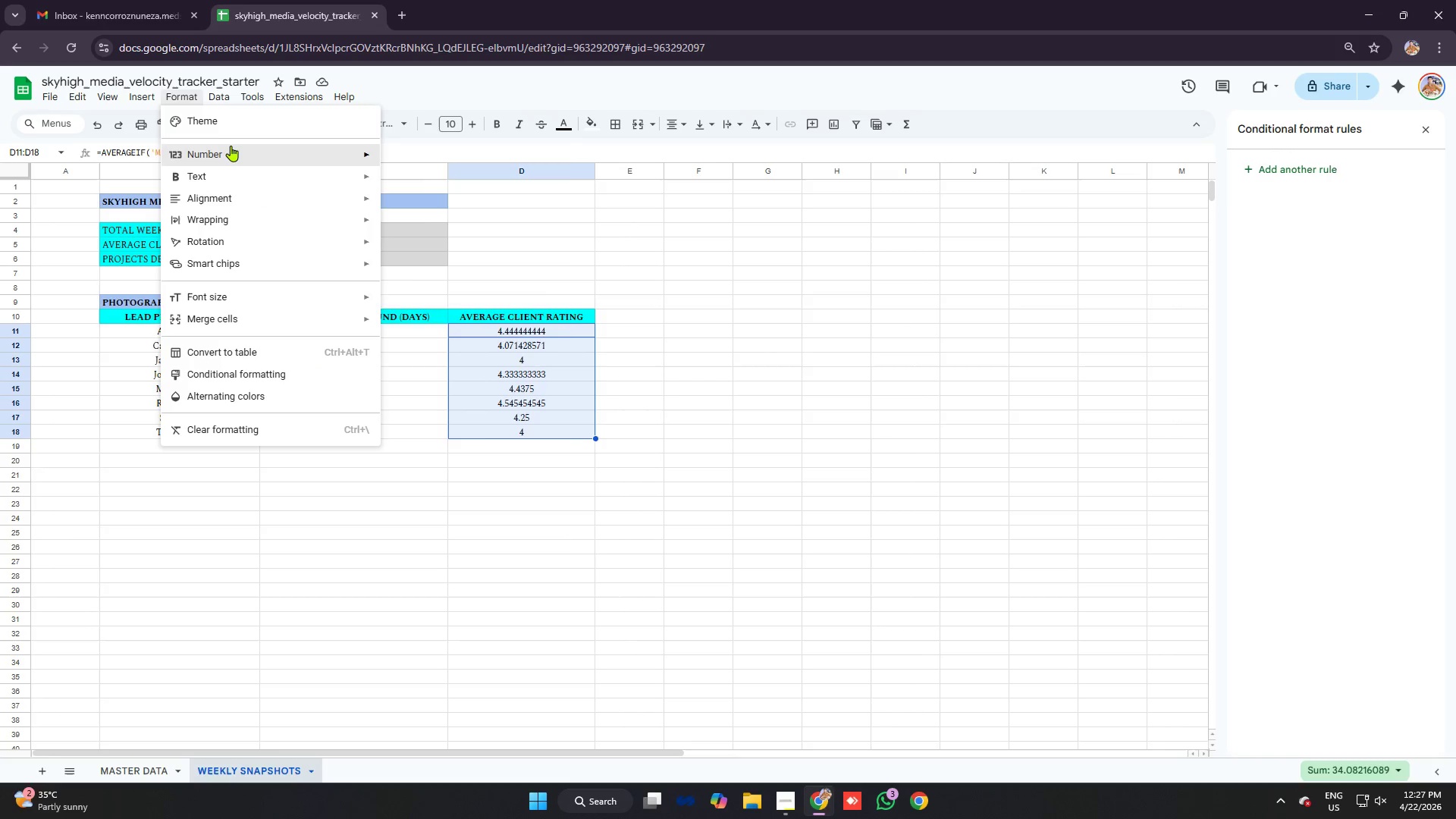 
left_click([232, 149])
 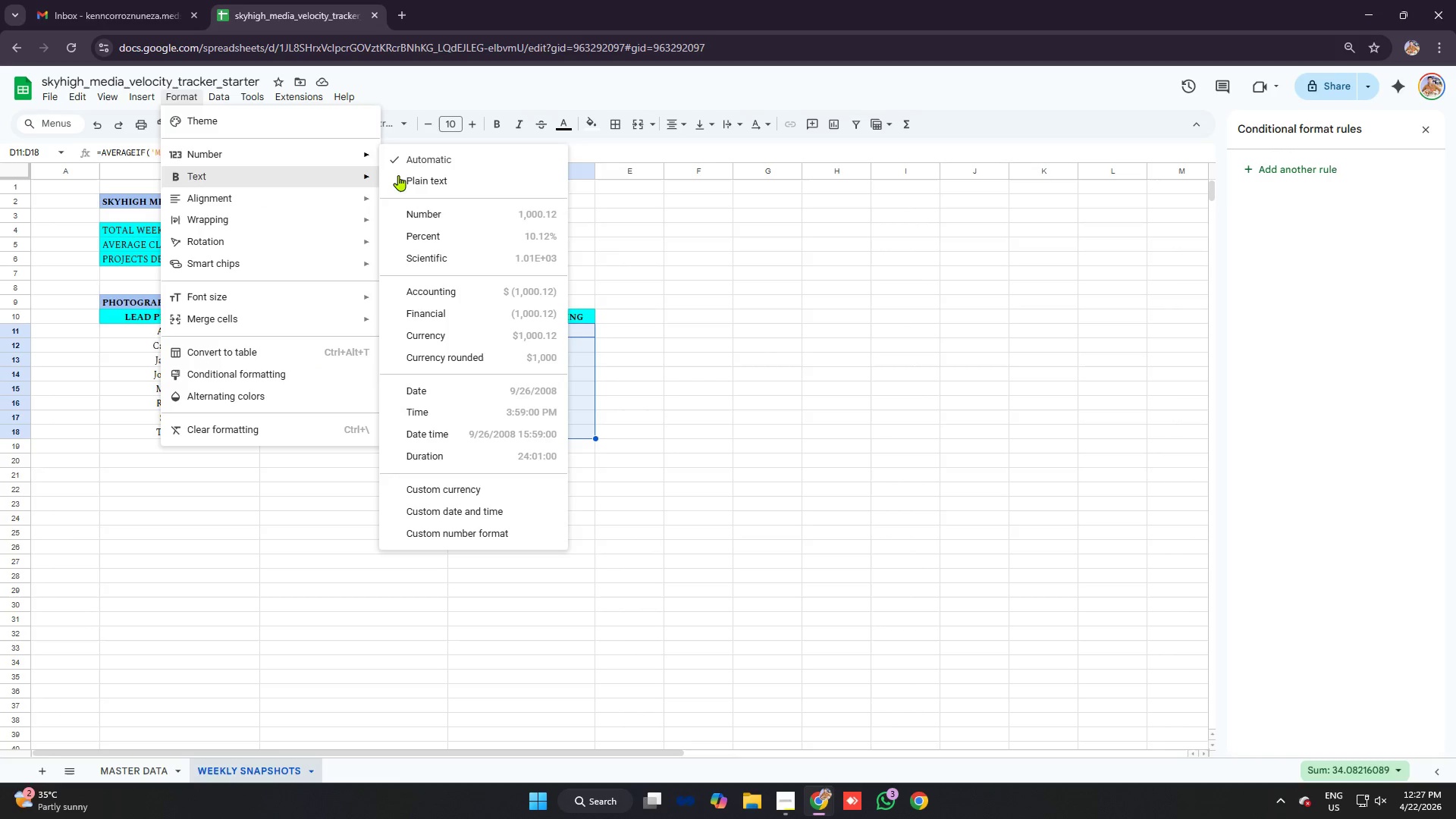 
left_click([452, 205])
 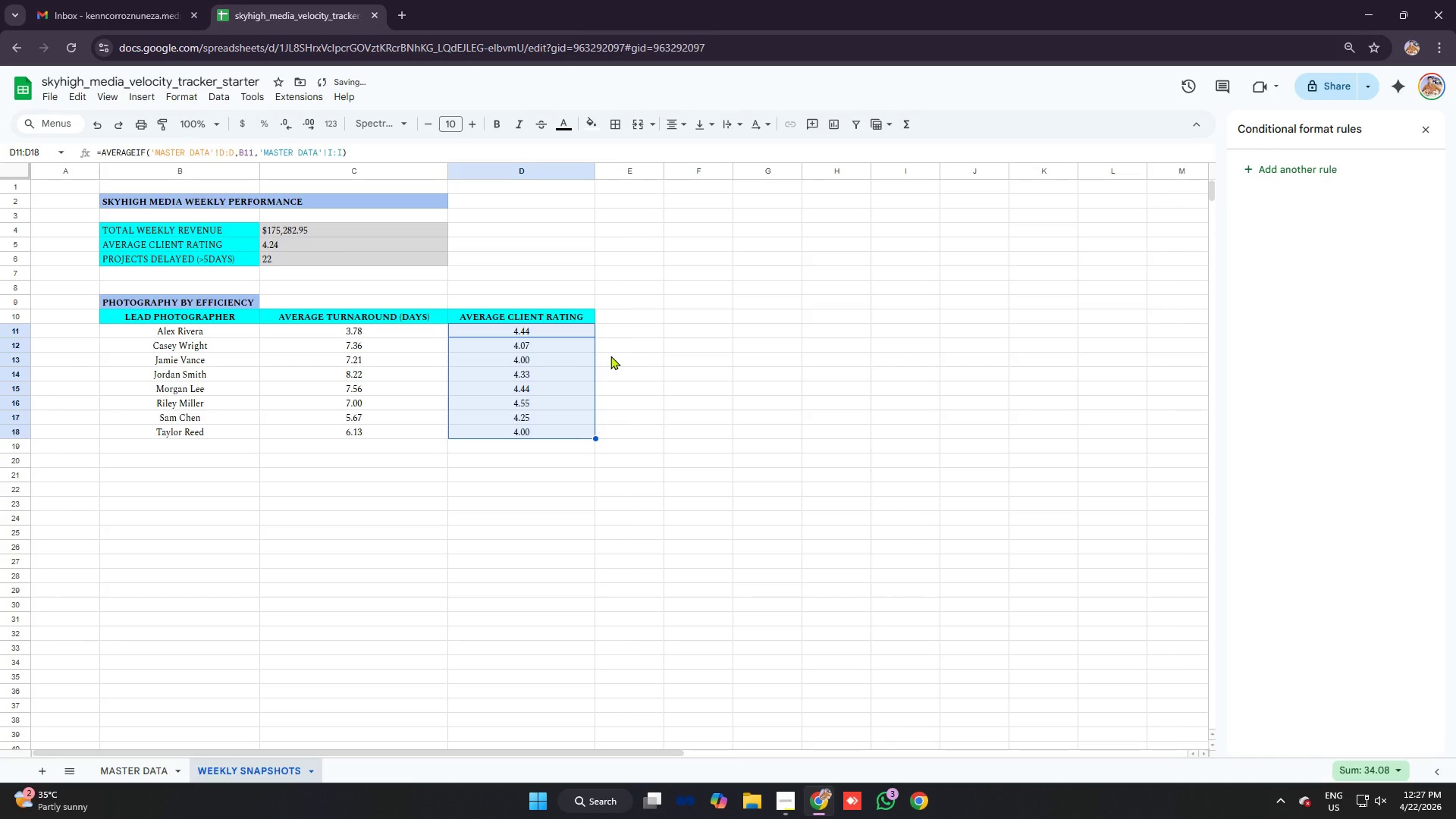 
left_click([574, 378])
 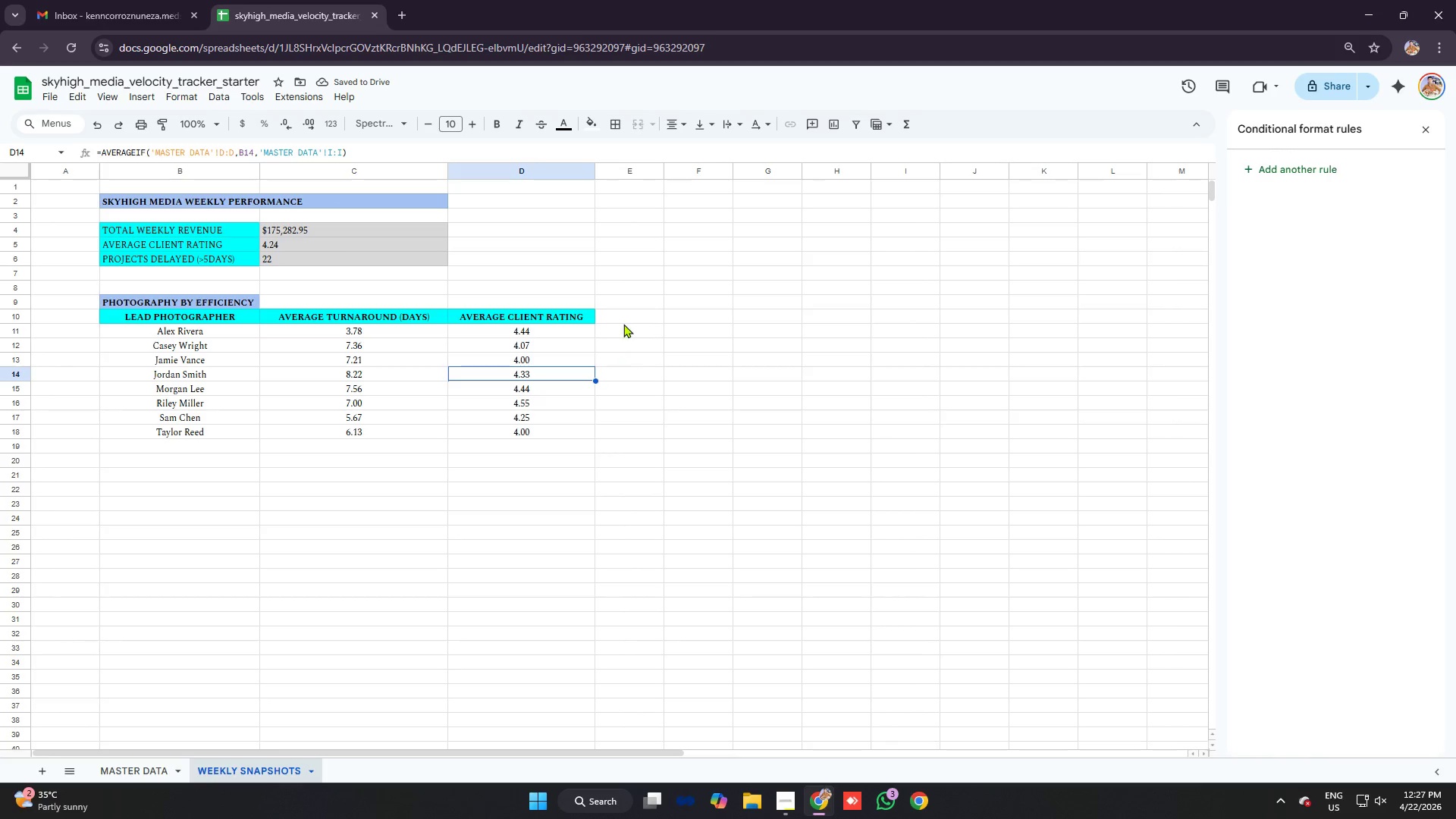 
left_click([531, 331])
 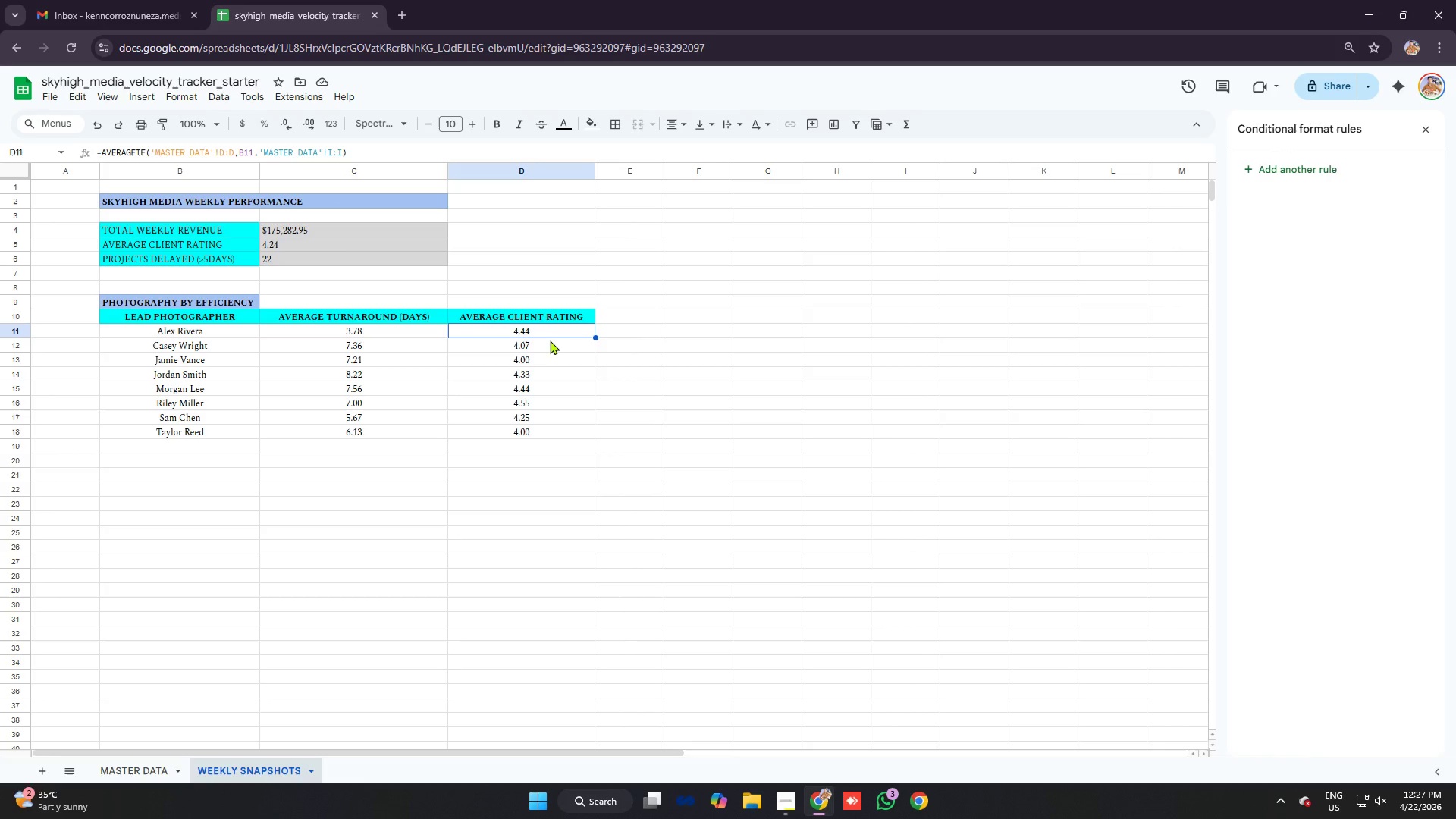 
double_click([542, 365])
 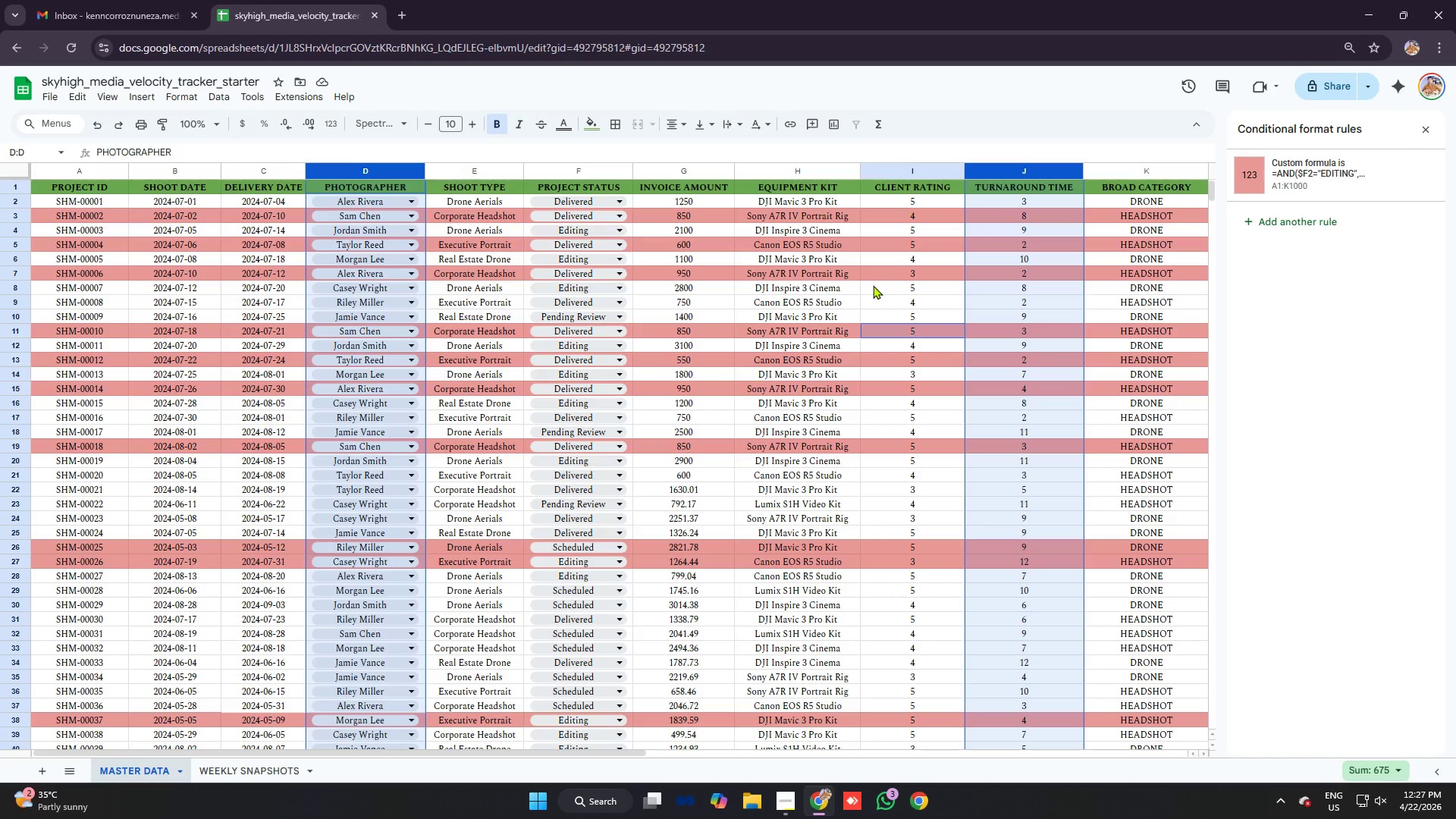 
left_click([241, 766])
 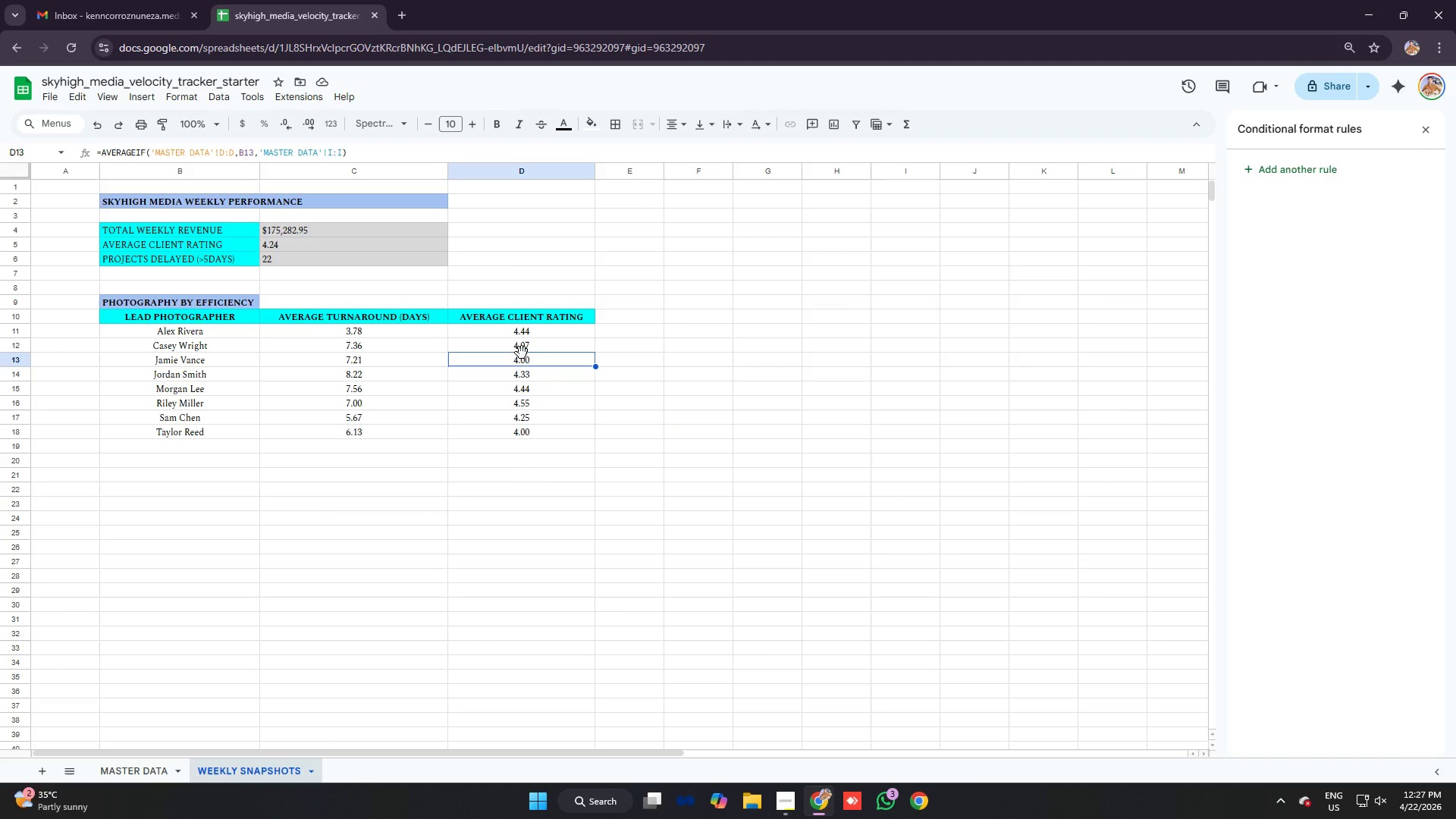 
wait(8.24)
 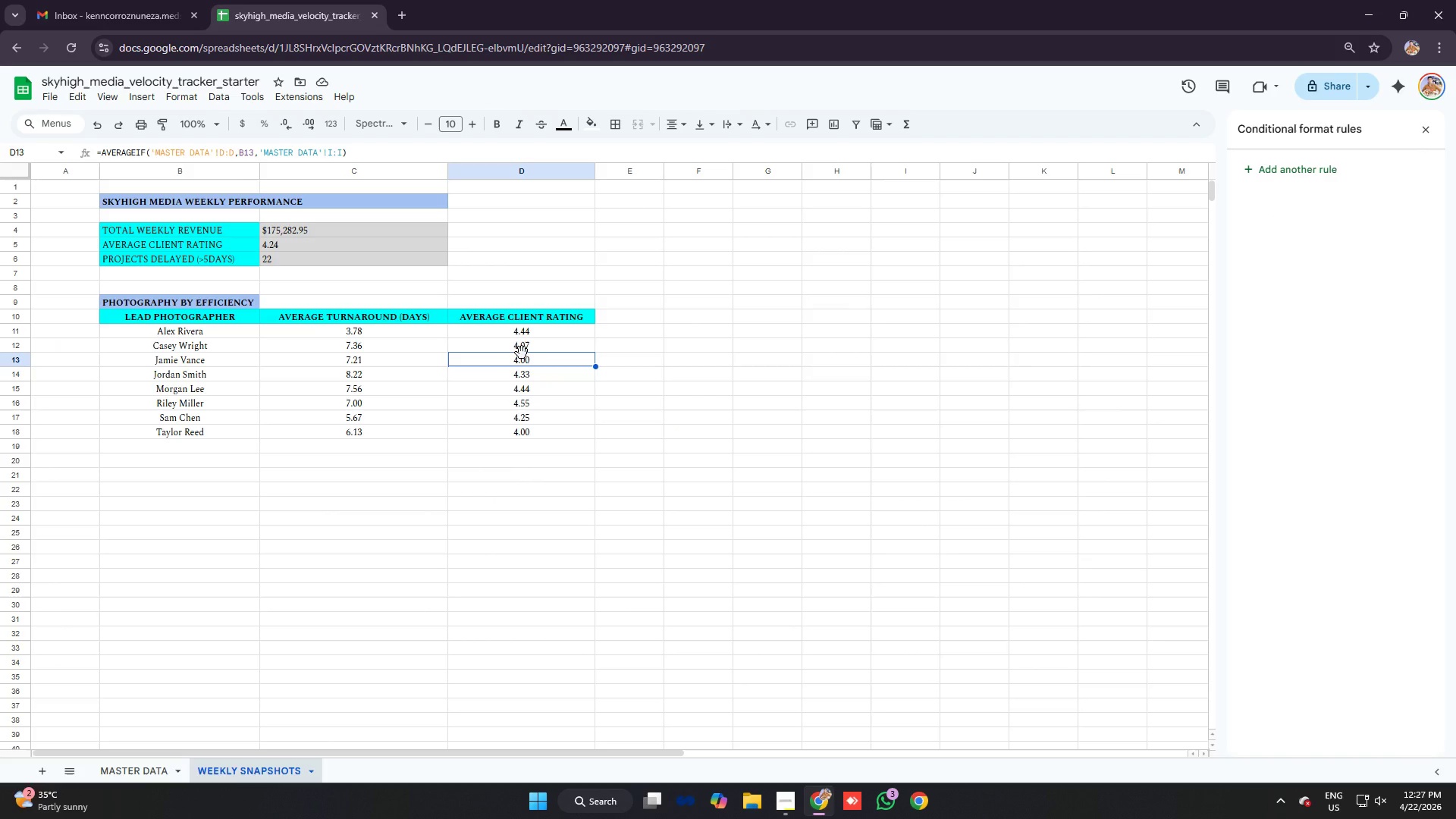 
left_click([146, 764])
 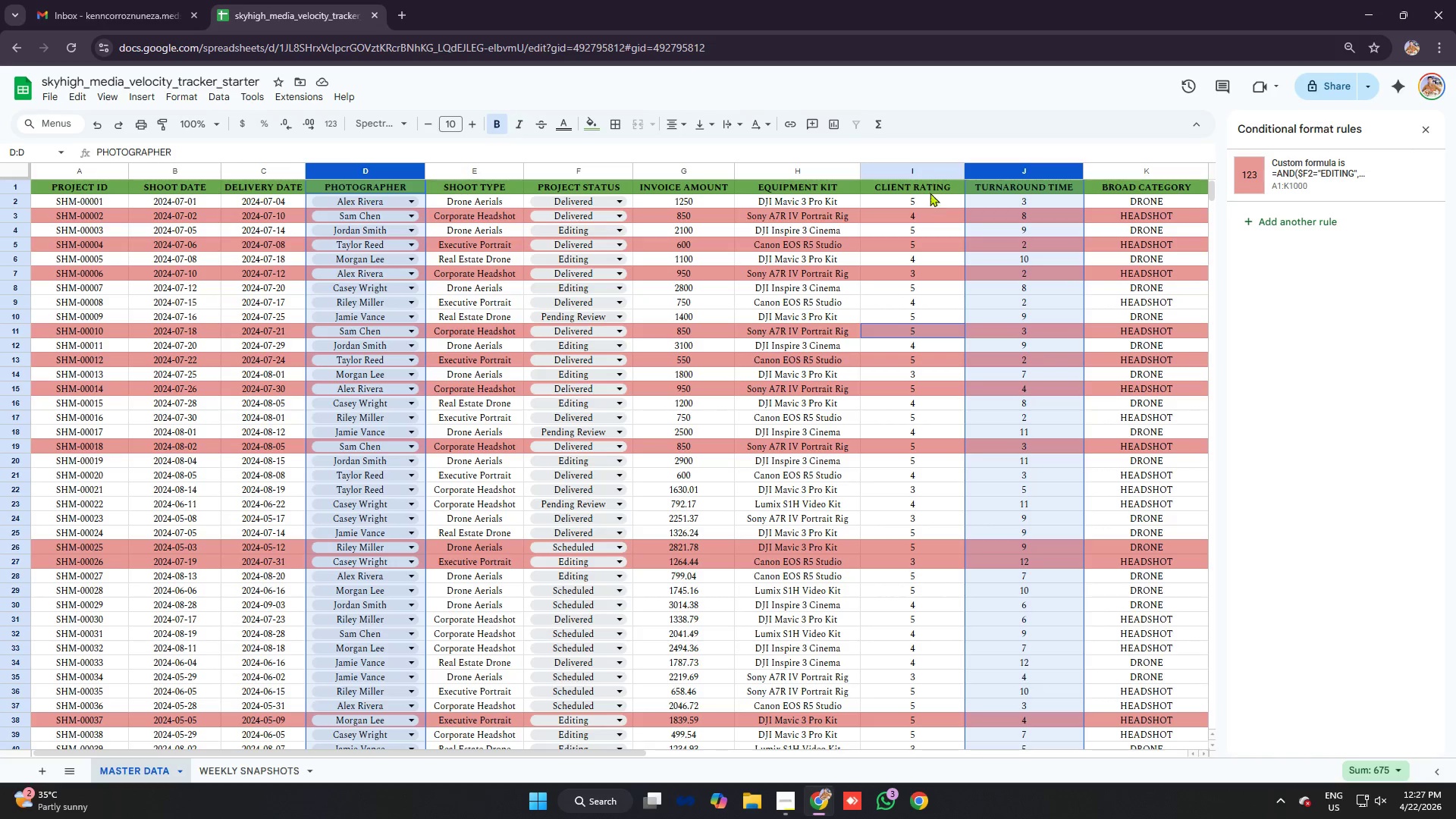 
wait(5.76)
 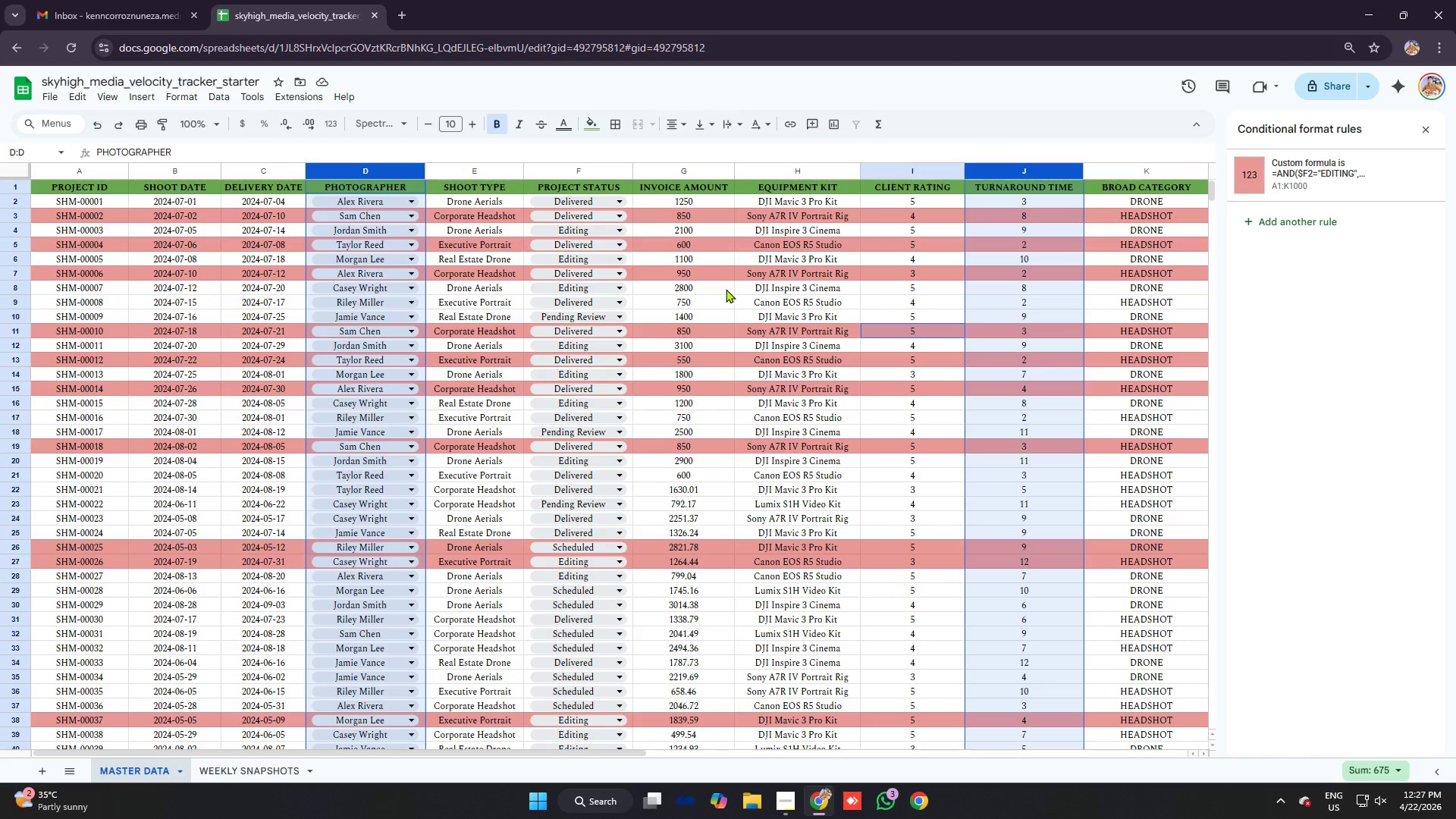 
left_click([919, 171])
 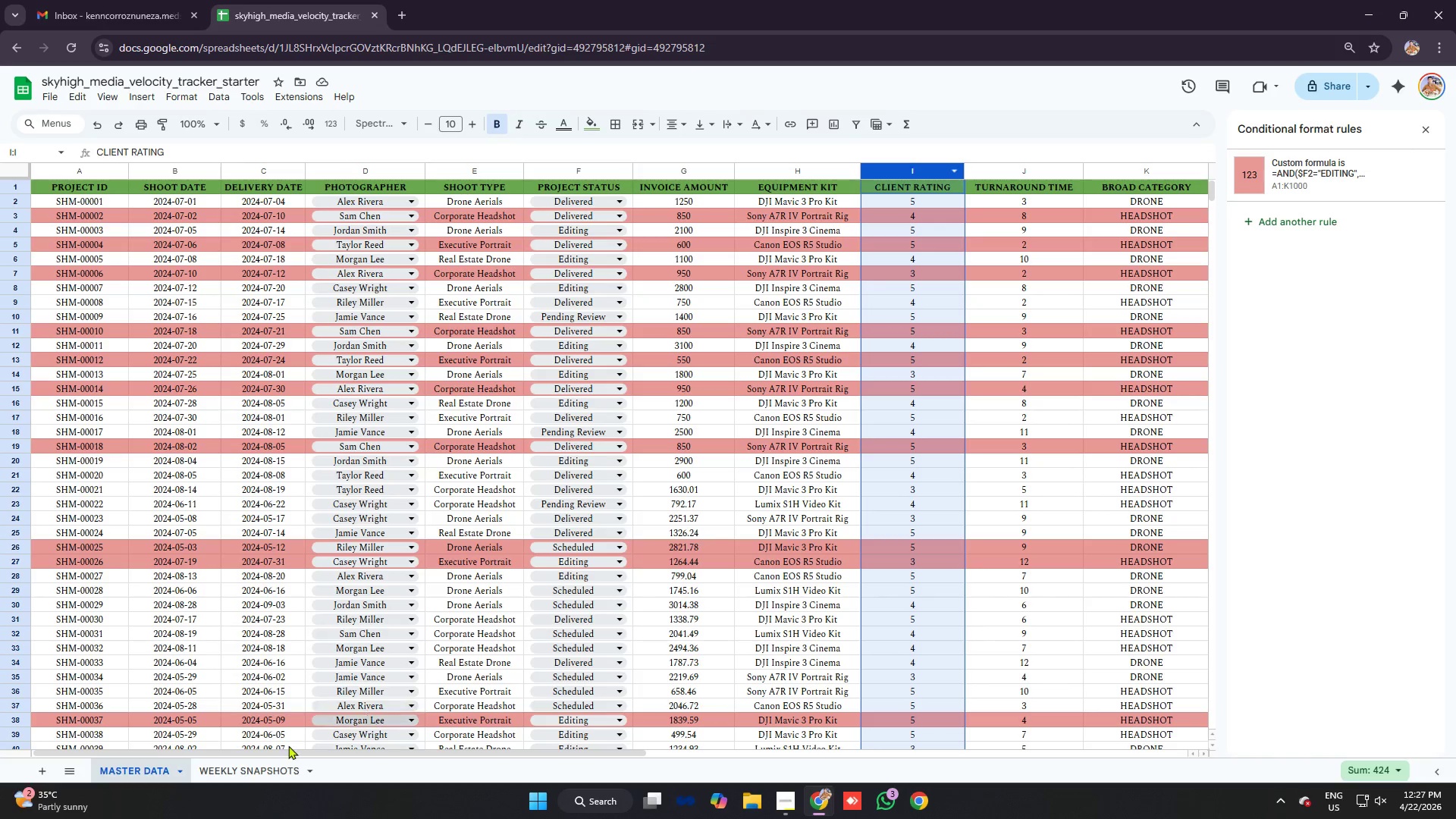 
left_click([263, 768])
 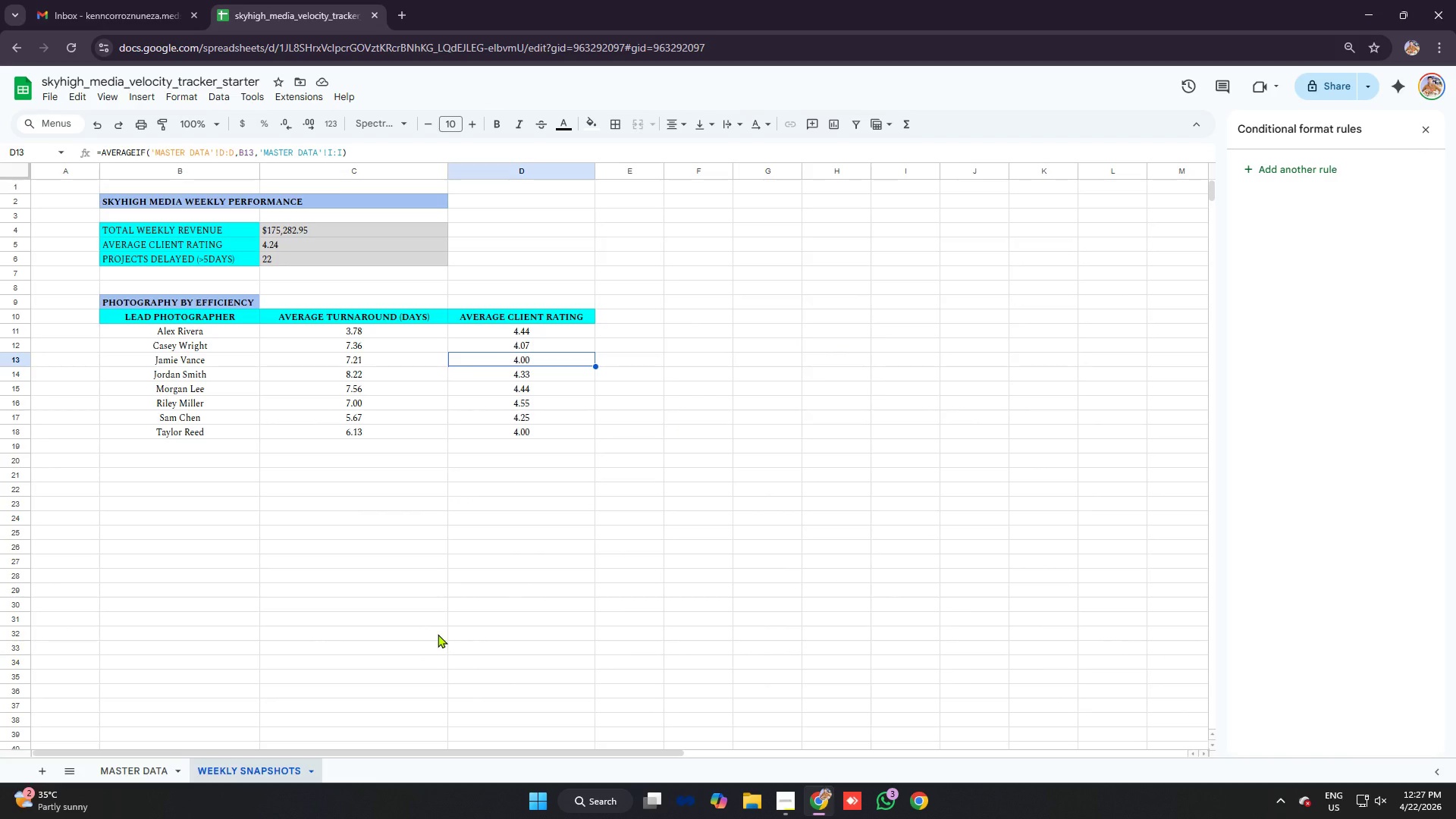 
wait(9.81)
 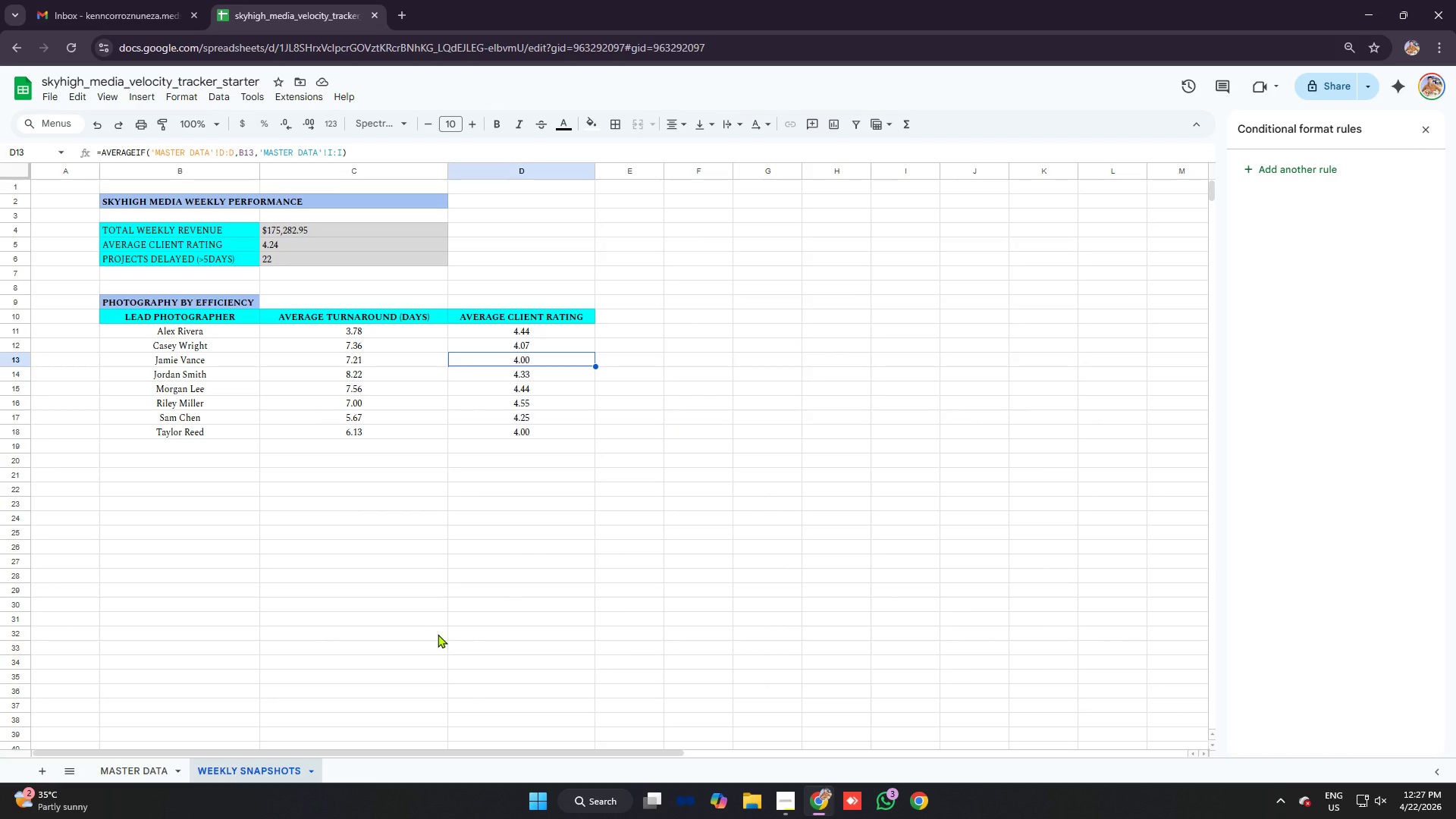 
left_click_drag(start_coordinate=[224, 314], to_coordinate=[541, 315])
 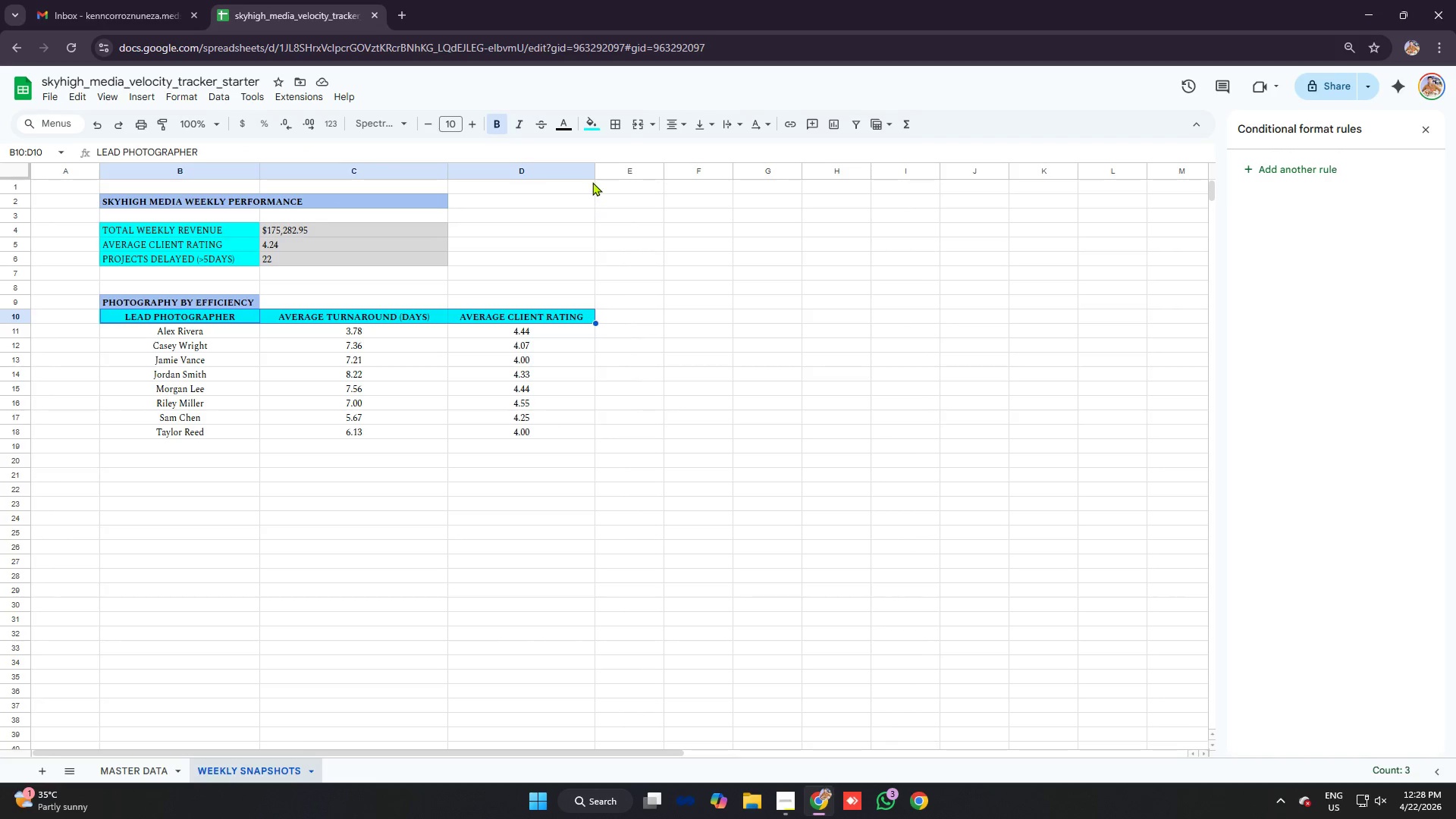 
left_click([593, 125])
 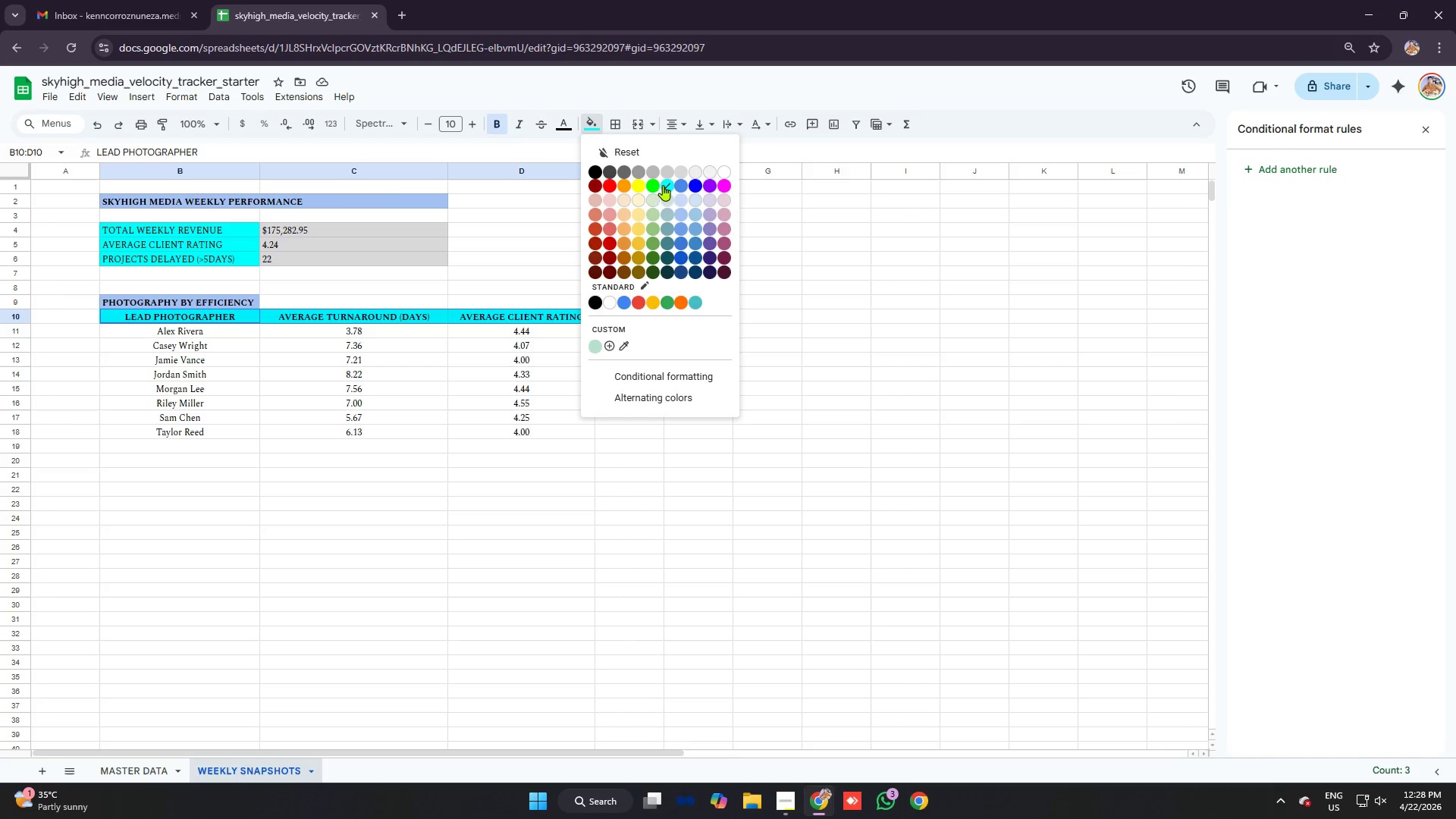 
left_click([656, 181])
 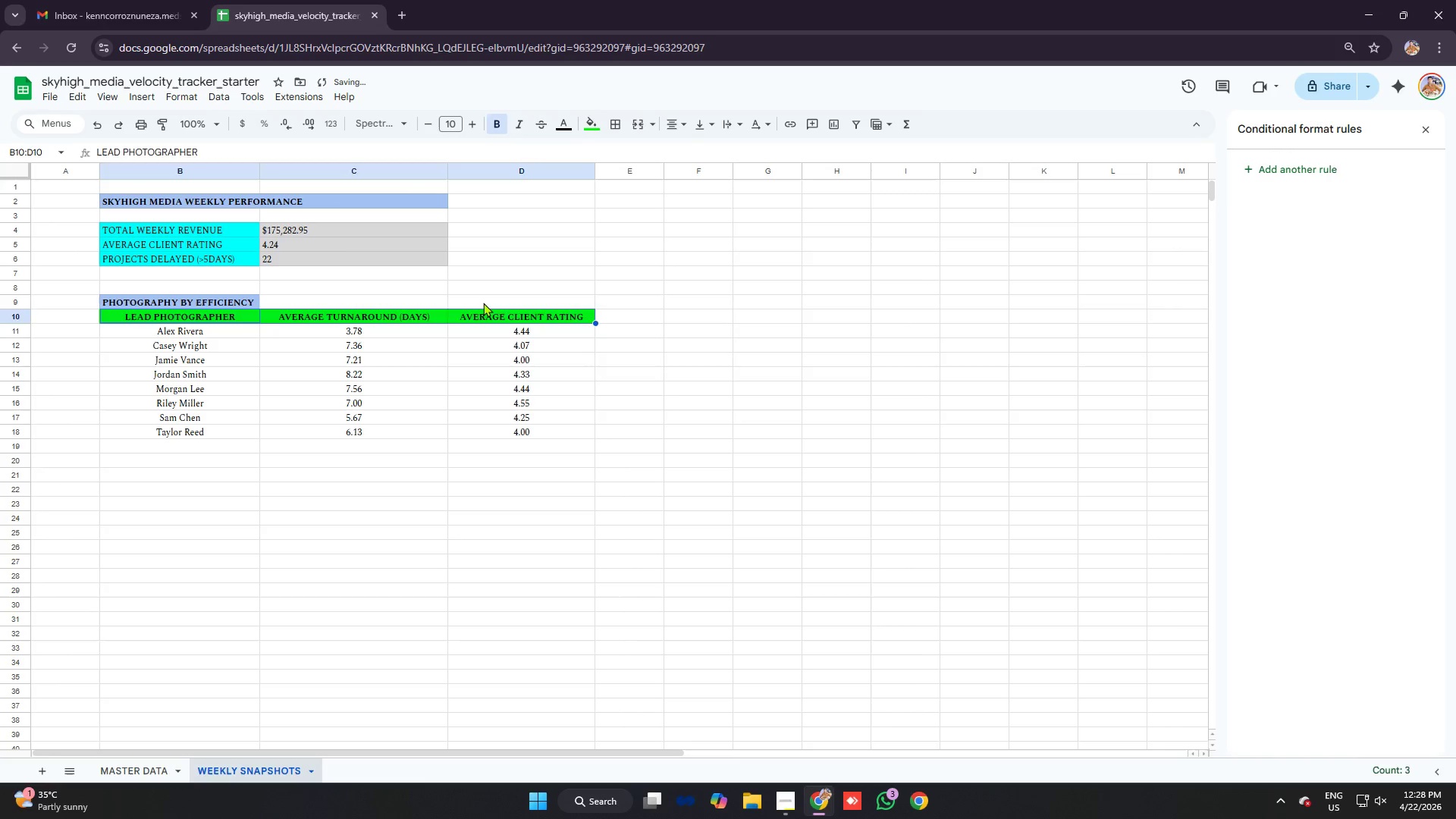 
left_click([483, 303])
 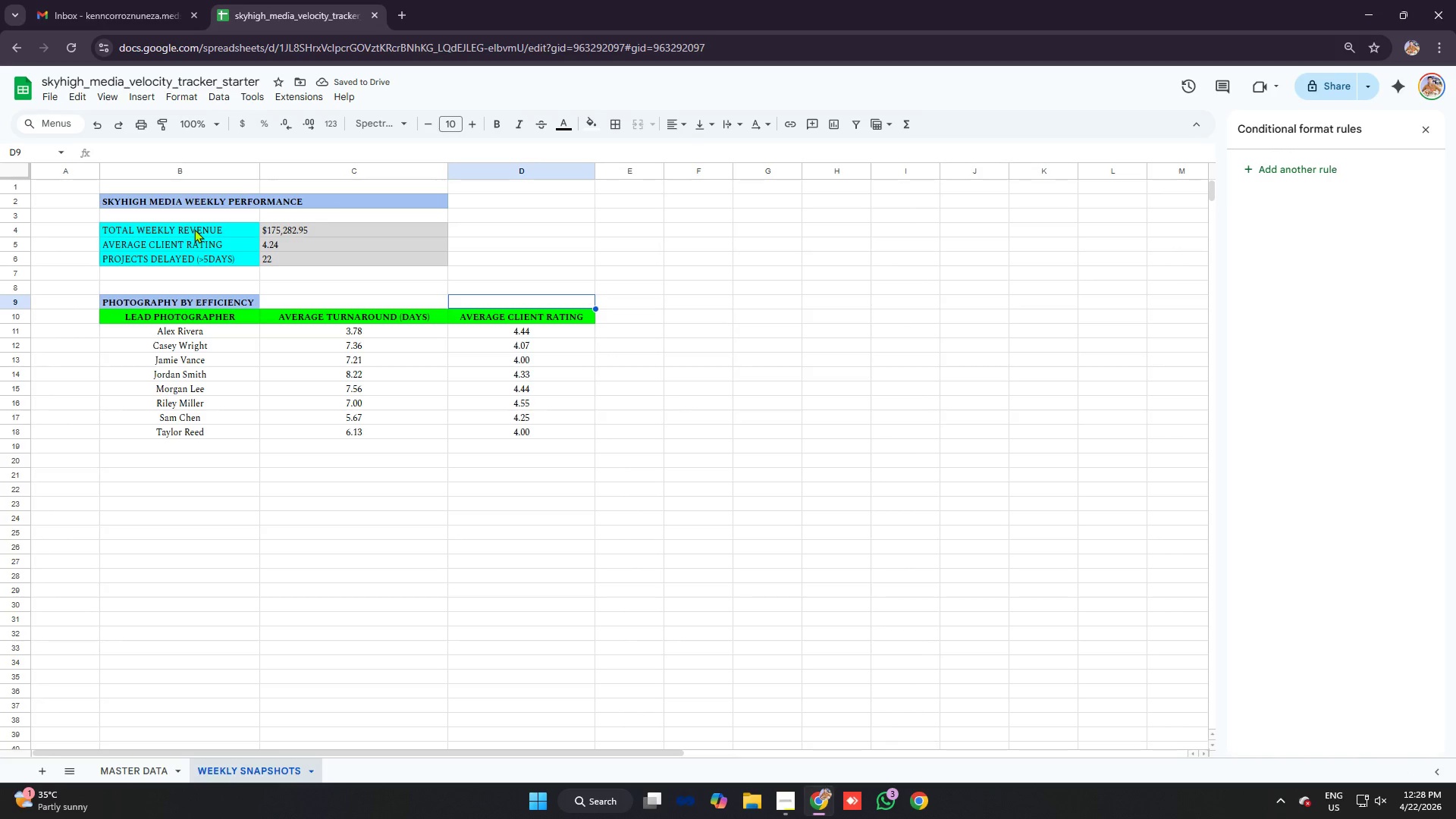 
left_click_drag(start_coordinate=[183, 332], to_coordinate=[183, 443])
 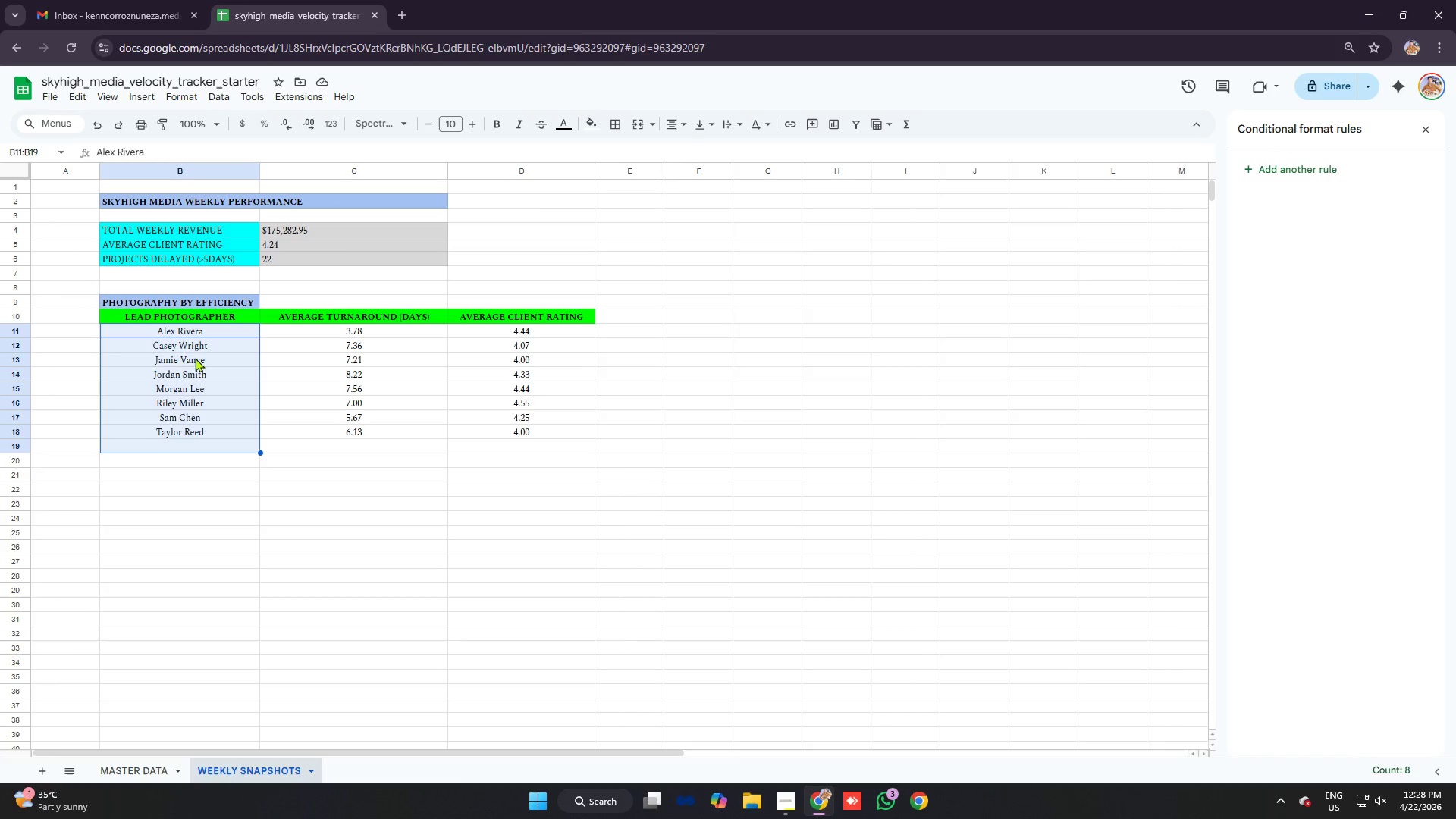 
left_click([196, 349])
 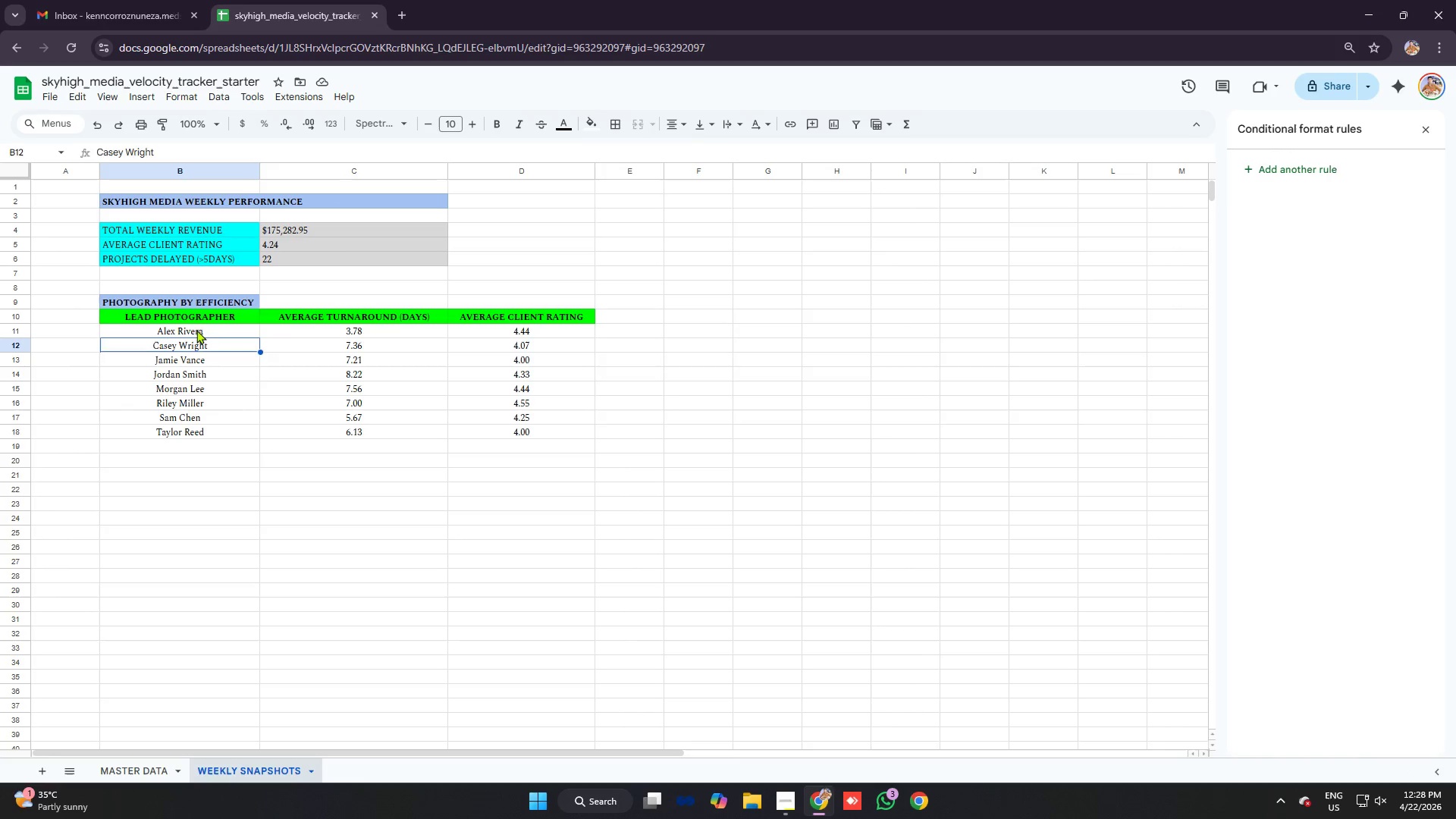 
left_click_drag(start_coordinate=[196, 330], to_coordinate=[202, 437])
 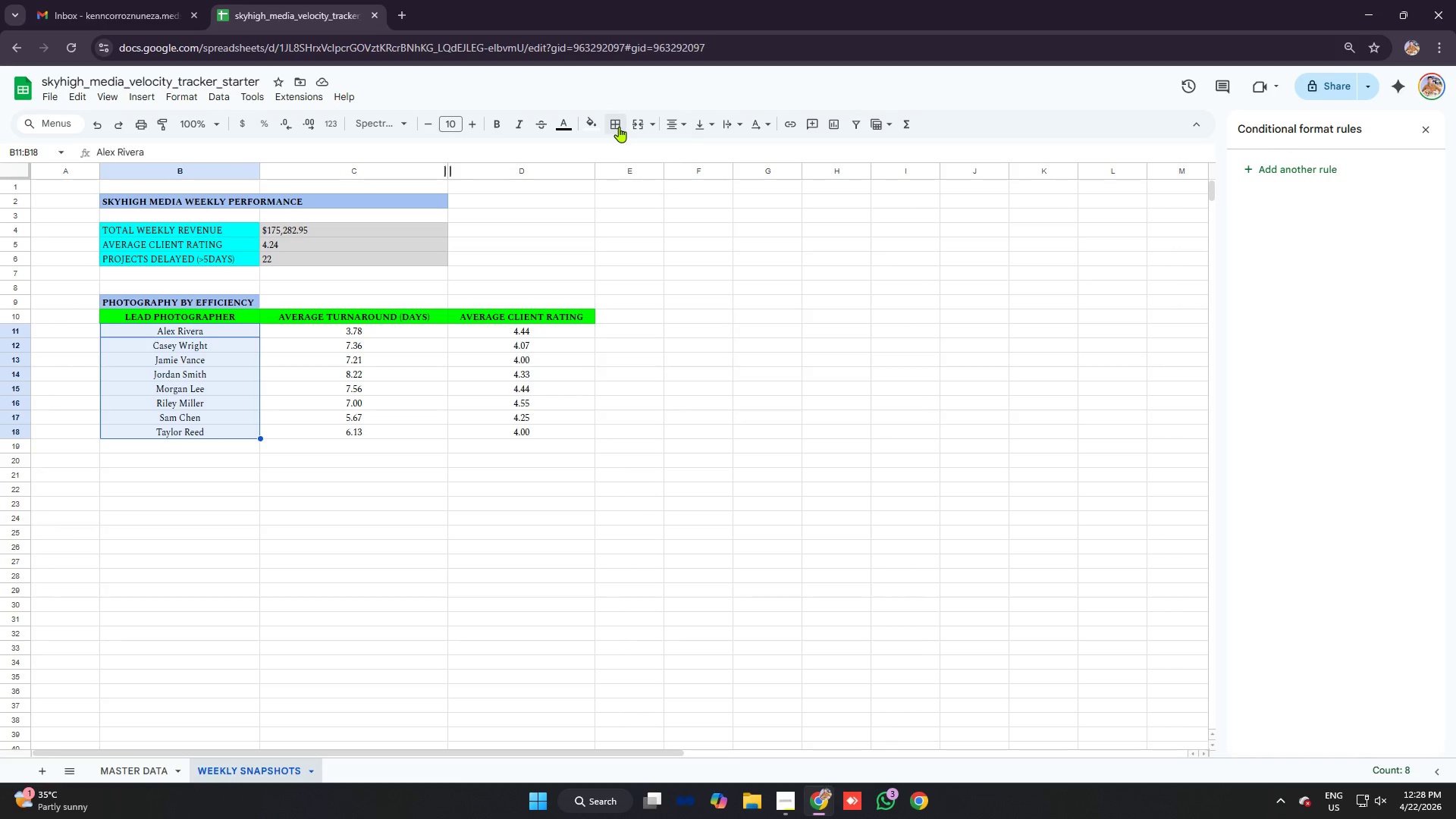 
left_click([598, 119])
 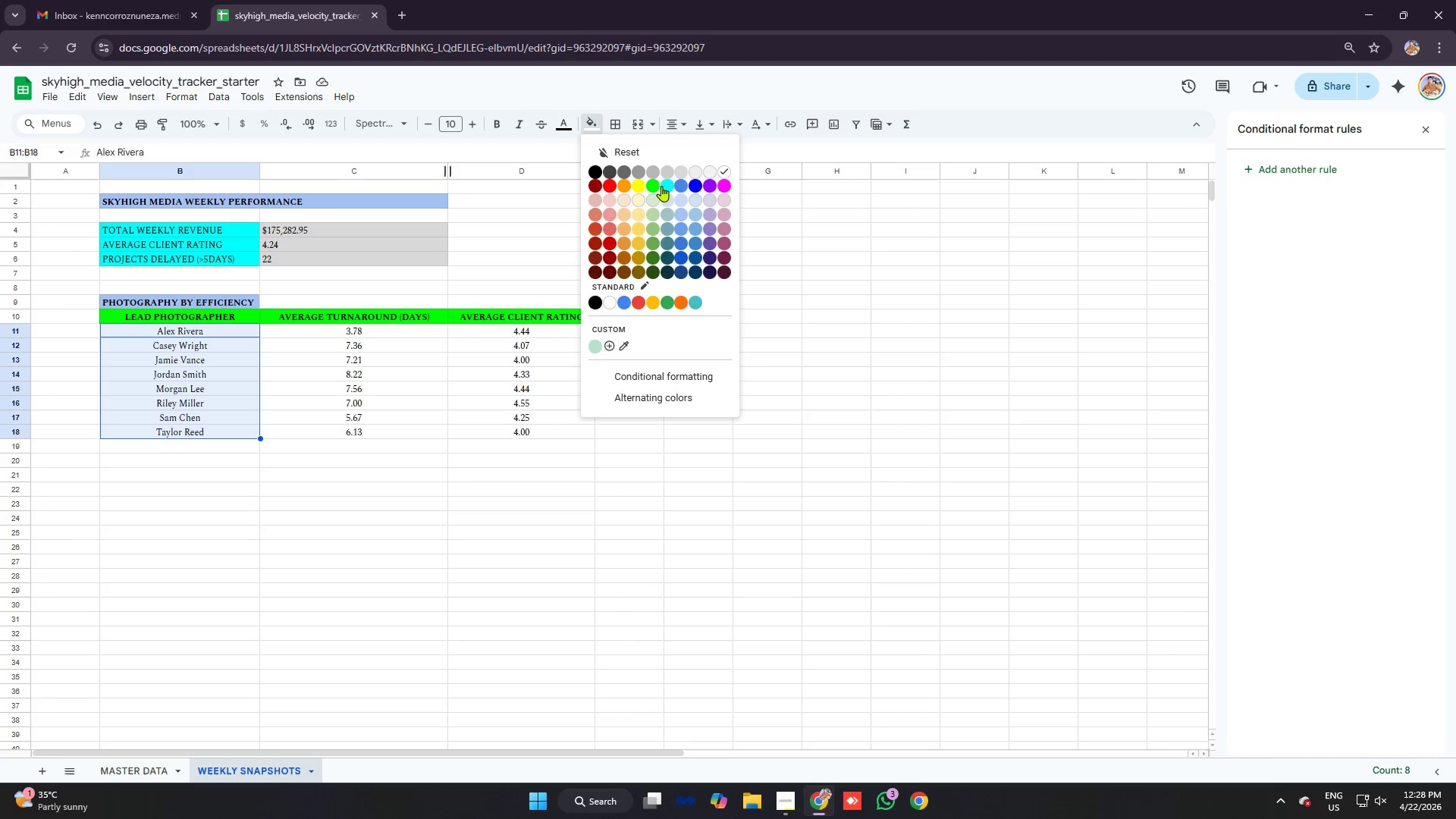 
left_click([668, 186])
 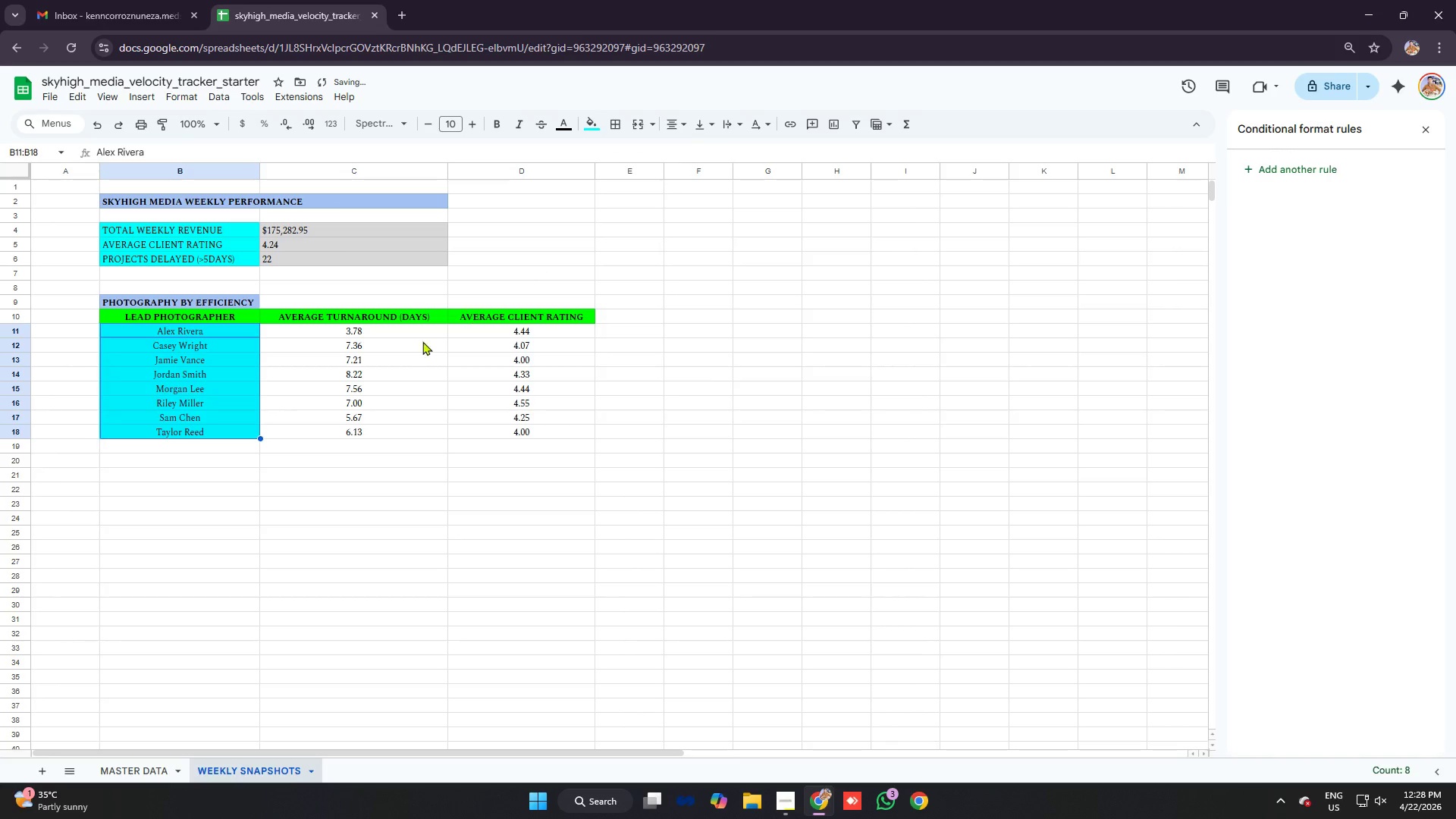 
left_click([406, 346])
 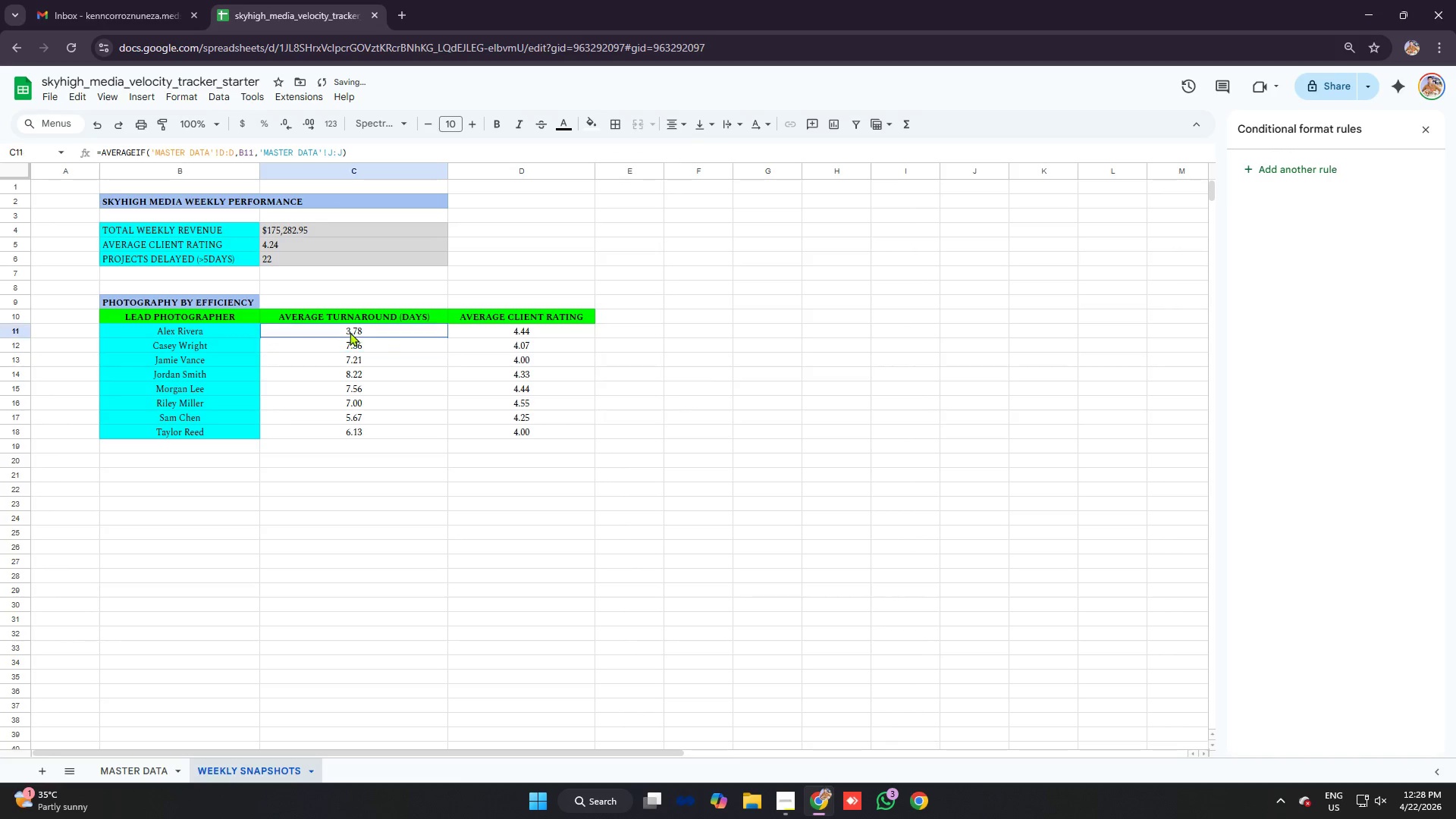 
left_click_drag(start_coordinate=[349, 332], to_coordinate=[502, 432])
 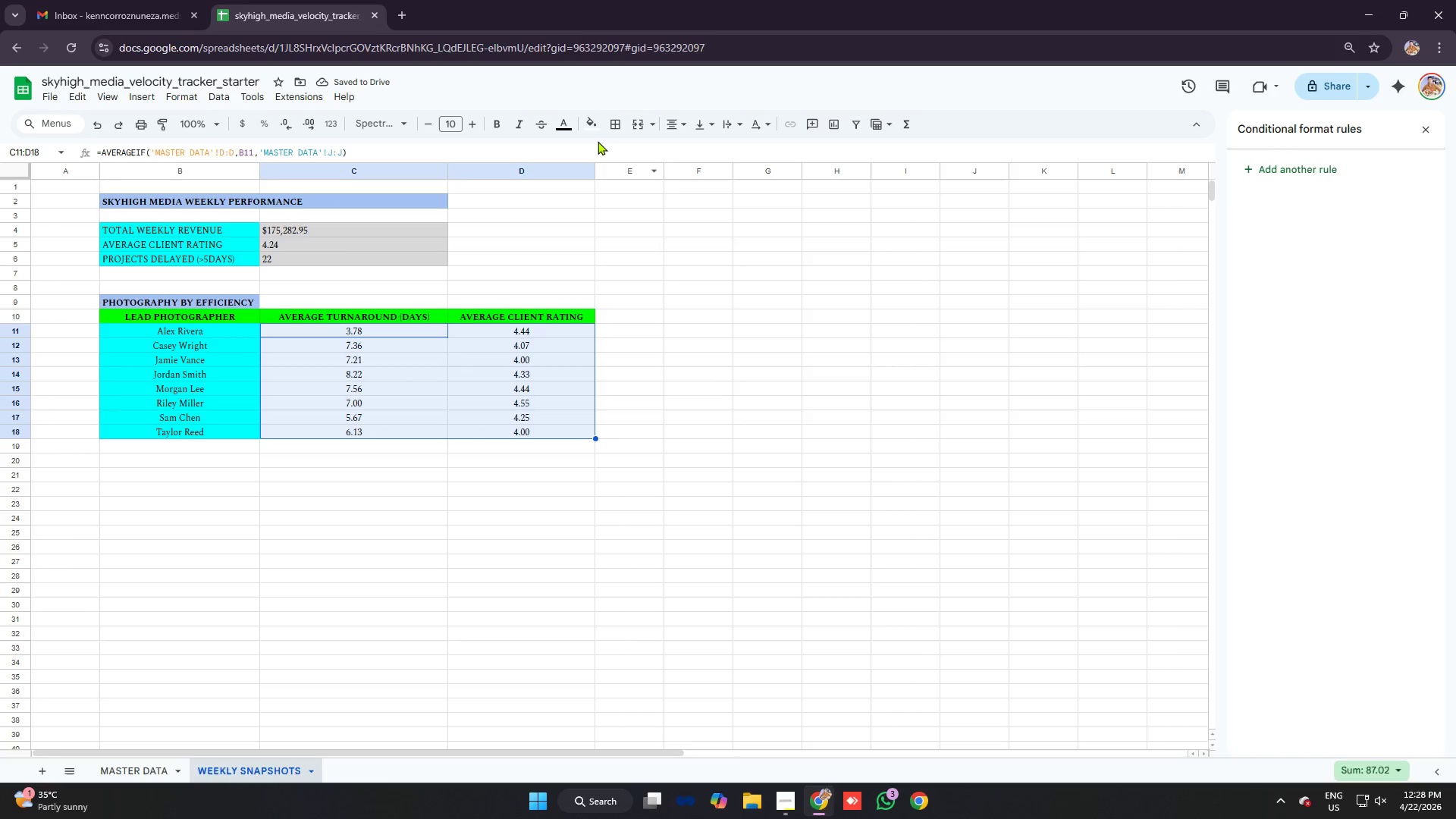 
left_click([597, 131])
 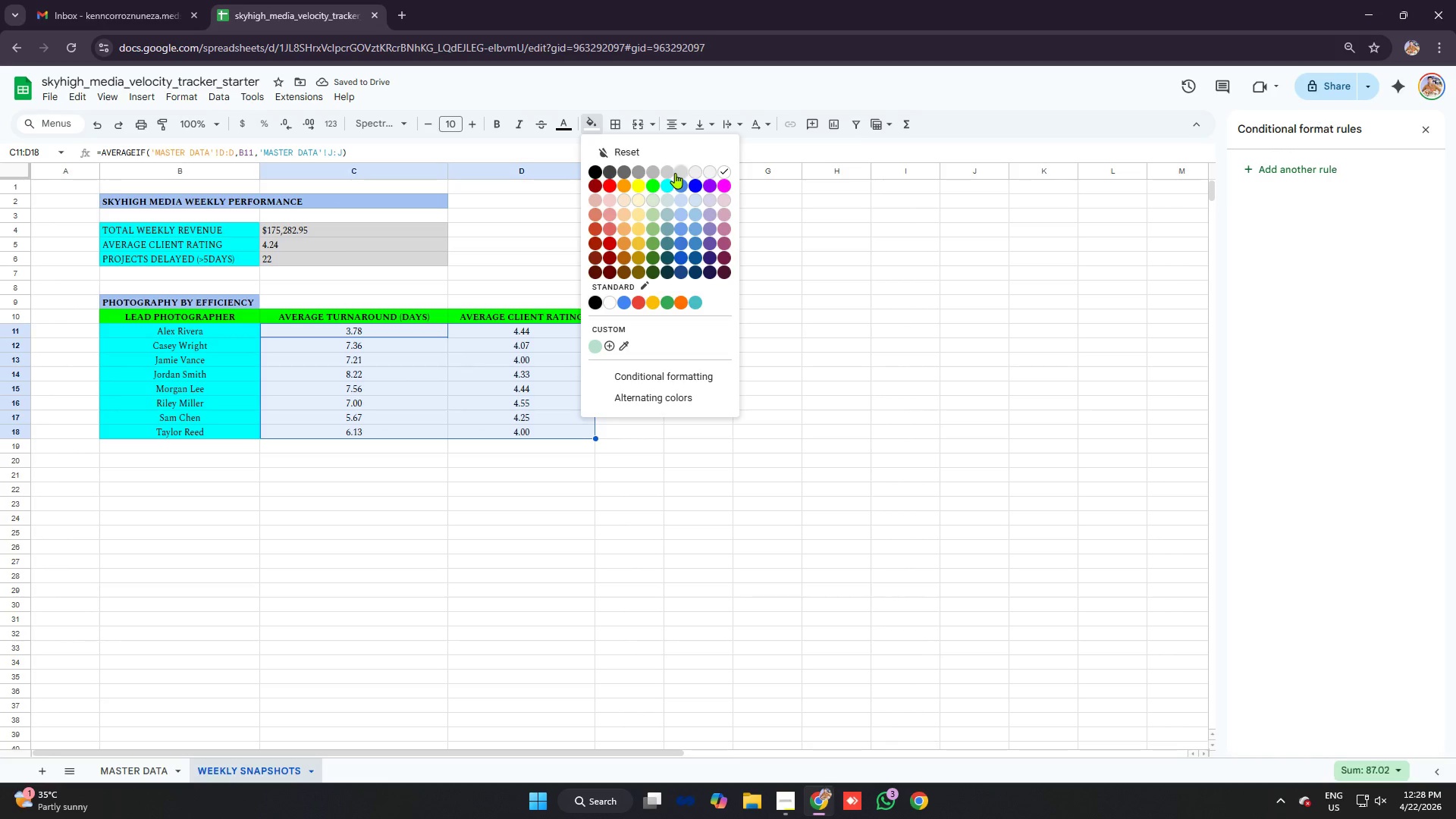 
left_click([679, 173])
 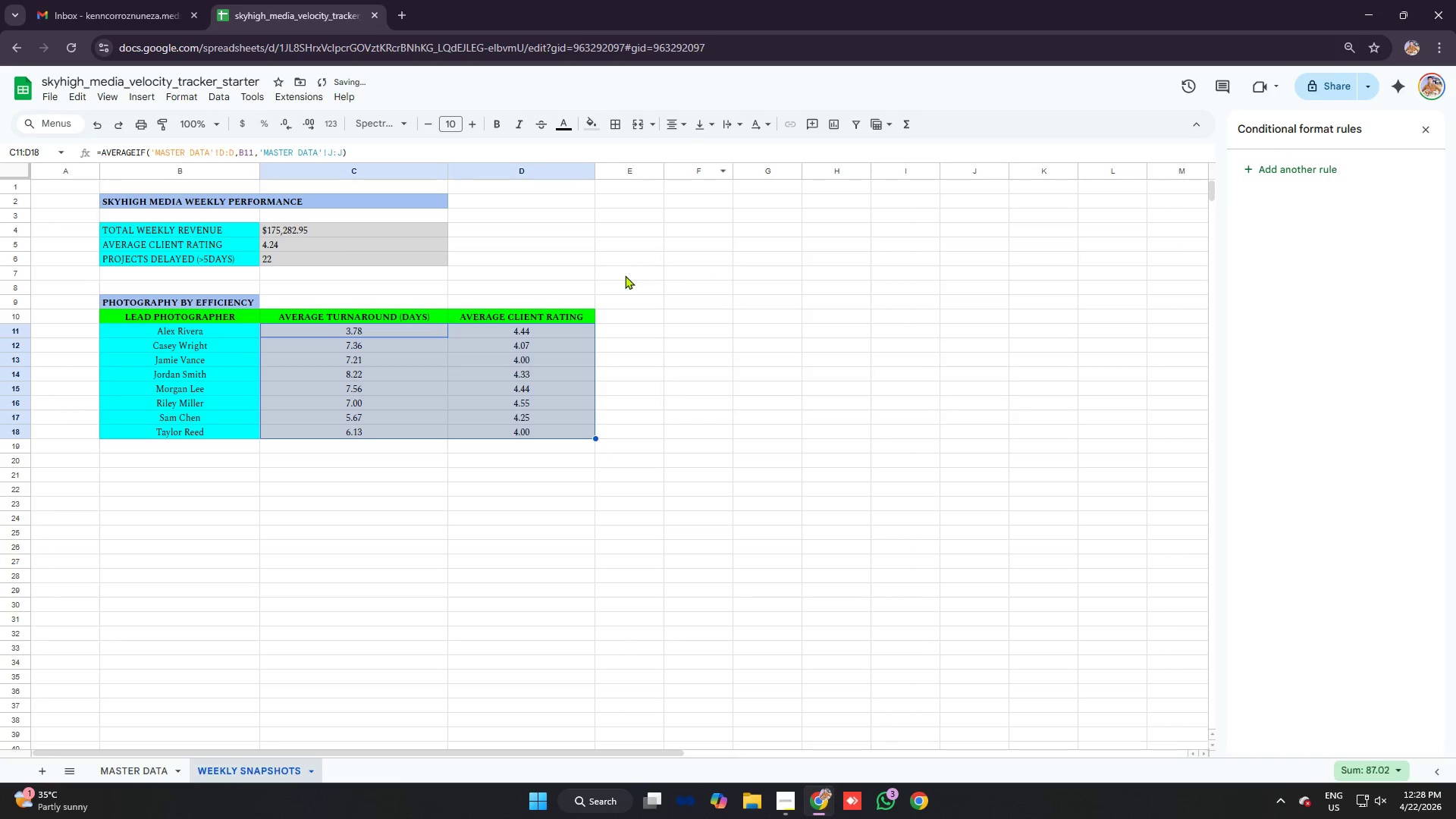 
double_click([625, 275])
 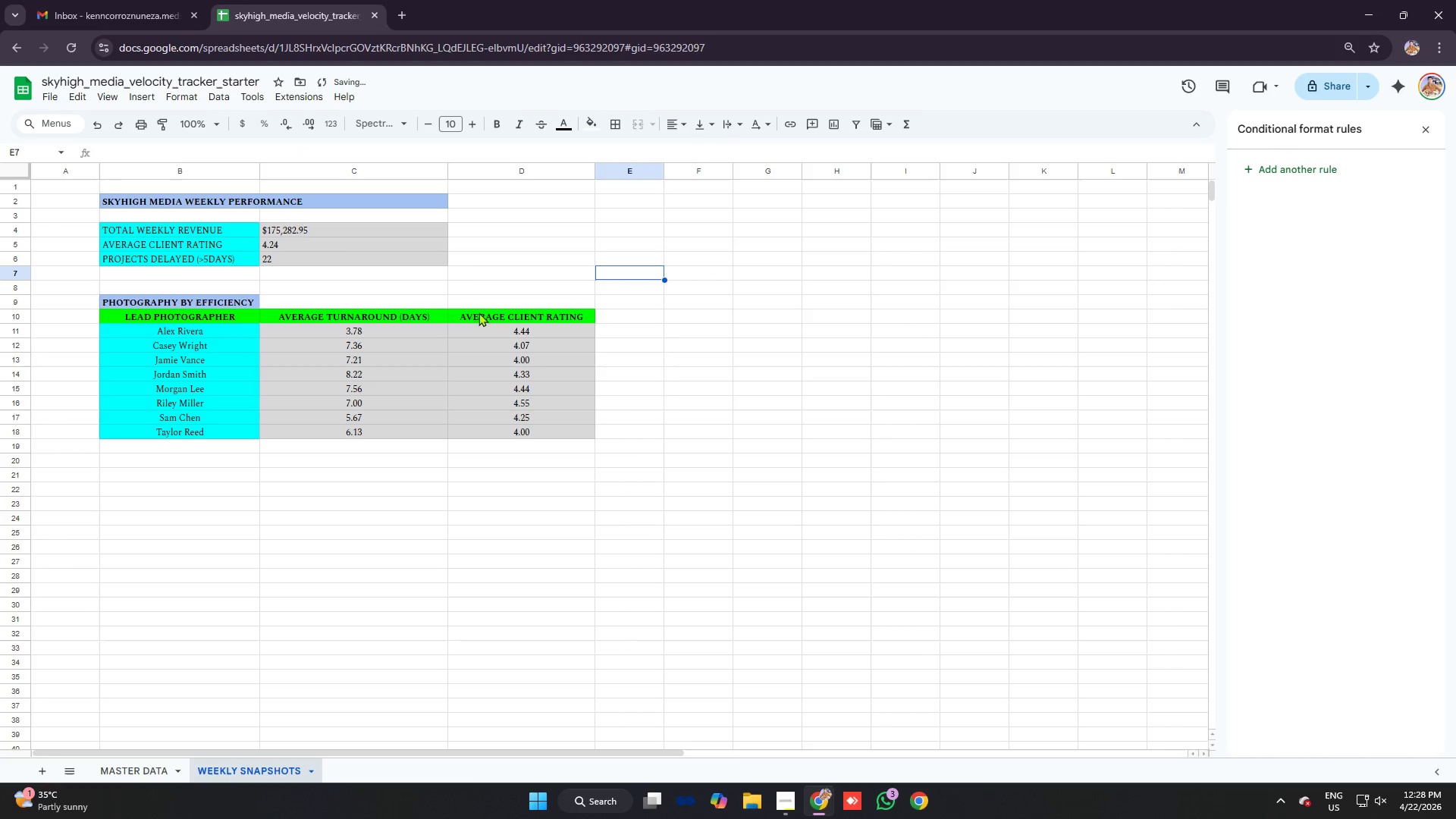 
left_click([467, 258])
 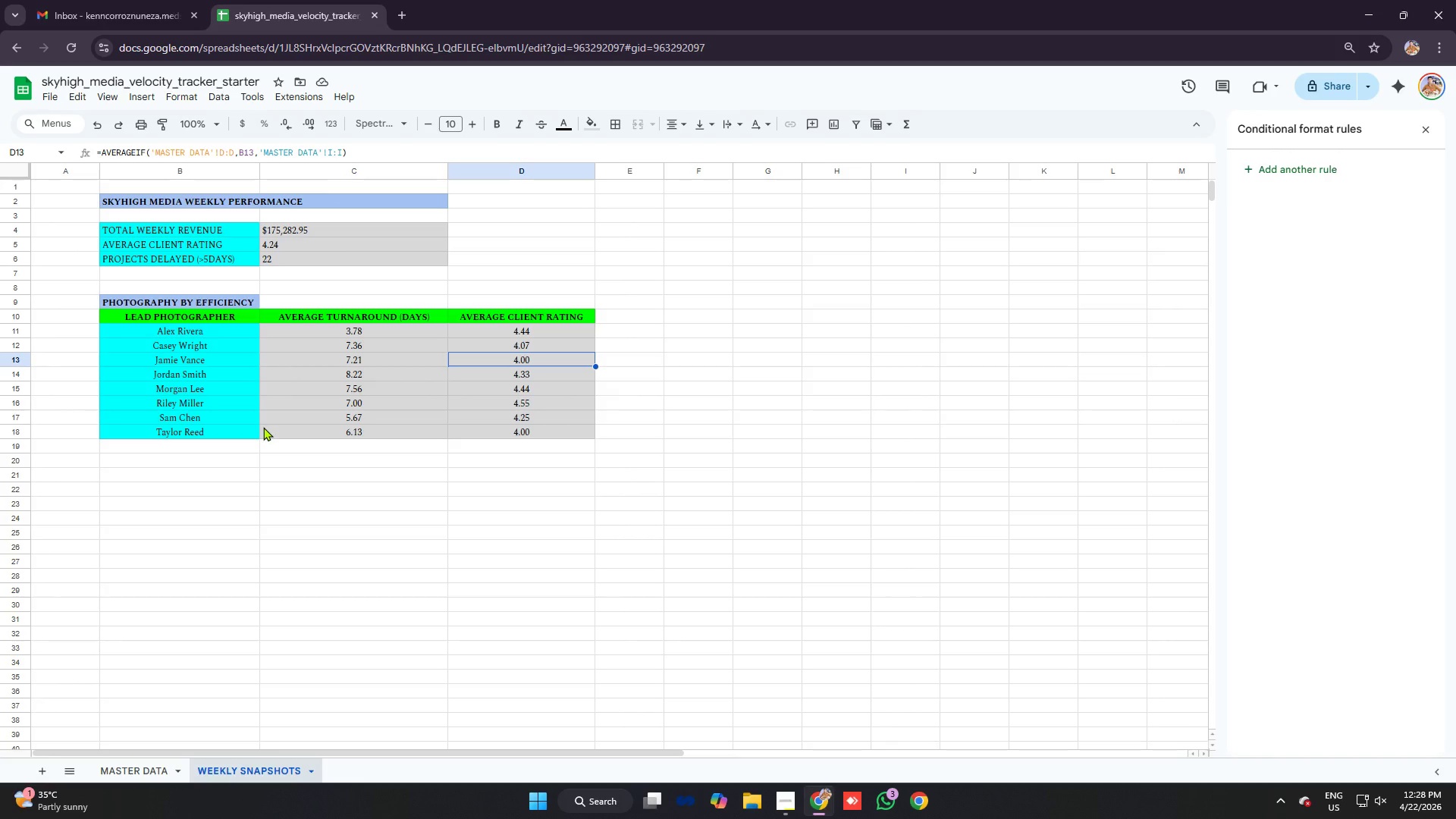 
wait(7.73)
 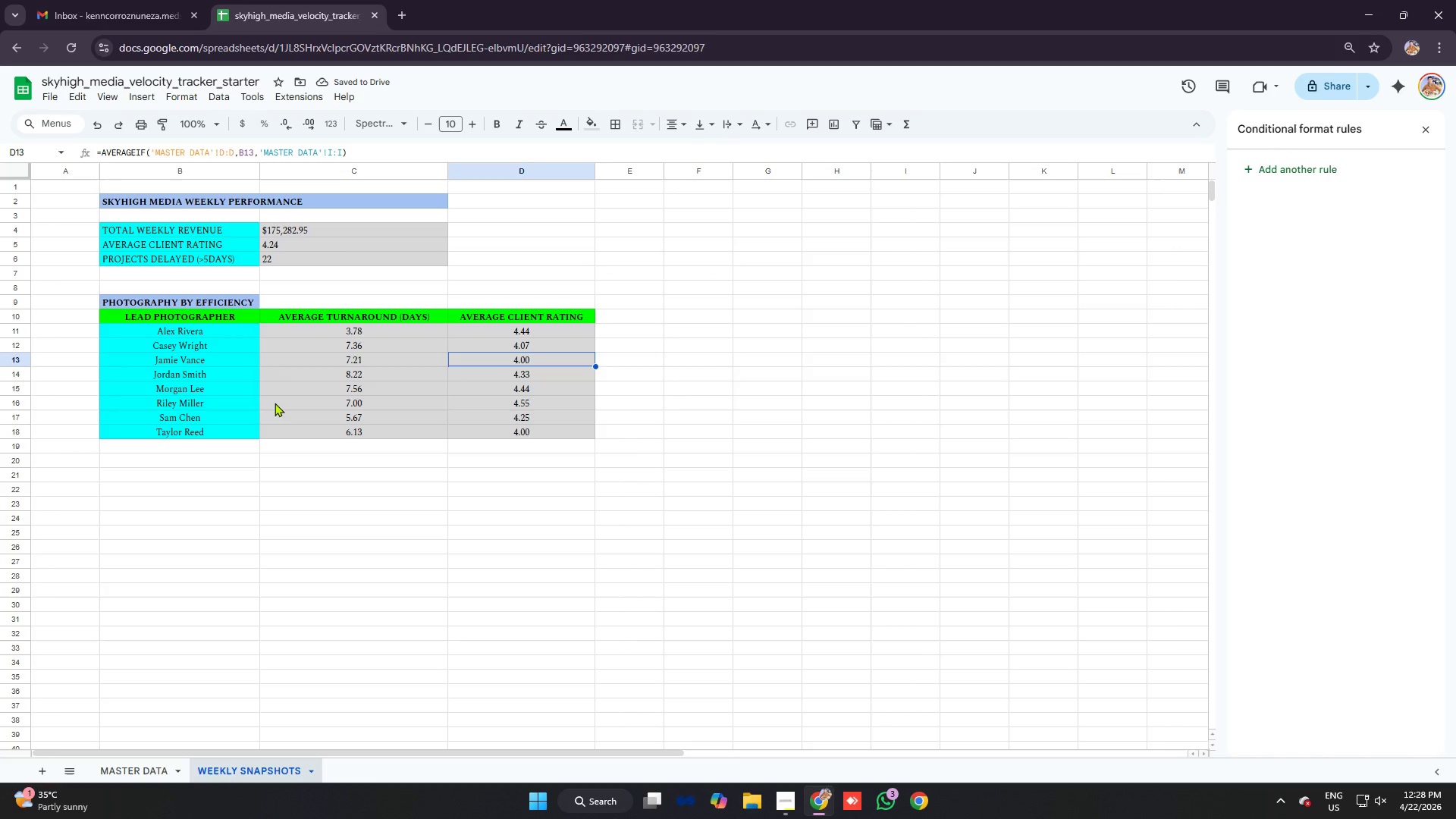 
left_click([685, 316])
 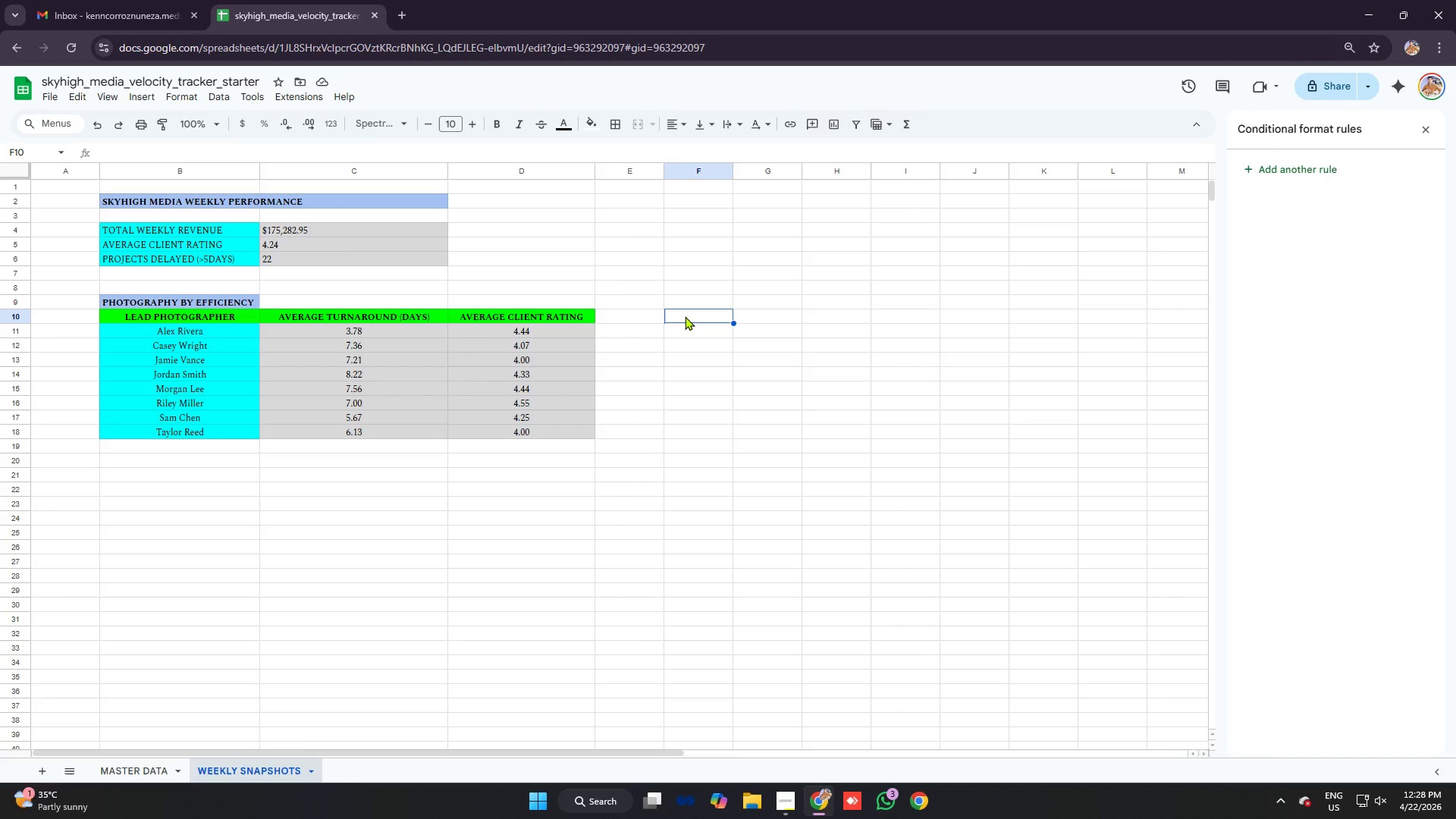 
wait(9.62)
 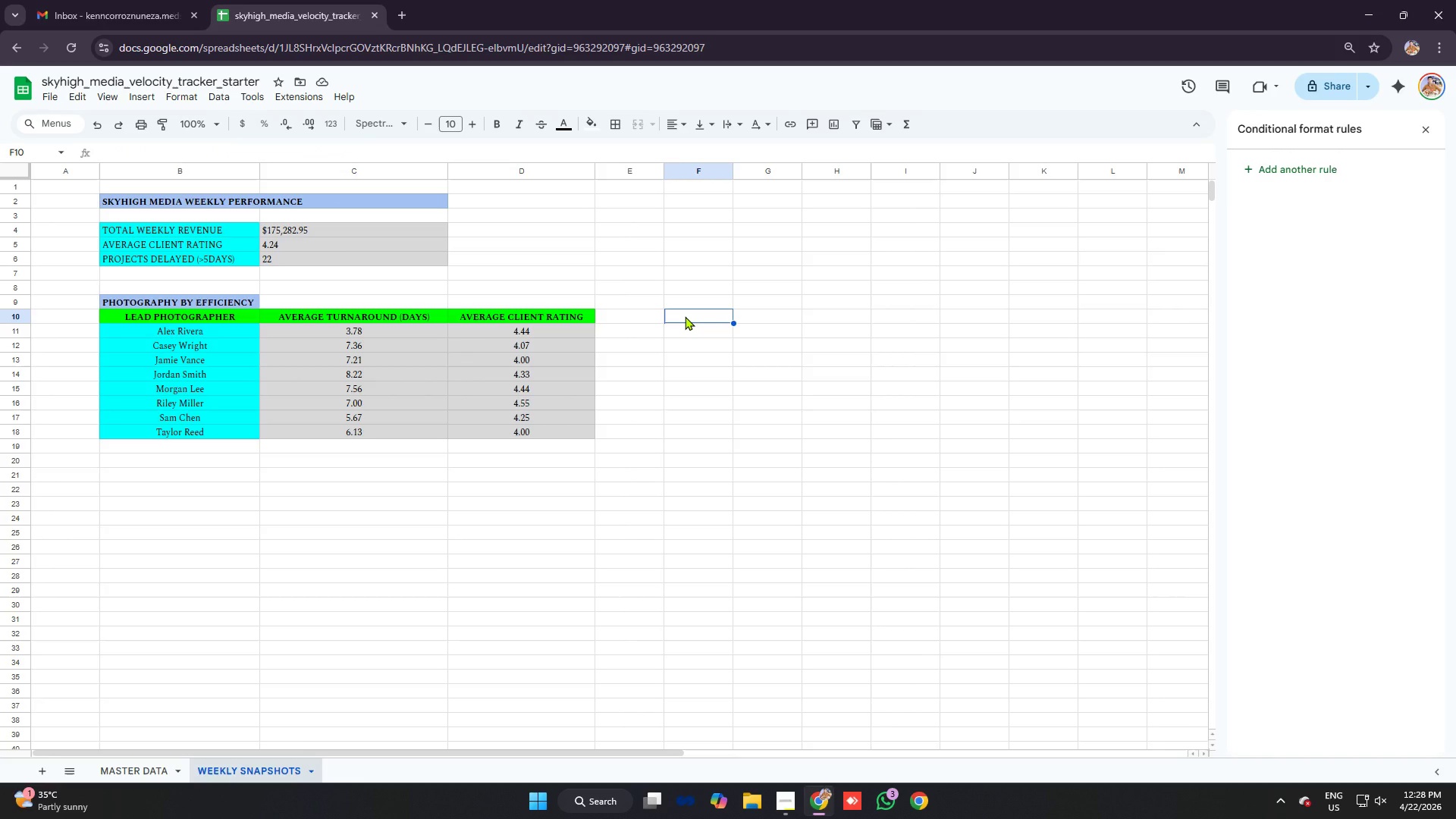 
left_click([688, 308])
 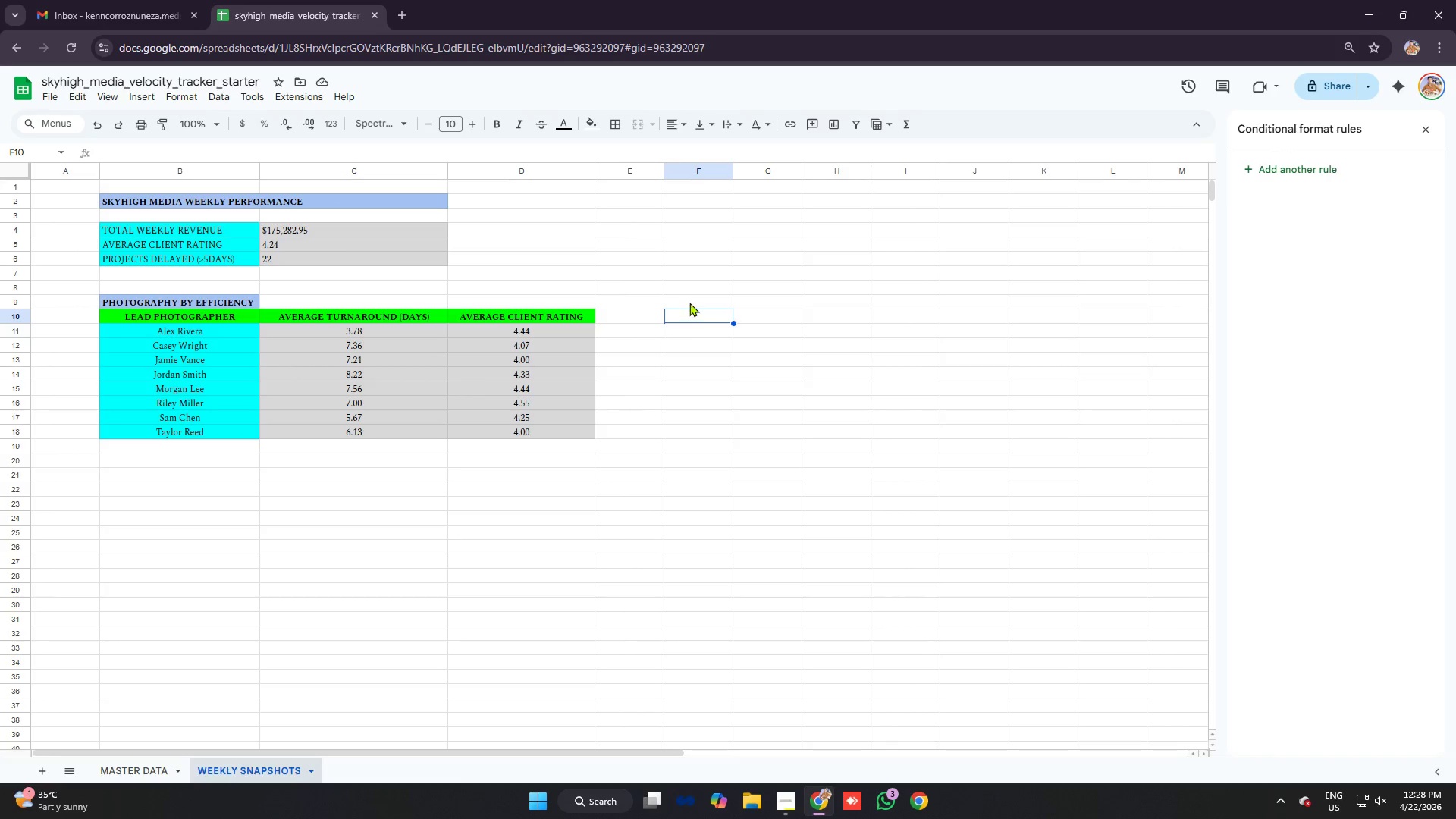 
left_click([689, 303])
 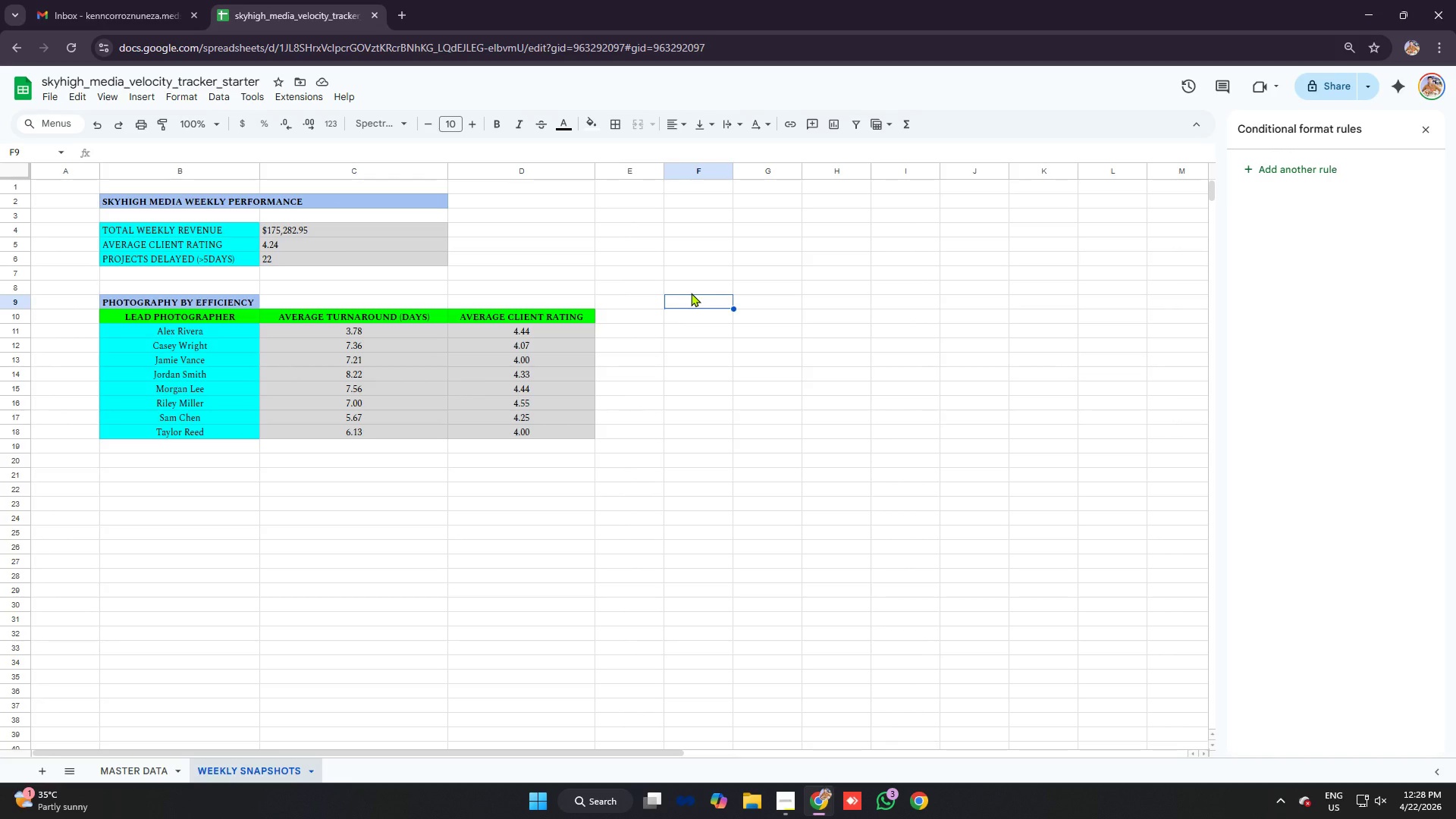 
type(volume)
key(Backspace)
key(Backspace)
key(Backspace)
key(Backspace)
key(Backspace)
key(Backspace)
 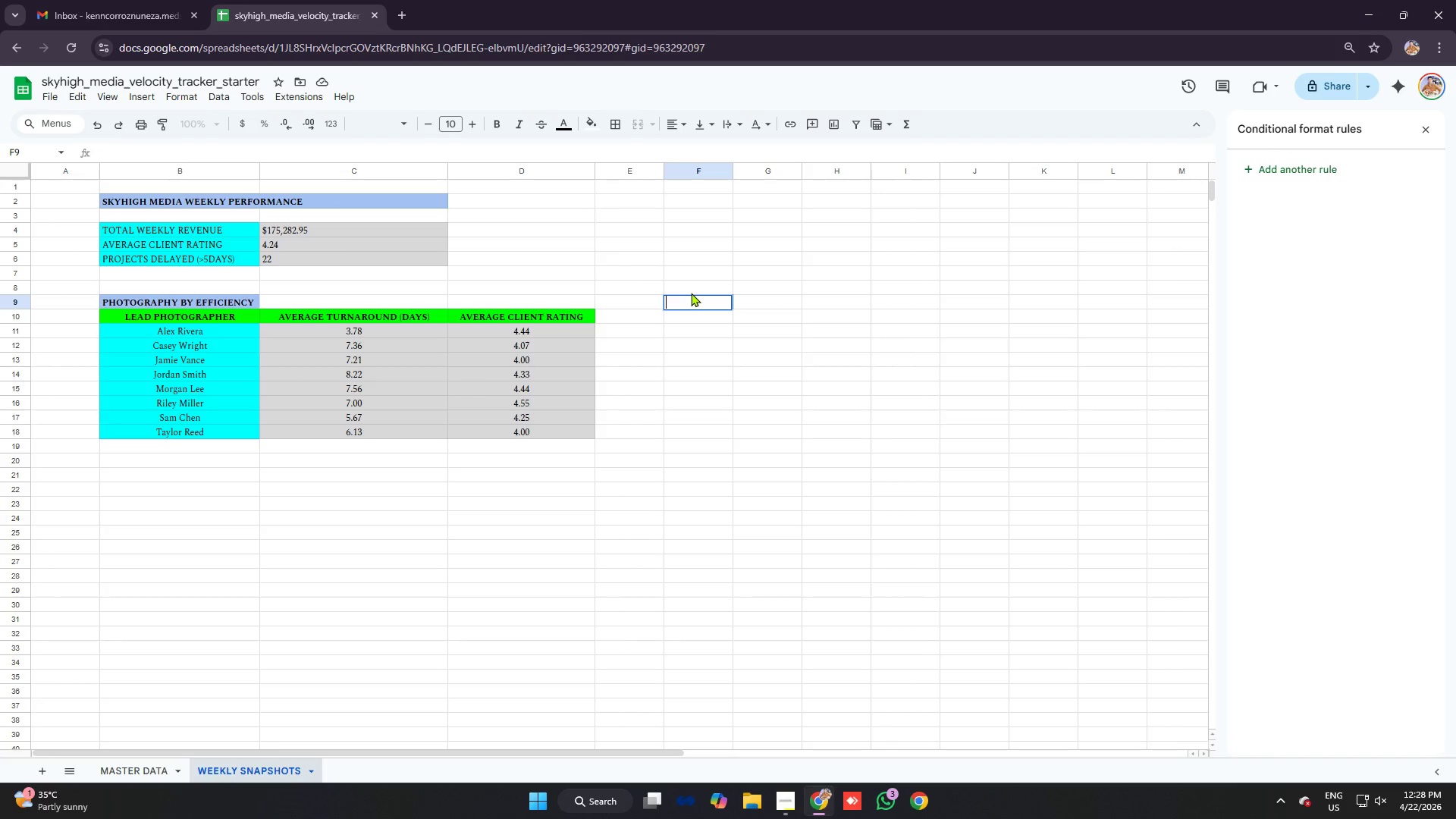 
key(Control+B)
 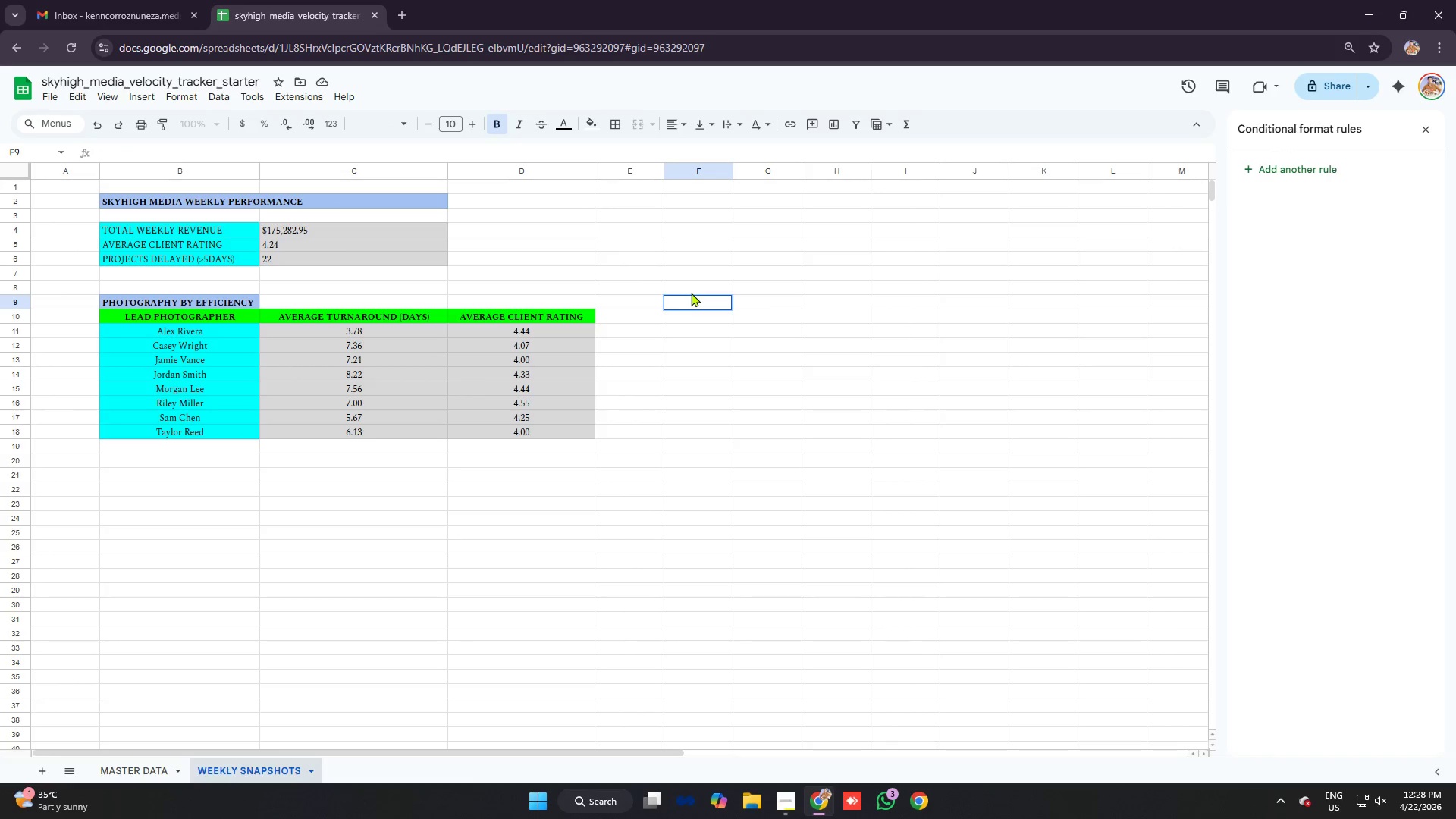 
type(volume by category)
 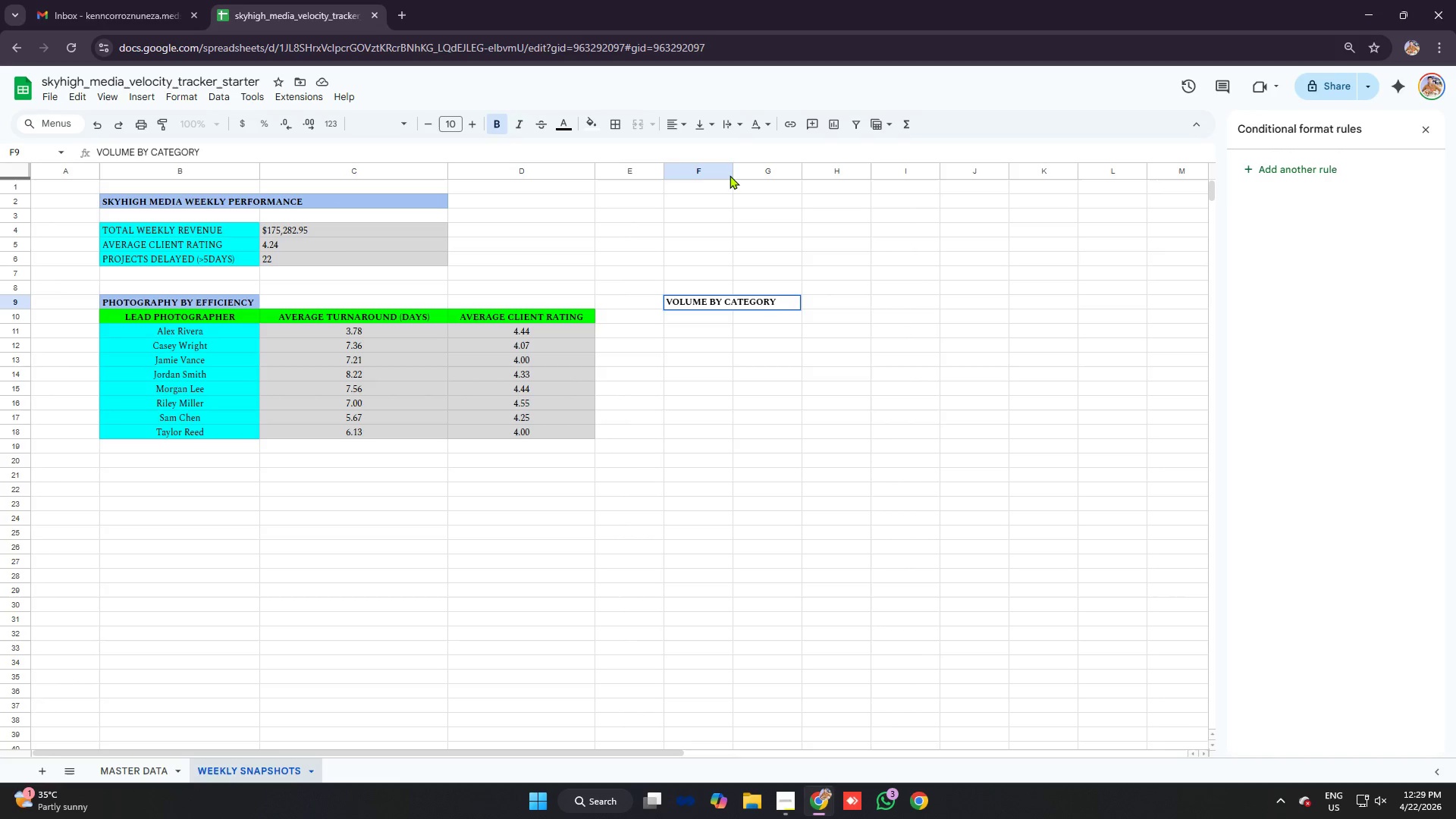 
left_click_drag(start_coordinate=[732, 169], to_coordinate=[790, 179])
 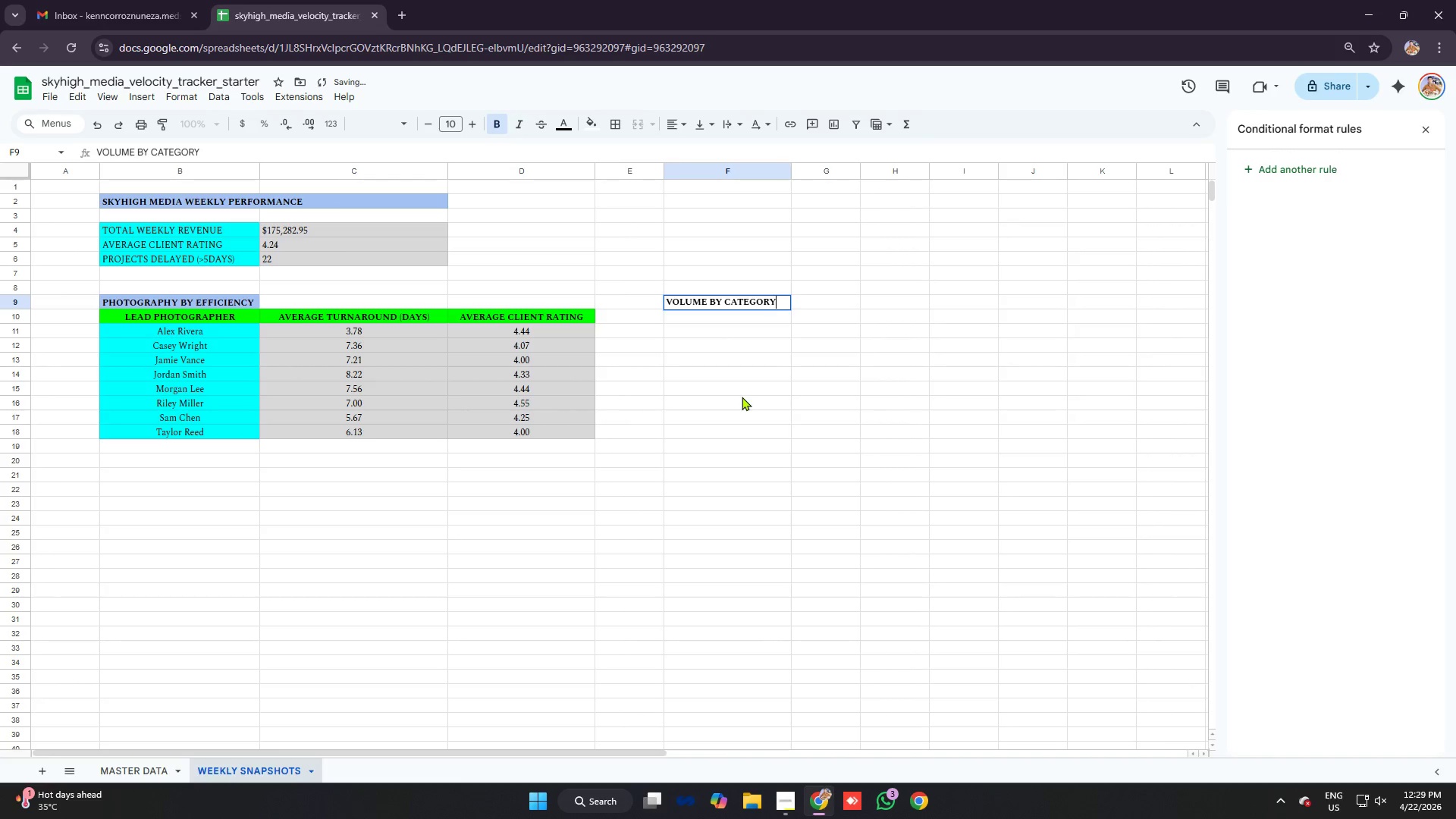 
left_click([742, 397])
 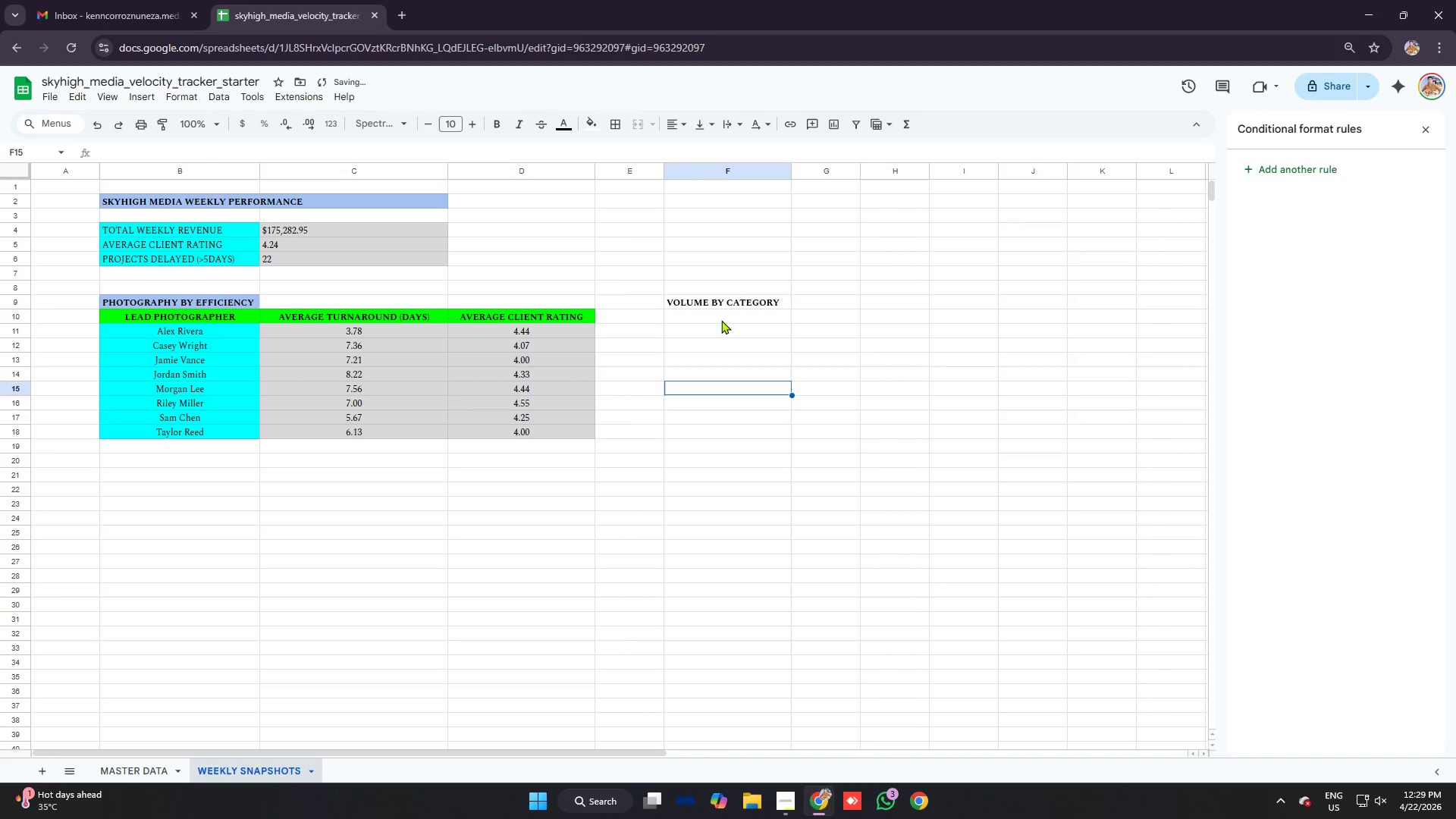 
left_click([721, 319])
 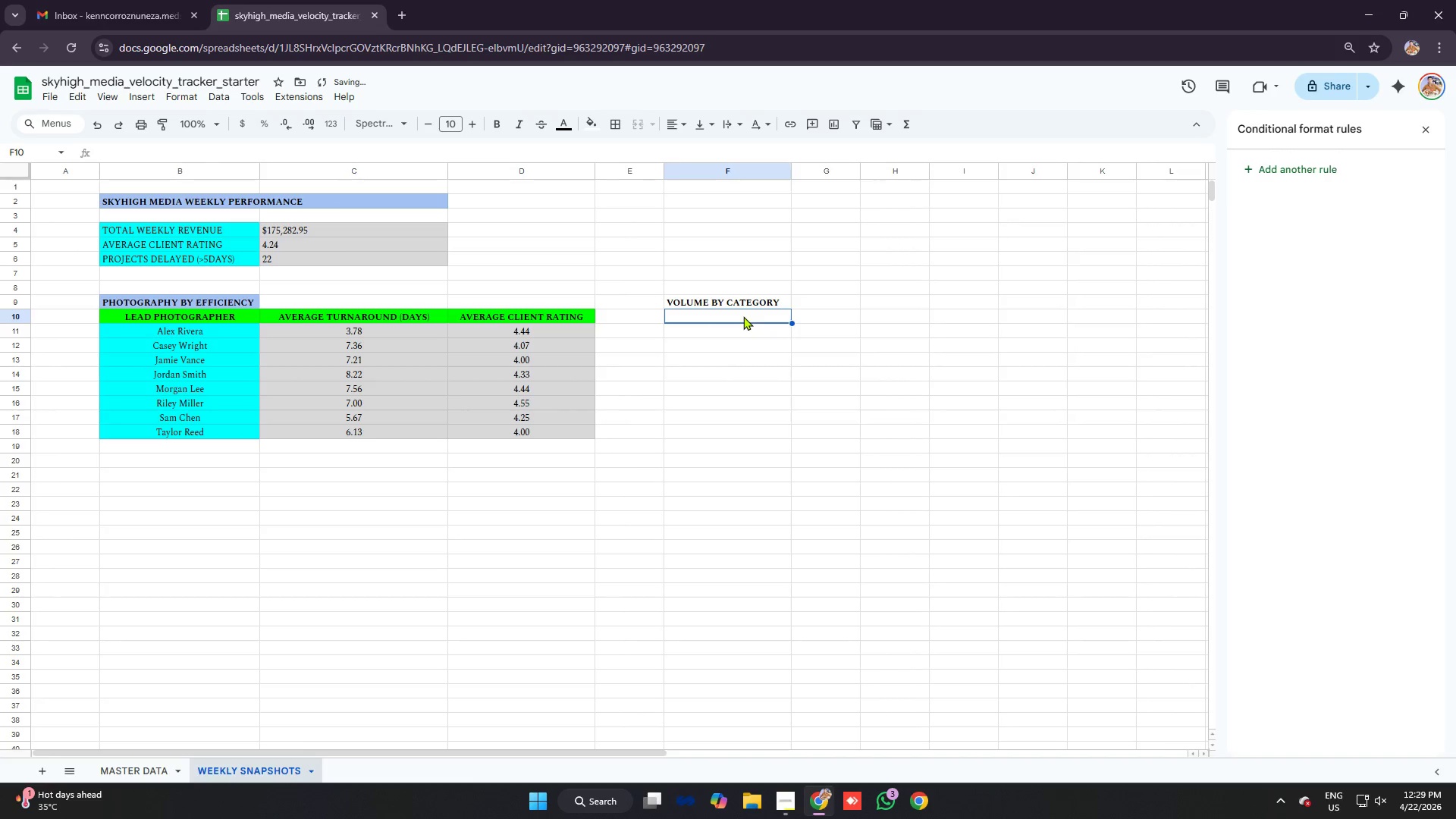 
left_click([742, 306])
 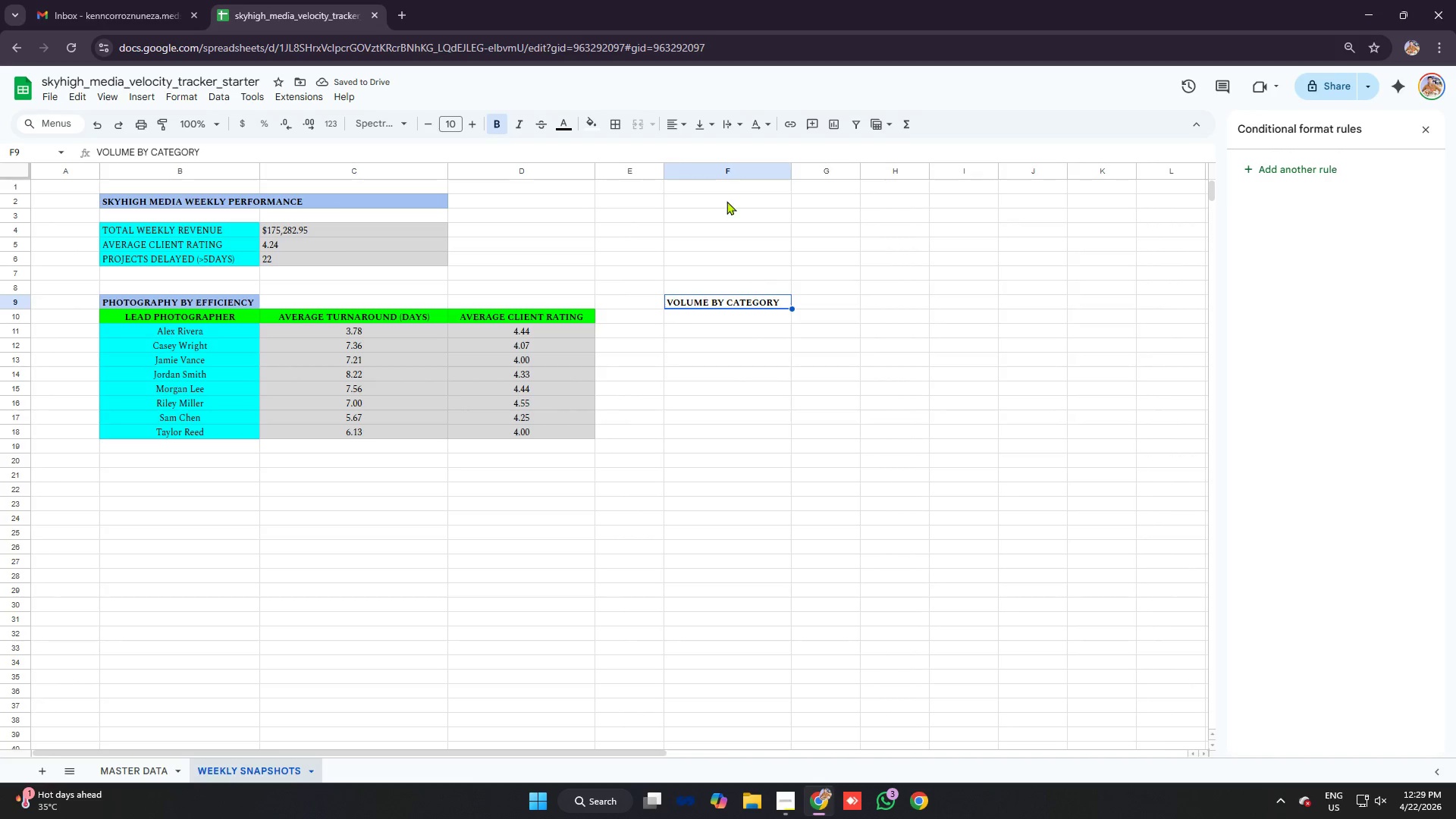 
left_click([595, 127])
 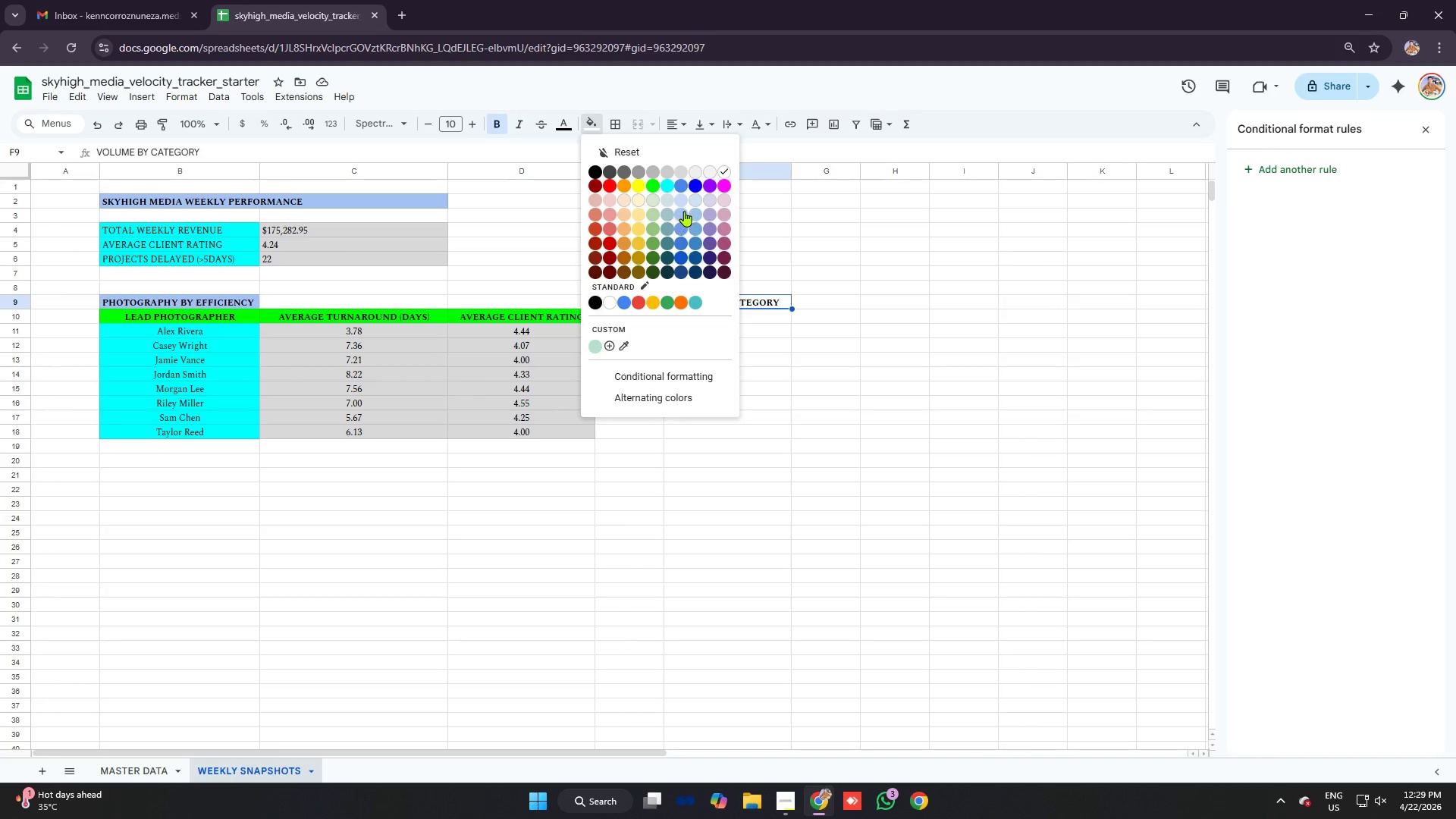 
left_click([684, 210])
 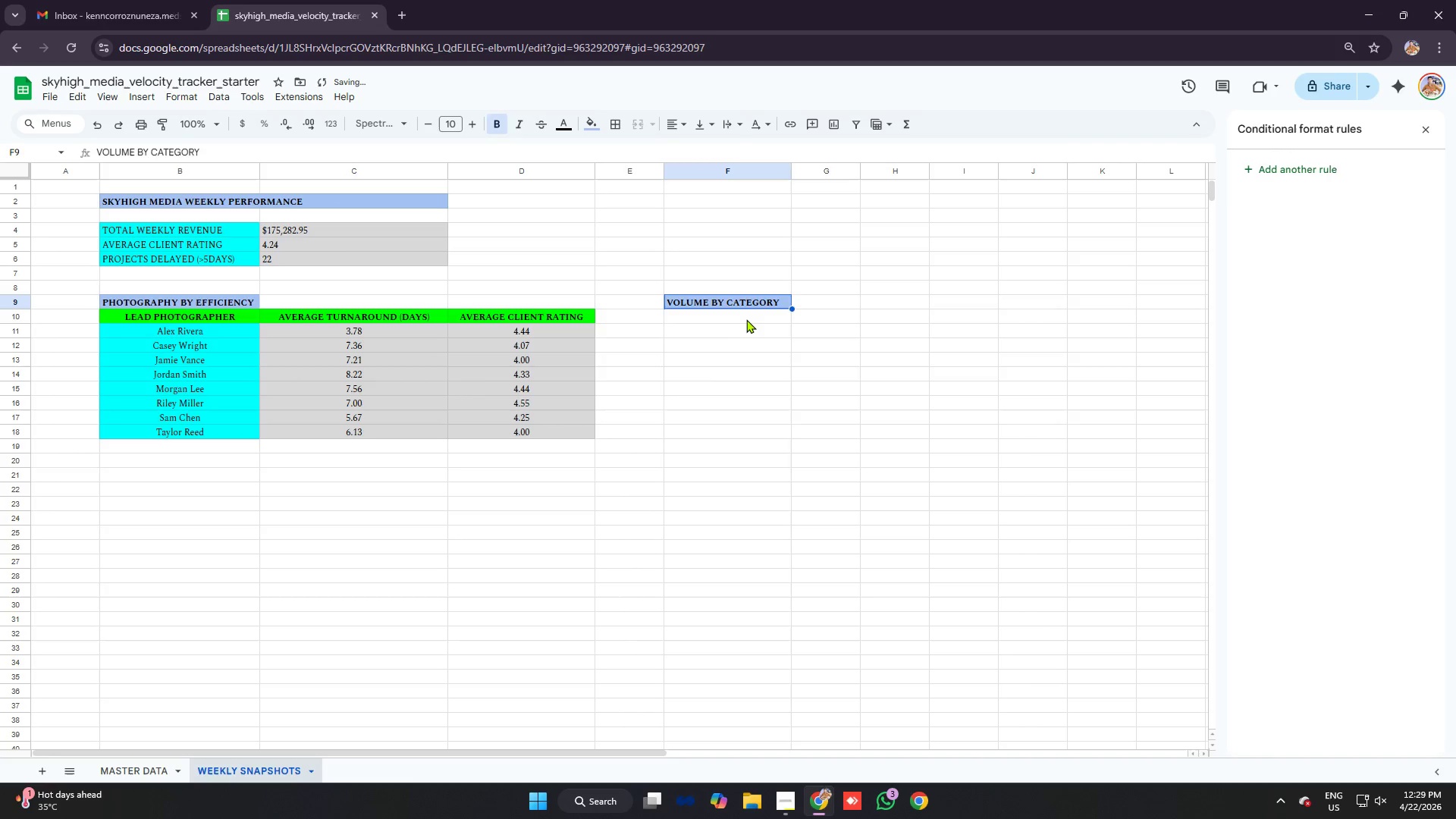 
left_click([747, 319])
 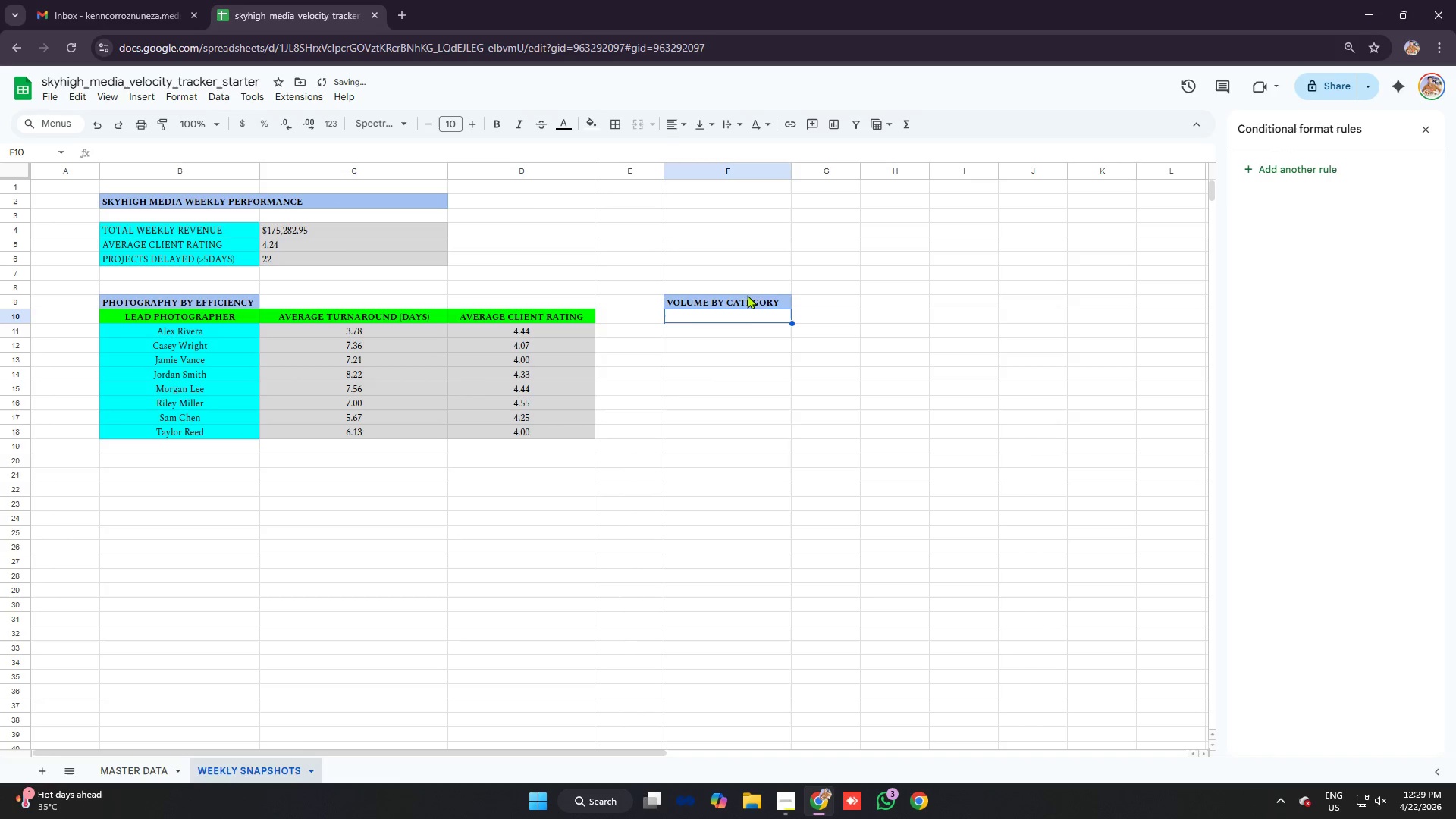 
left_click([747, 303])
 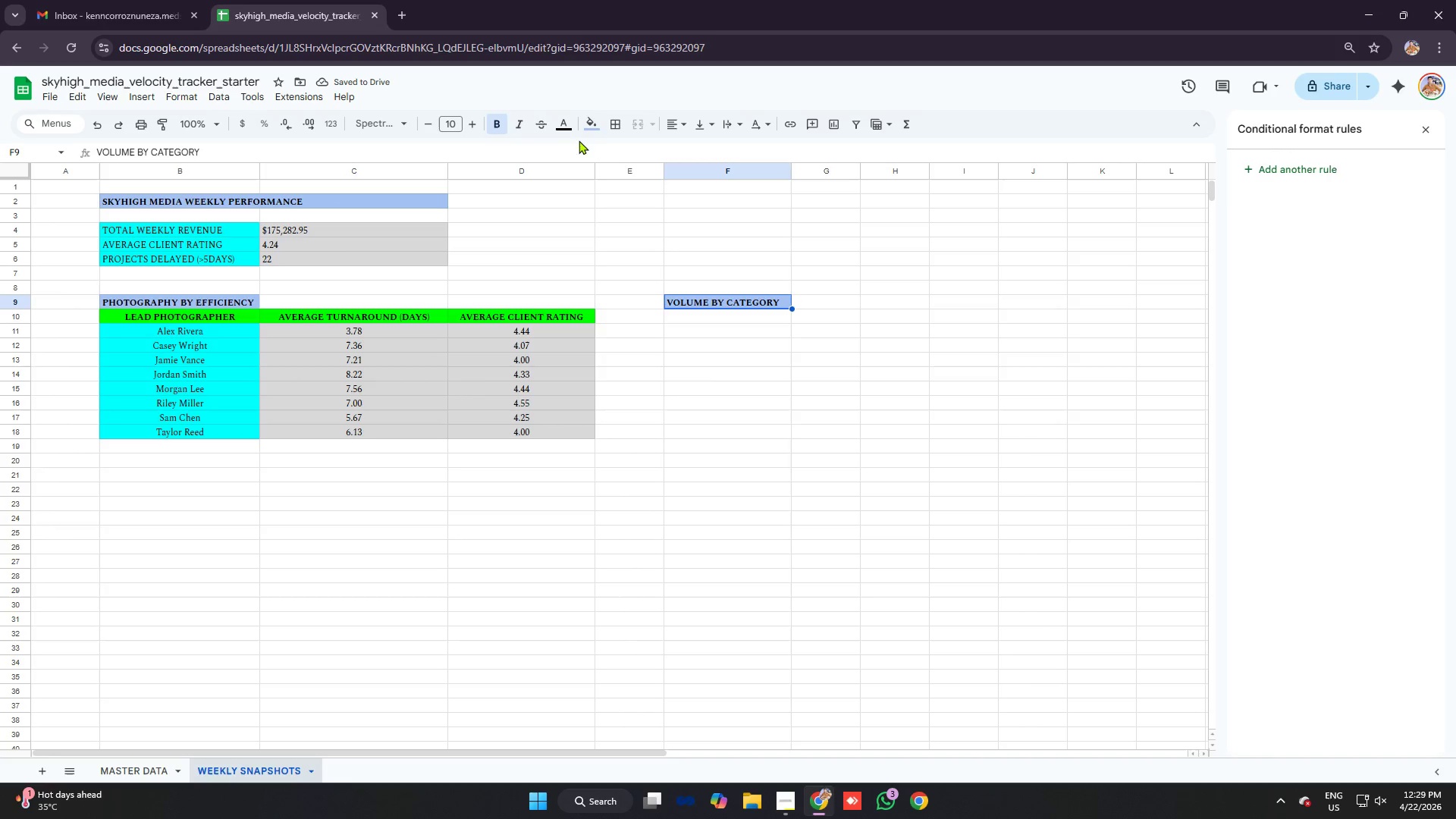 
left_click([598, 128])
 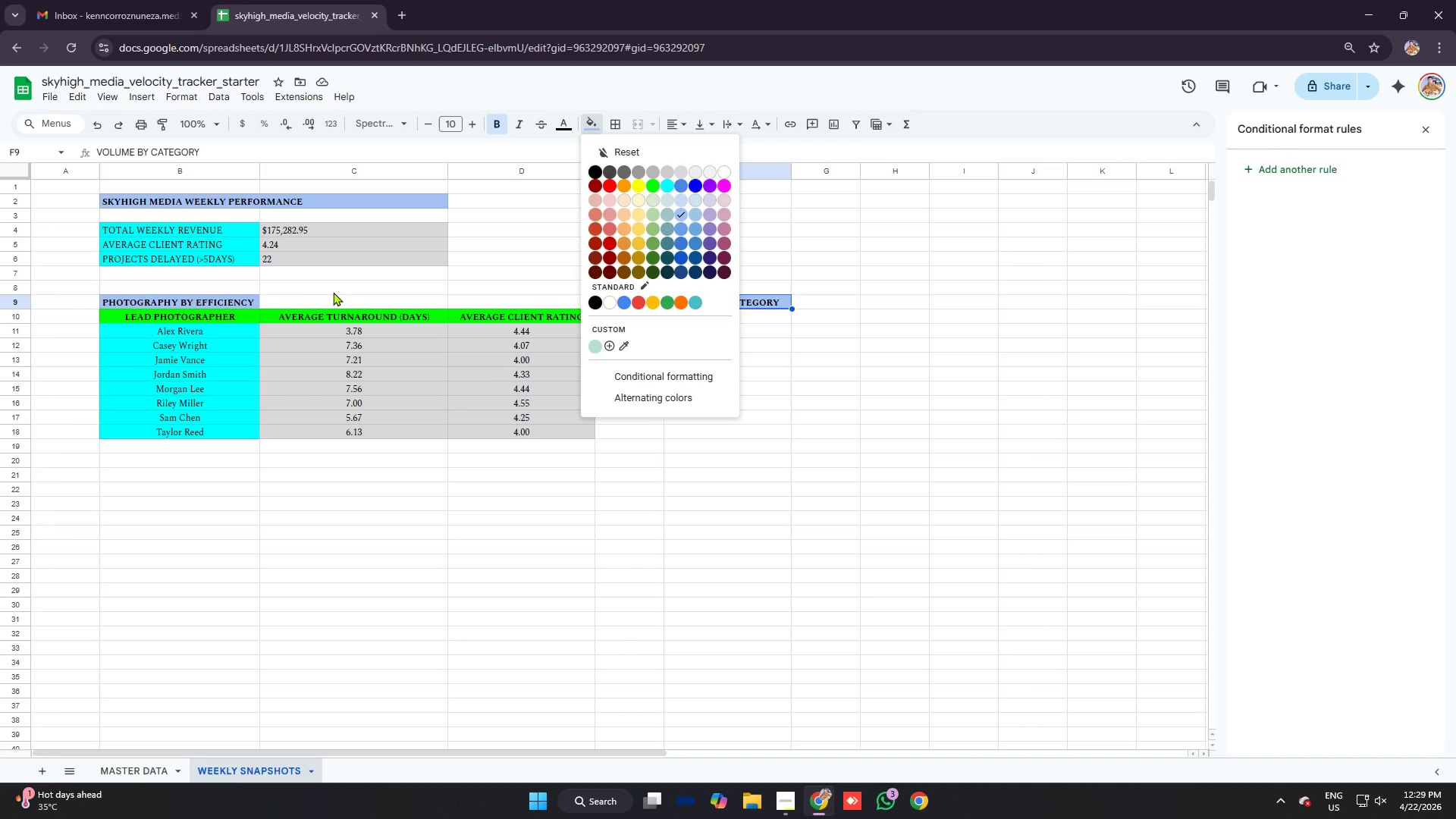 
left_click([233, 301])
 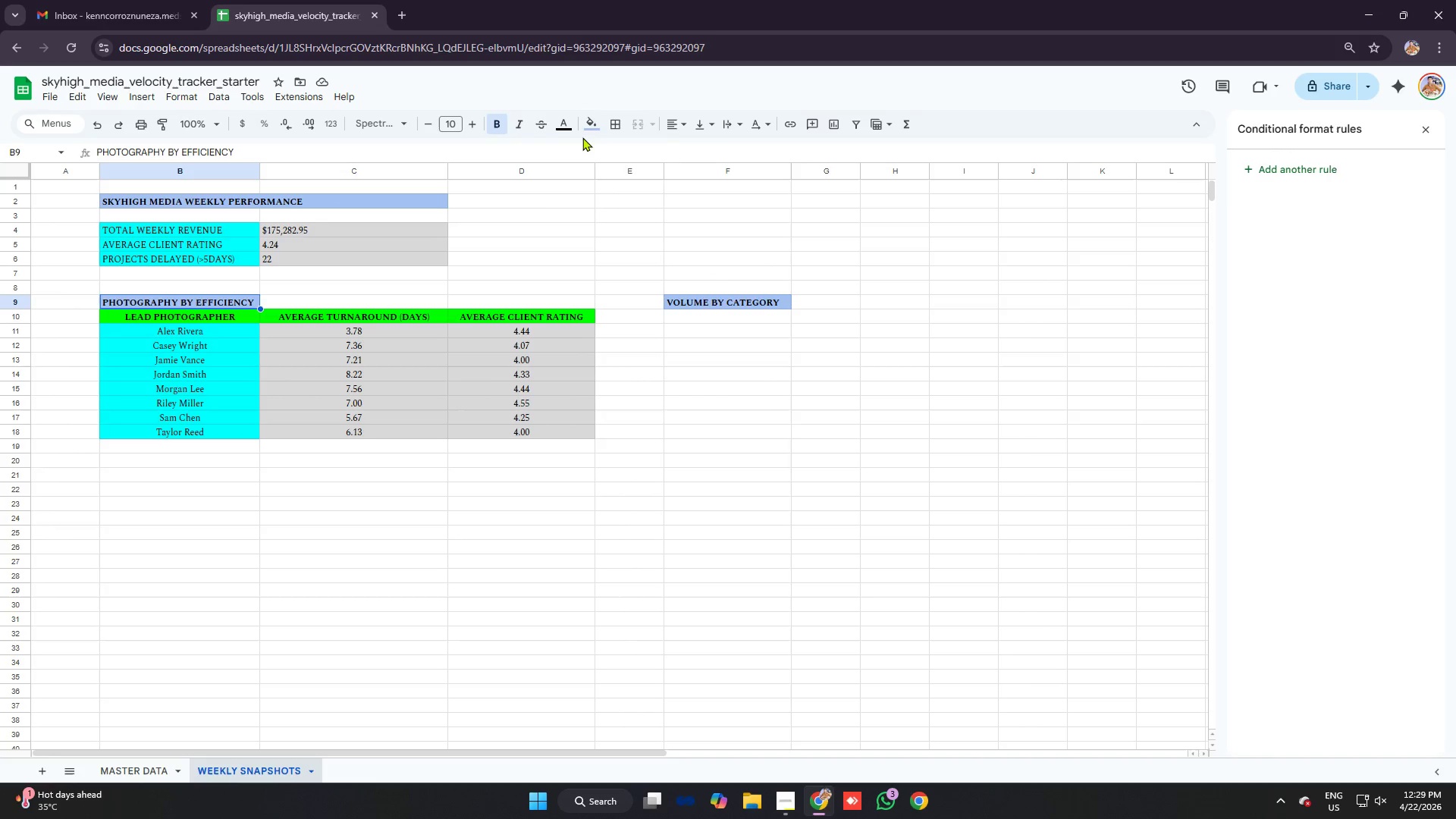 
left_click([596, 121])
 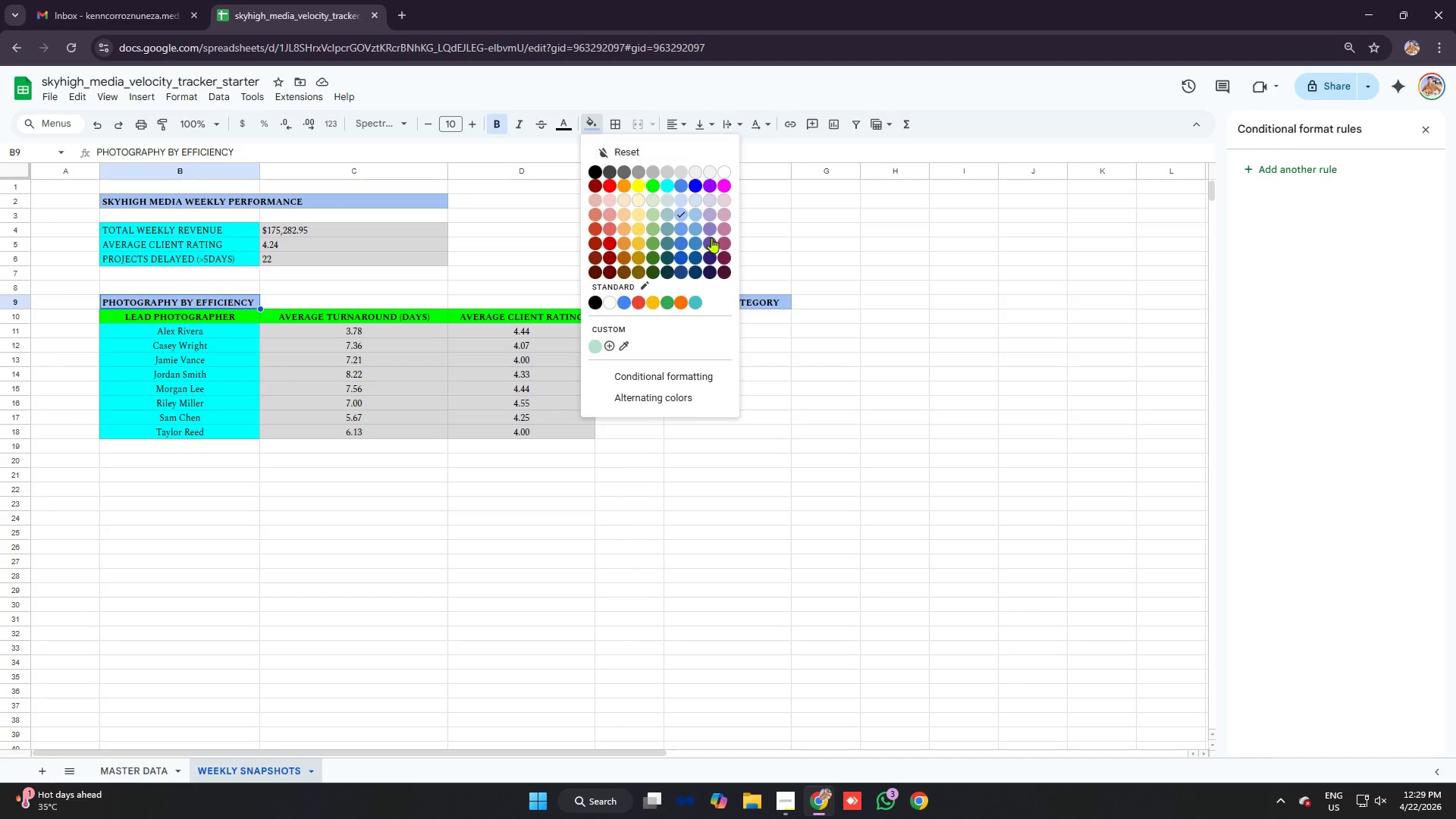 
left_click([796, 304])
 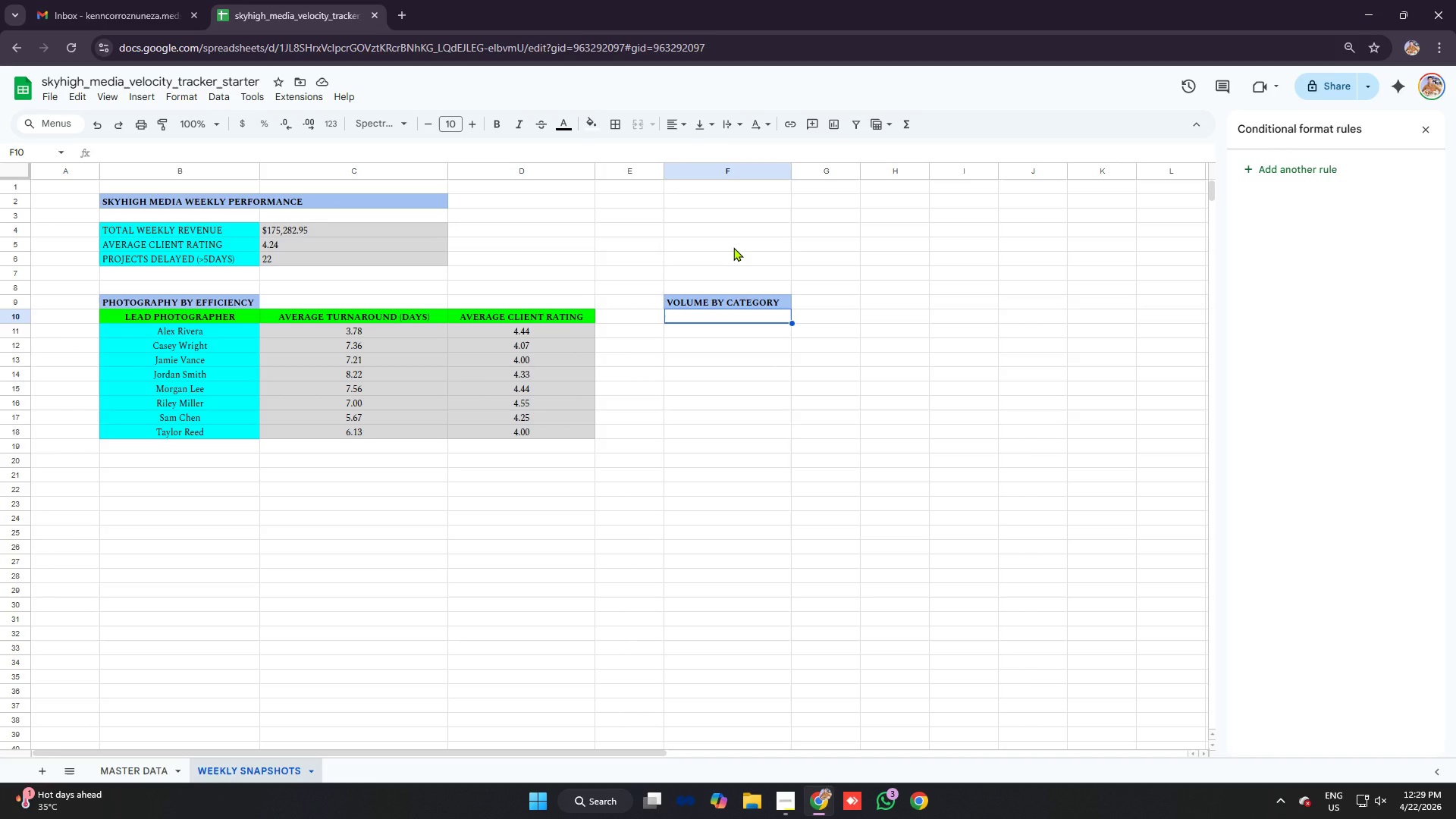 
key(D)
 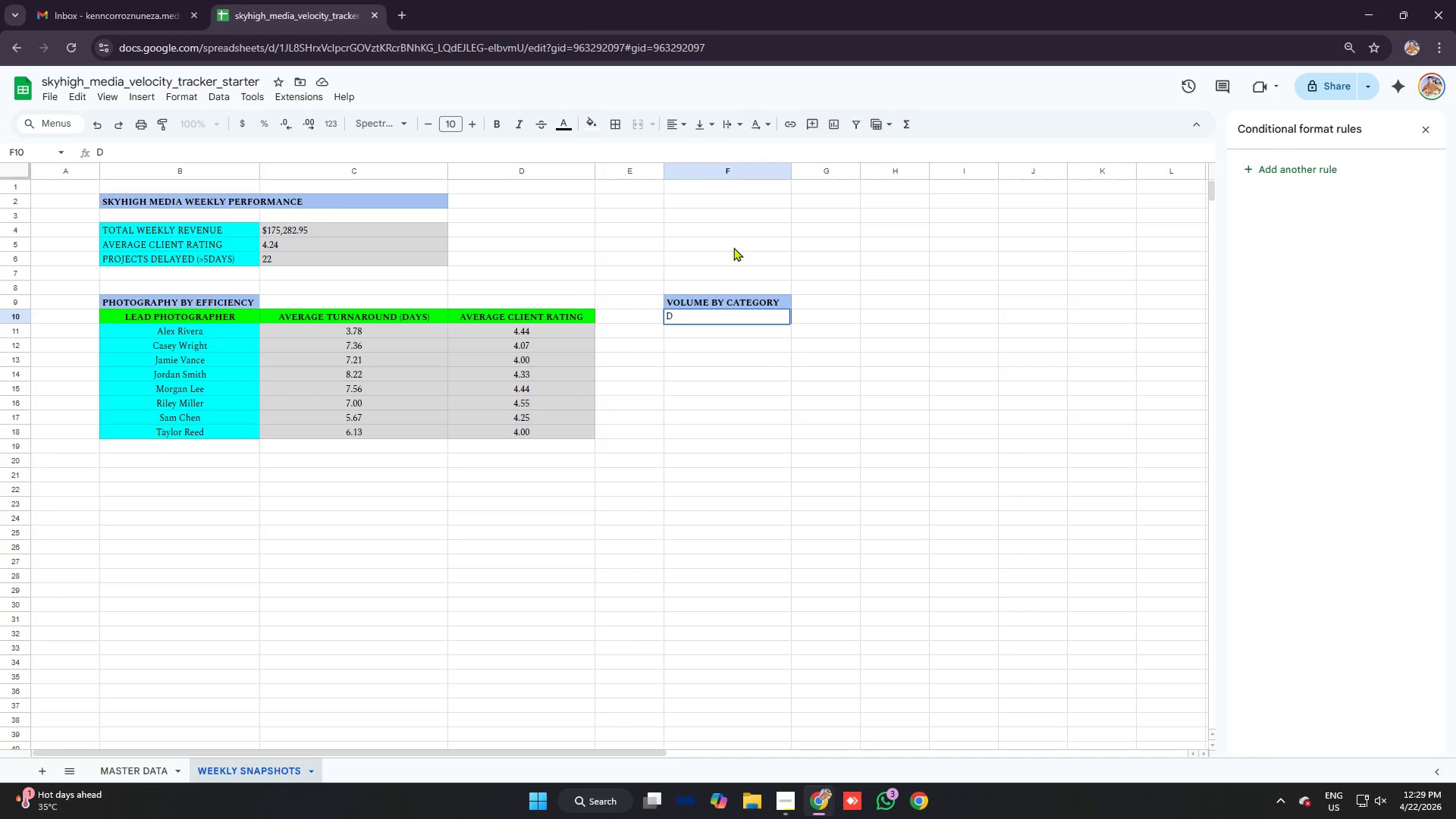 
key(Backspace)
 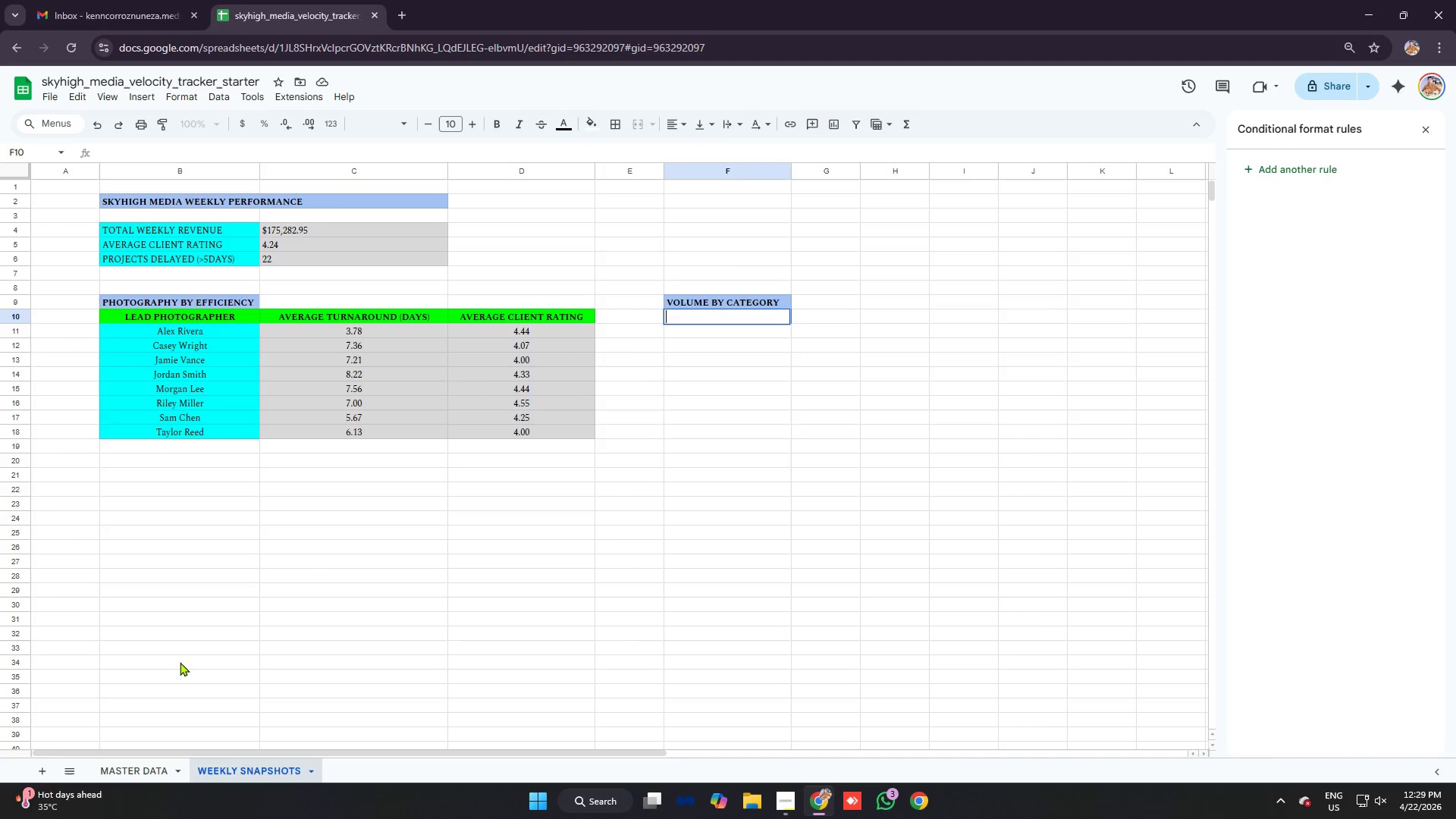 
left_click([143, 767])
 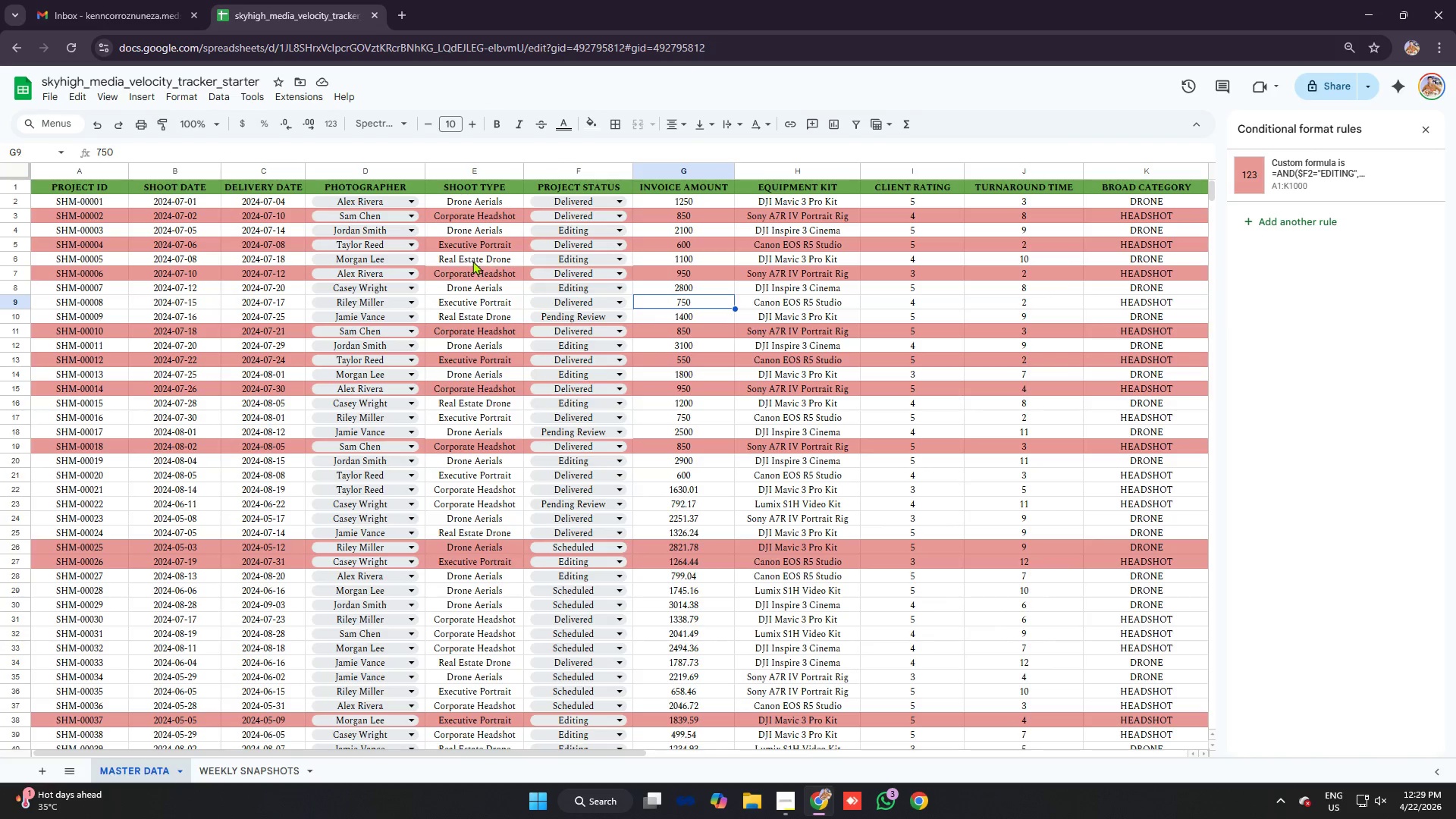 
left_click([466, 253])
 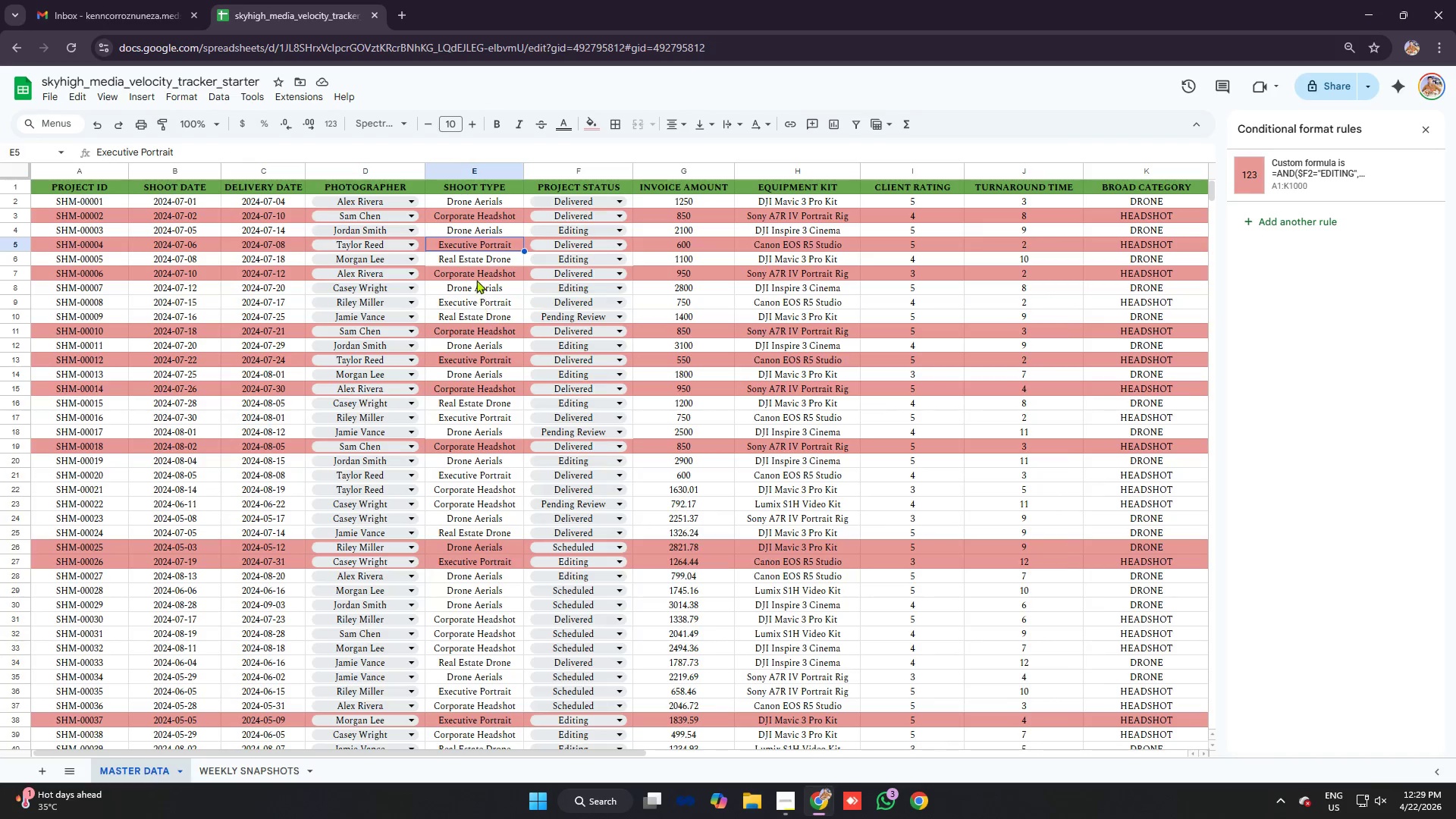 
left_click([478, 274])
 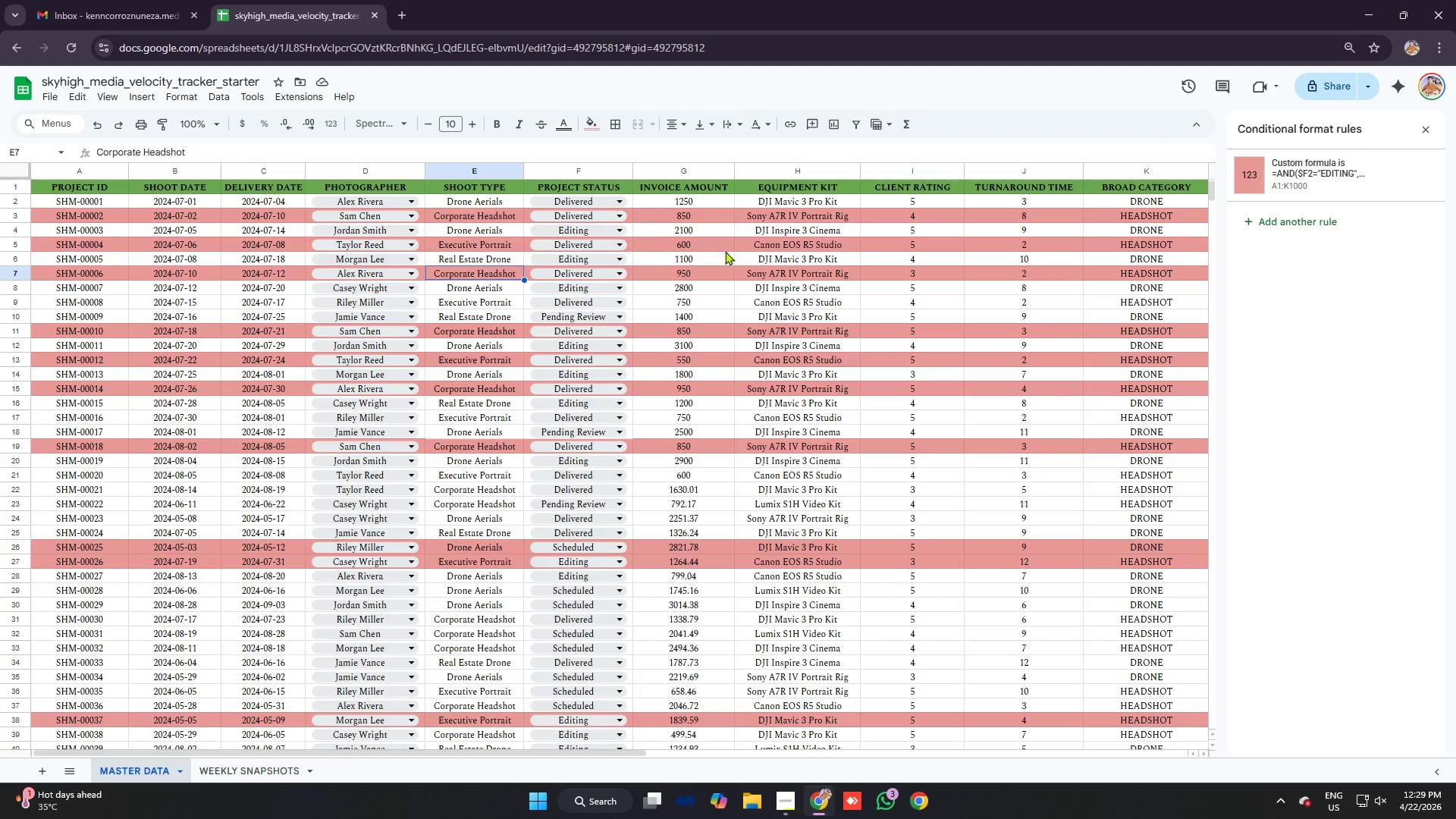 
wait(6.61)
 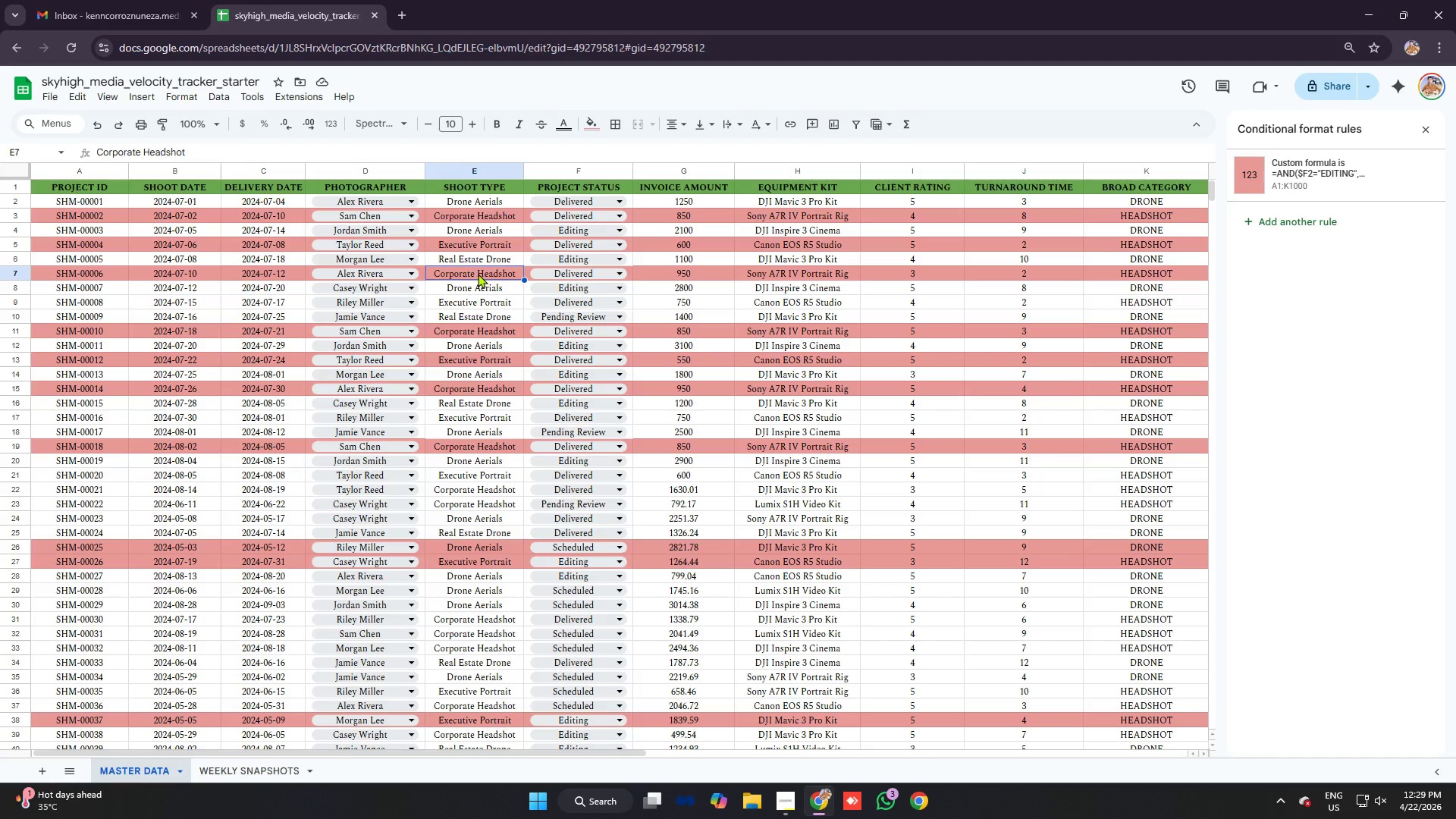 
left_click([1147, 209])
 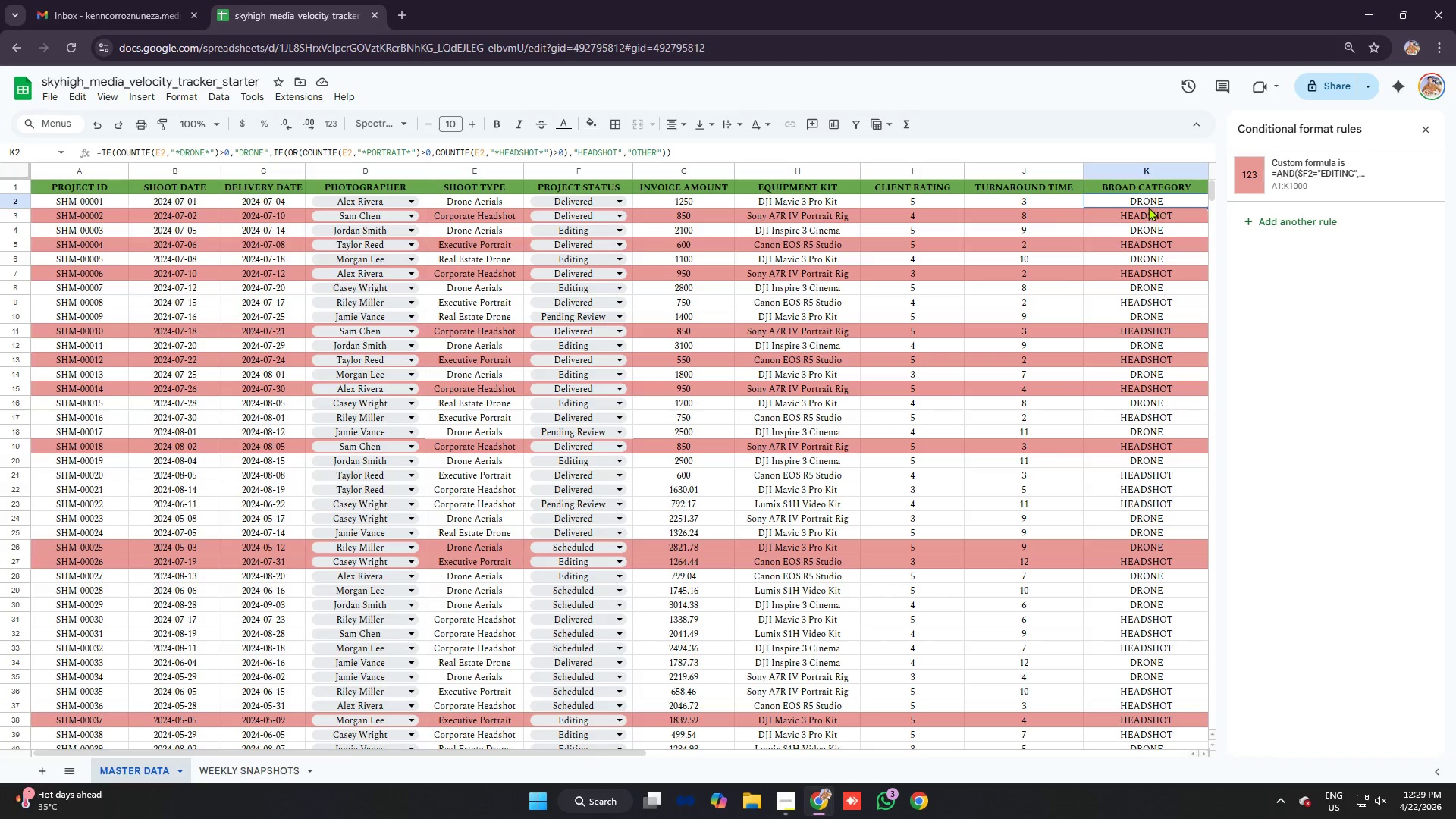 
left_click_drag(start_coordinate=[1148, 207], to_coordinate=[1187, 409])
 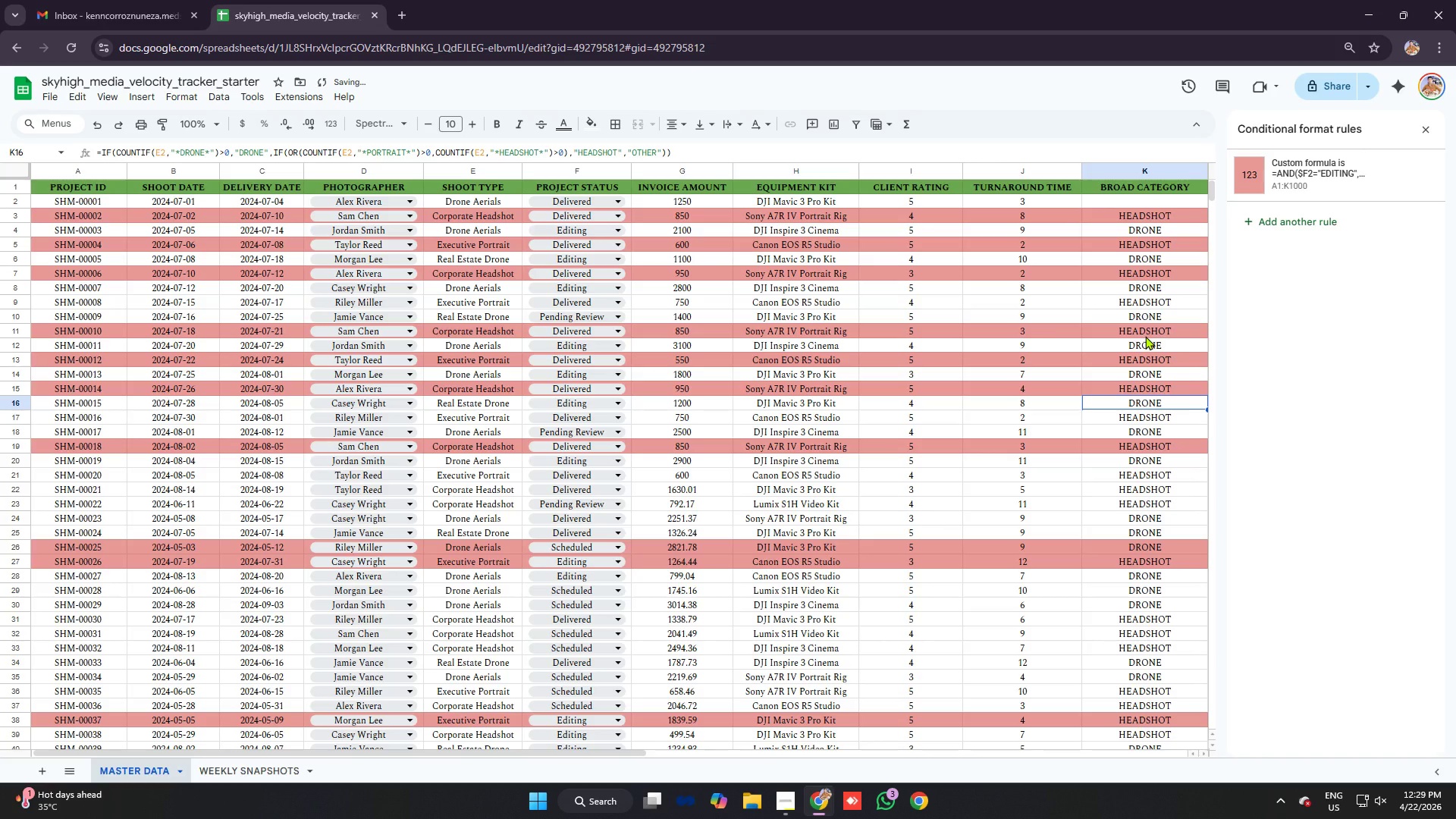 
key(Control+Z)
 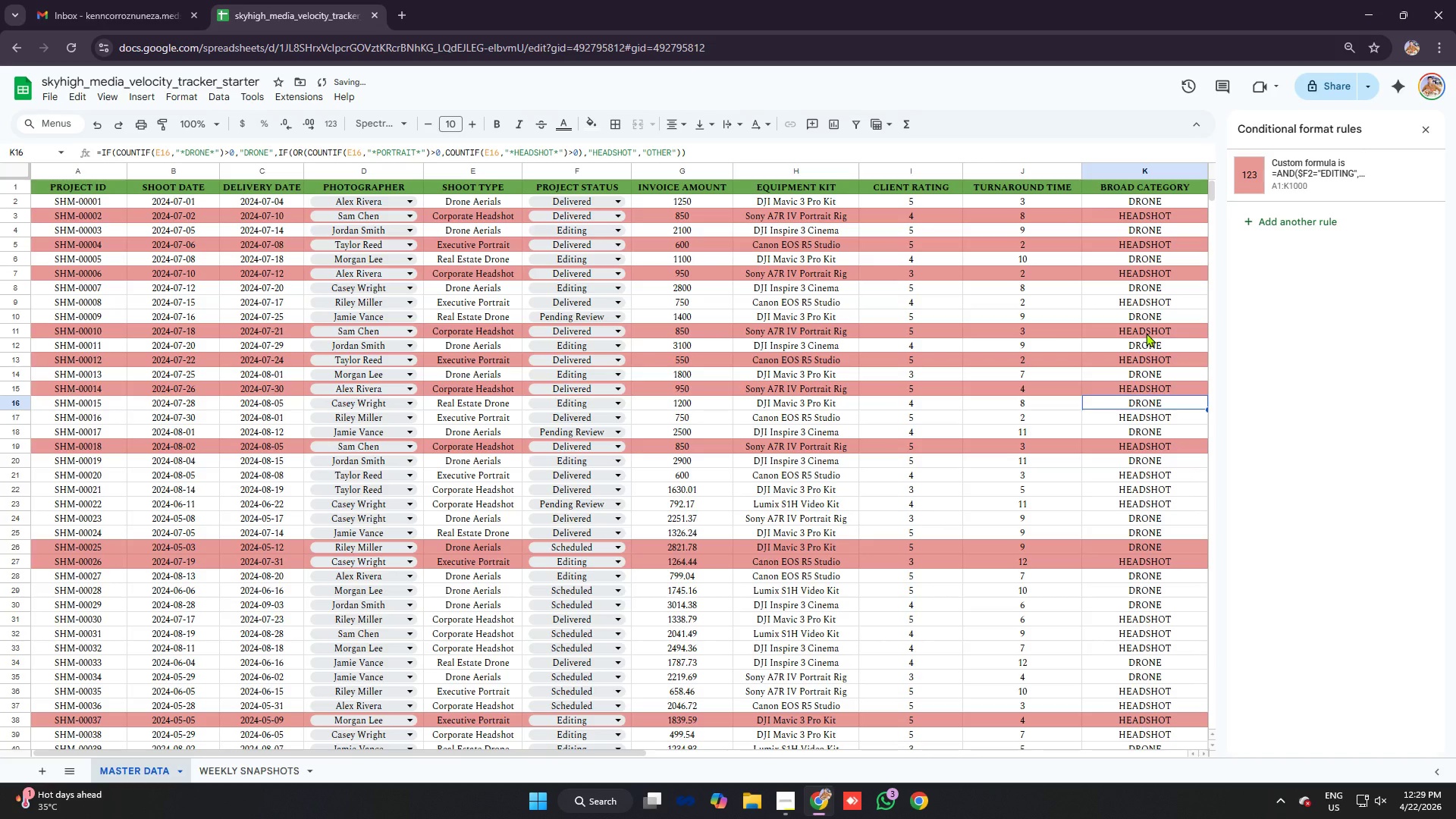 
left_click([1146, 333])
 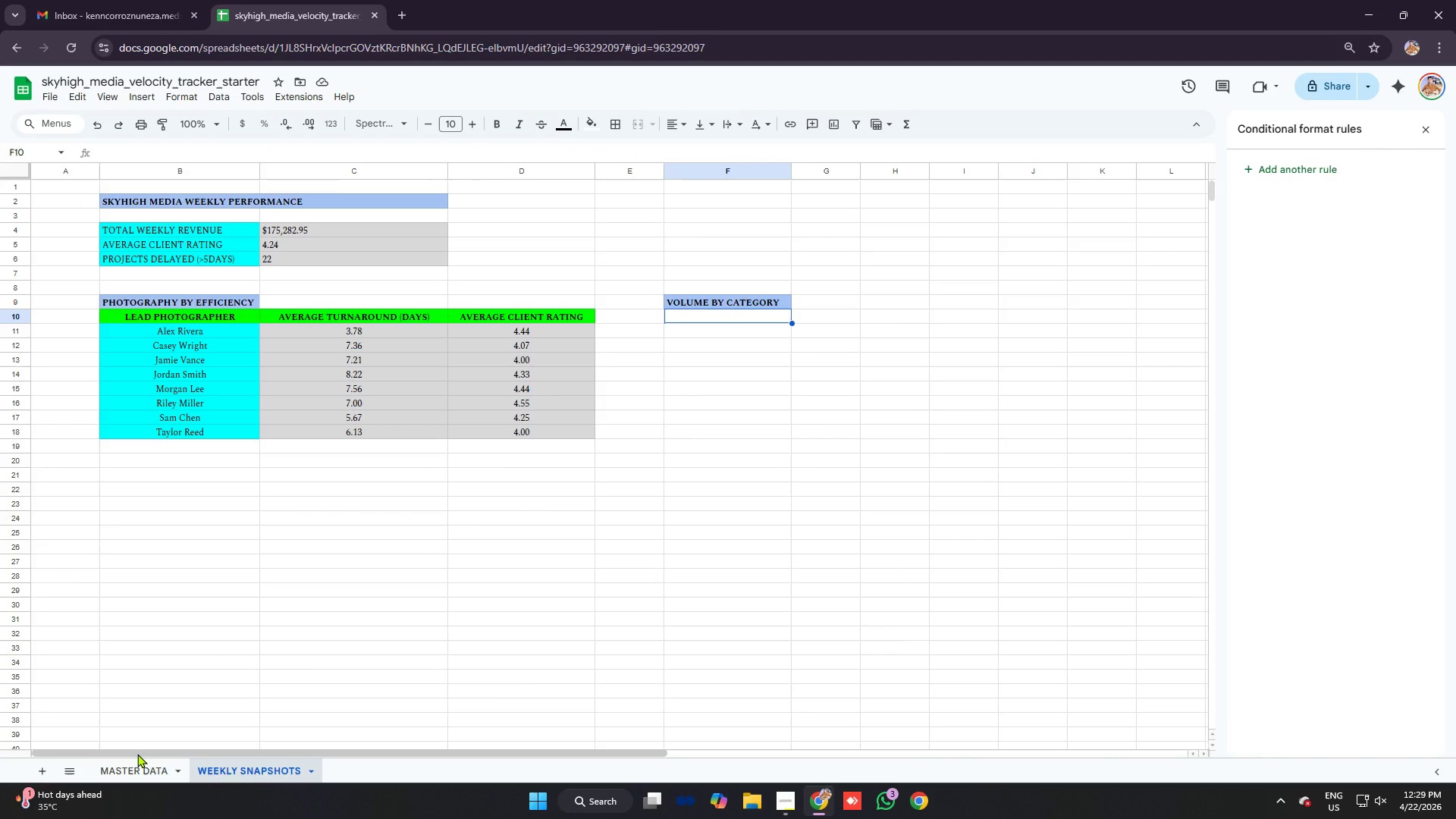 
wait(13.73)
 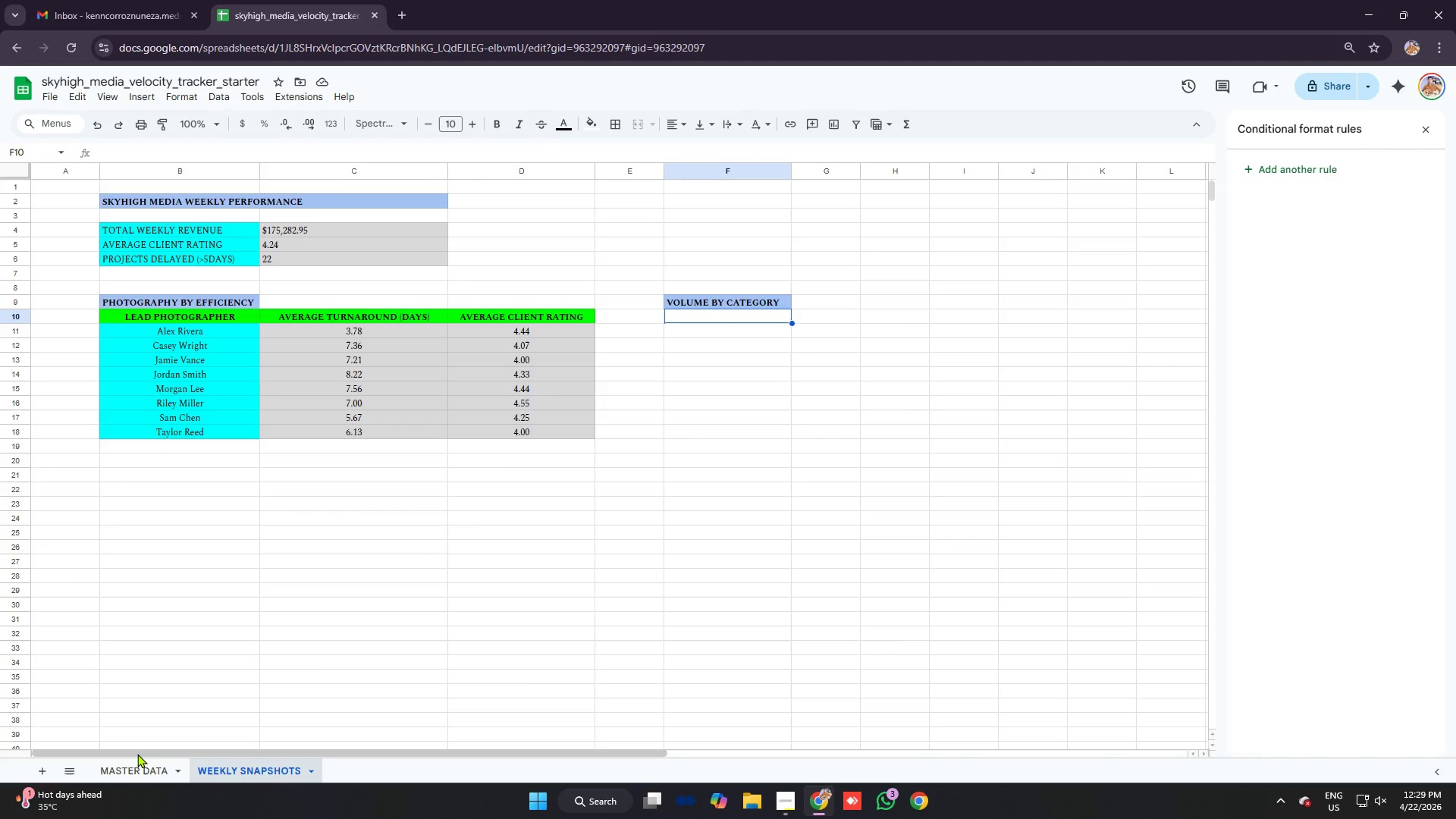 
left_click([218, 769])
 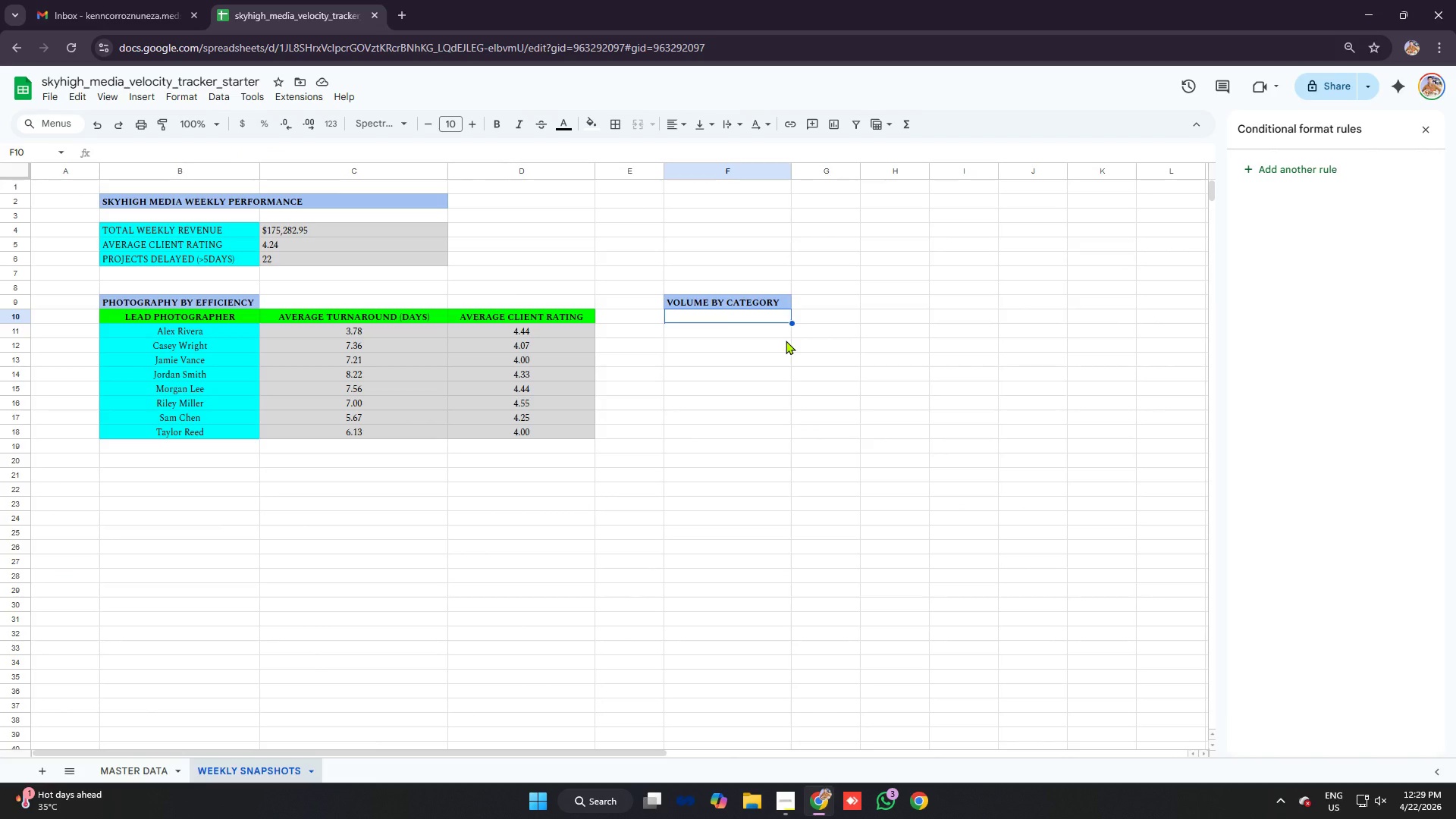 
type(drone projet)
key(Backspace)
type(cts)
 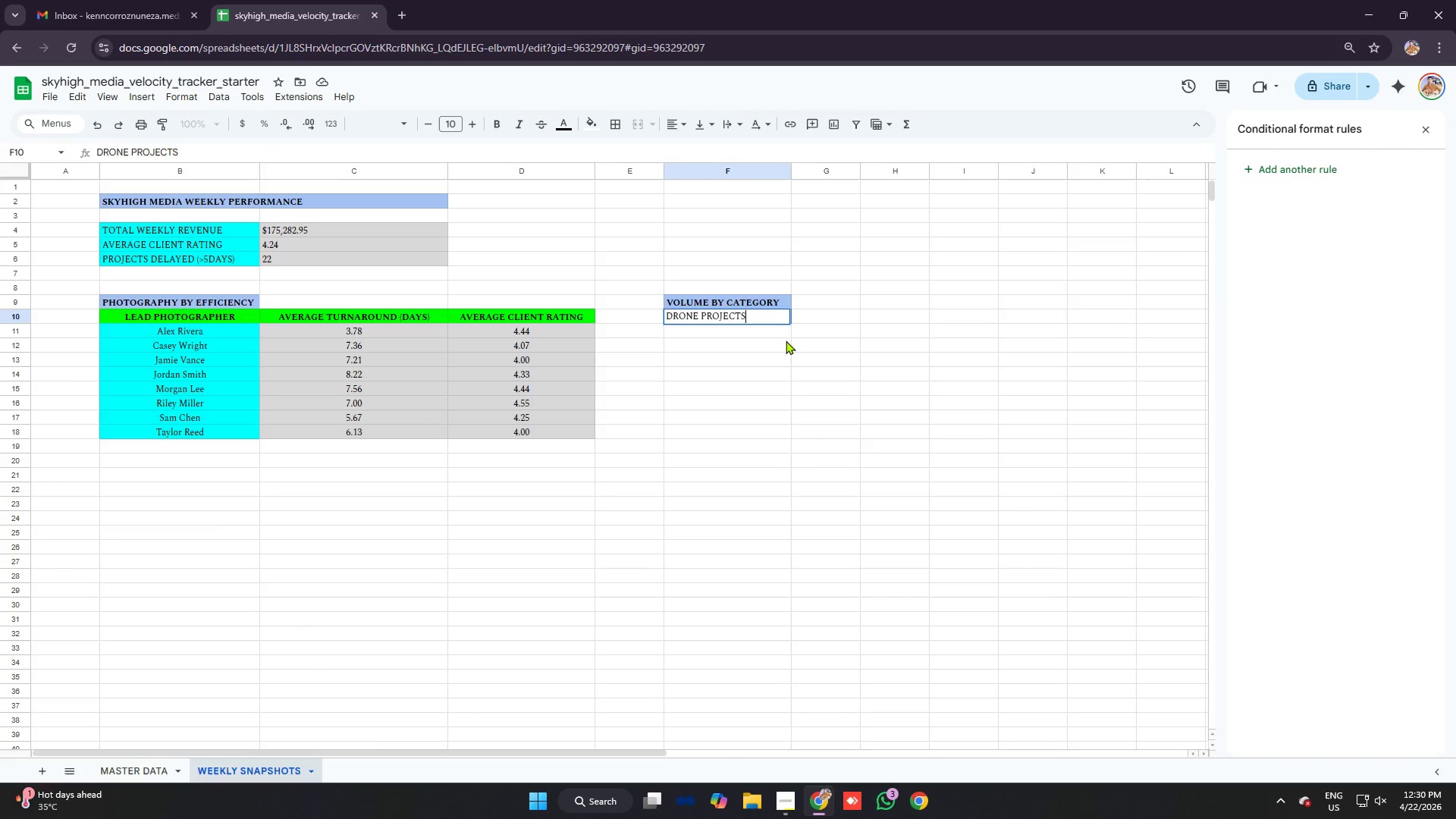 
key(Enter)
 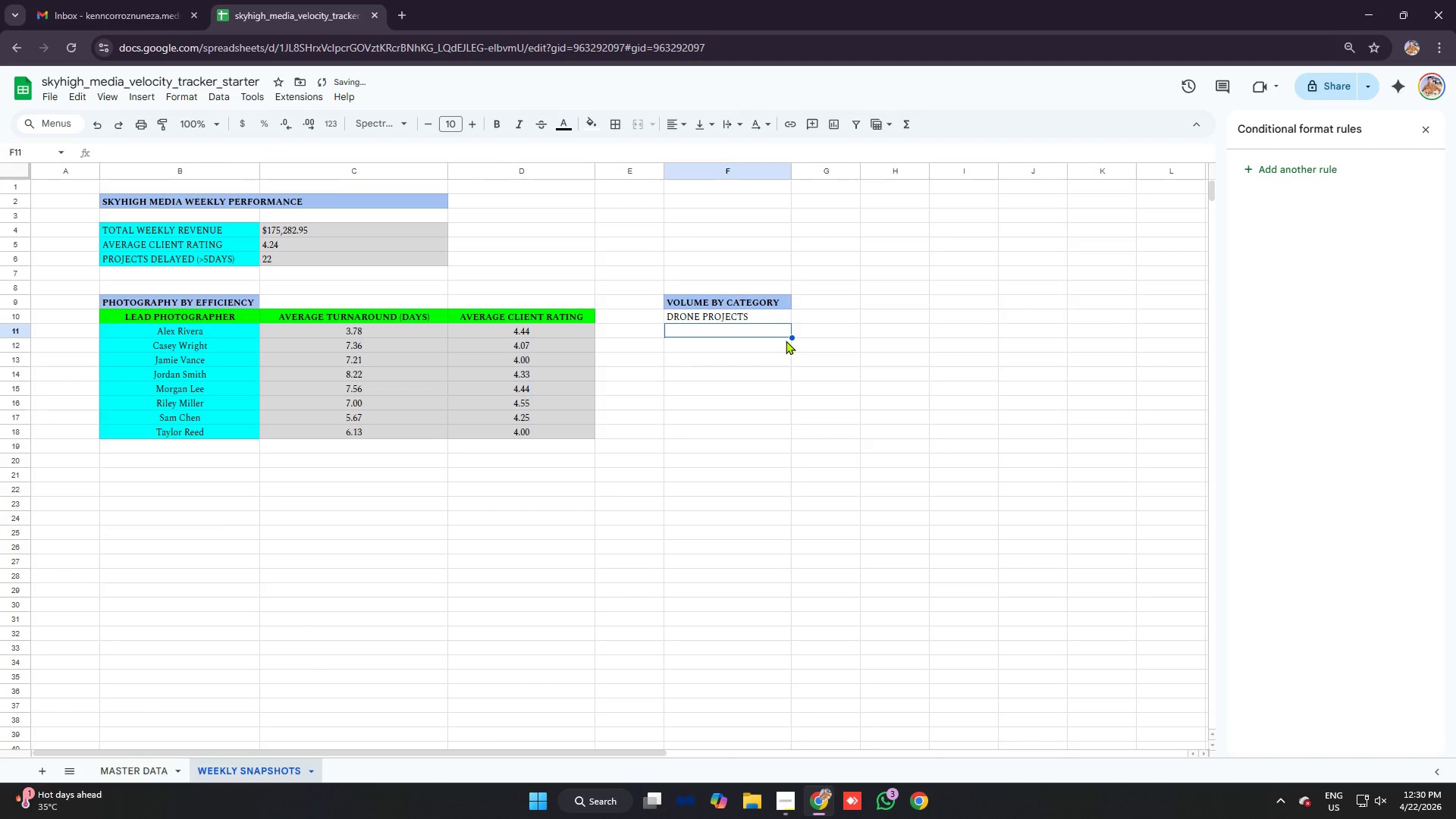 
type(headshot projects)
 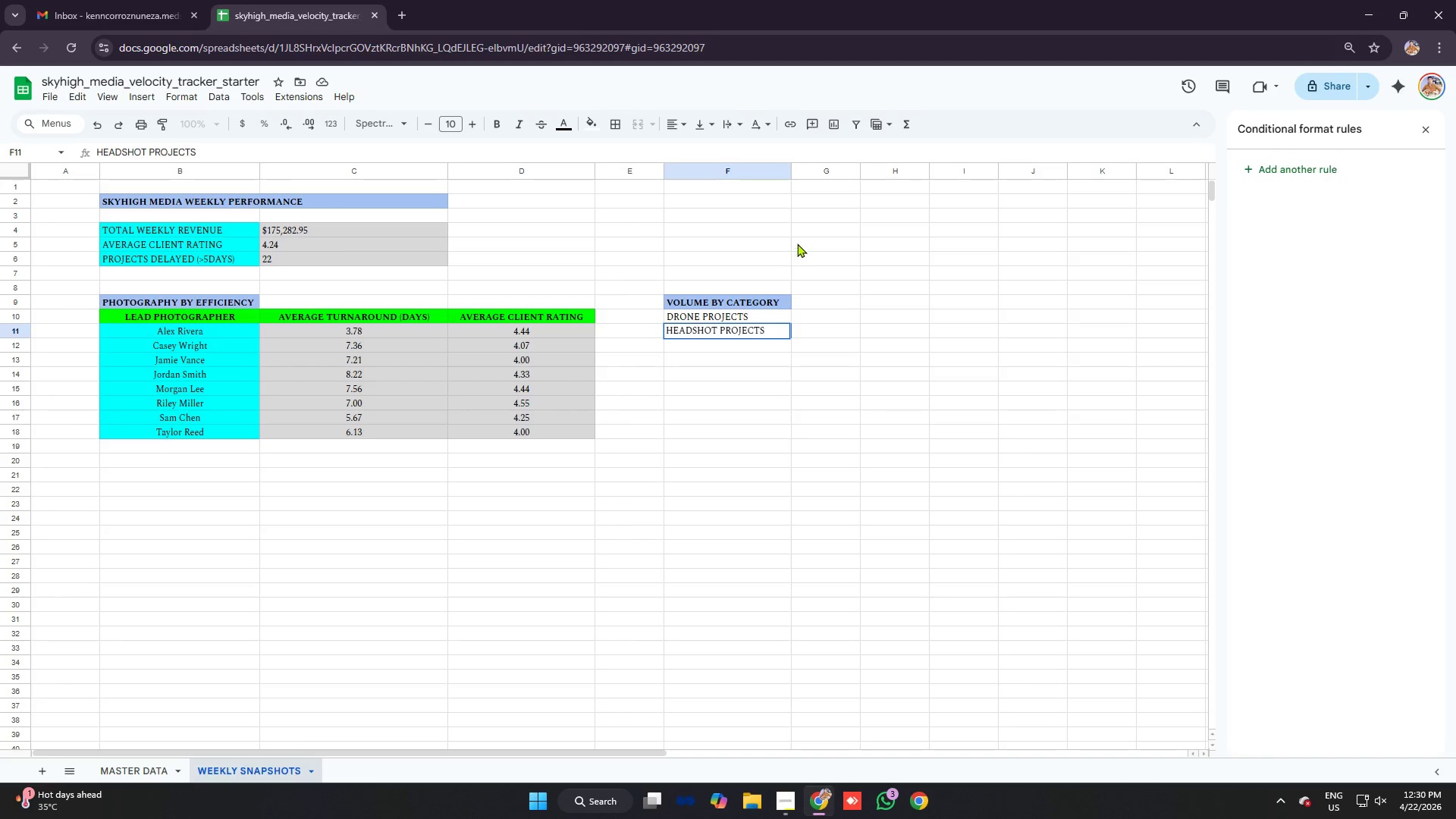 
left_click_drag(start_coordinate=[745, 320], to_coordinate=[751, 329])
 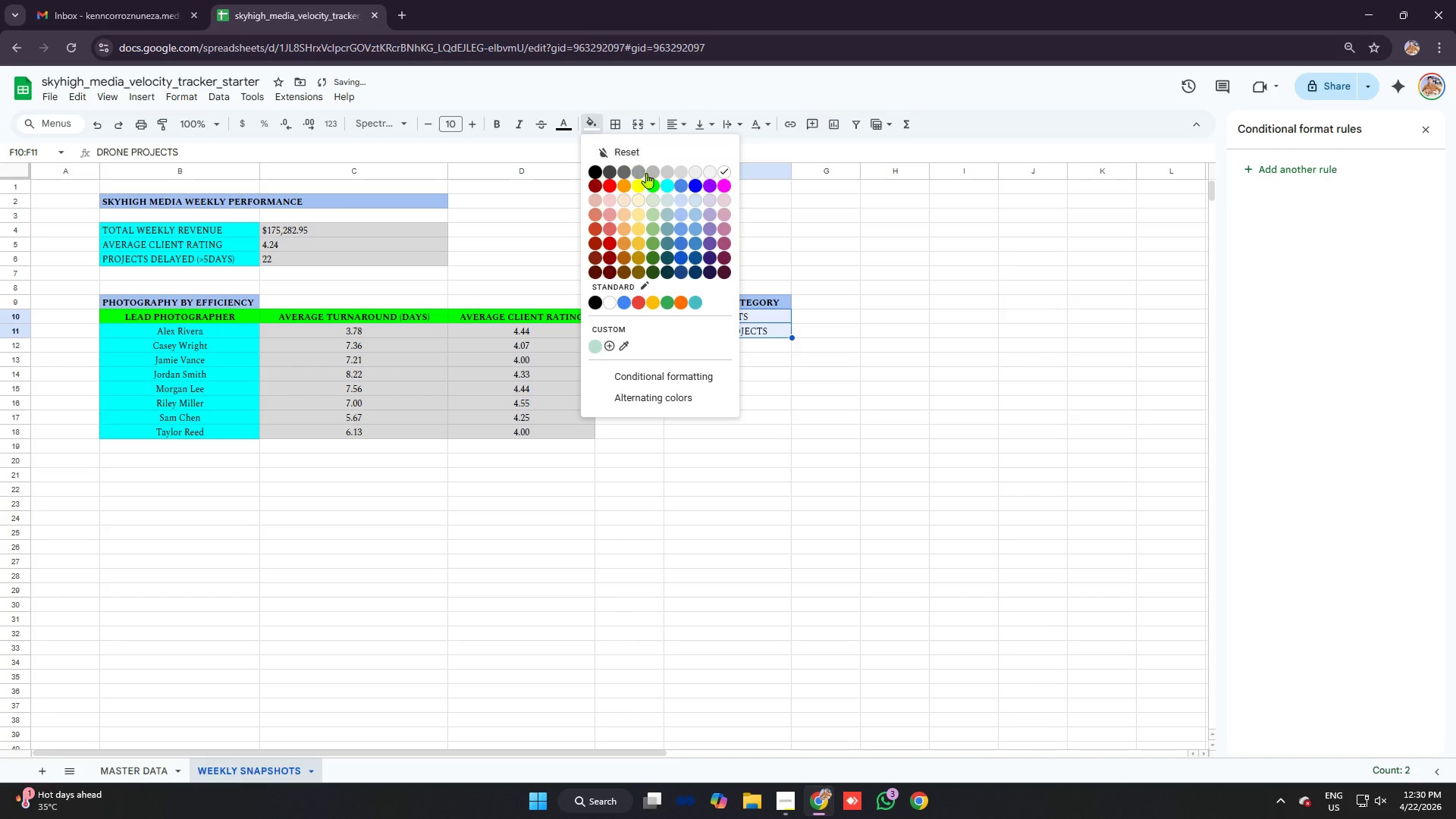 
left_click([668, 186])
 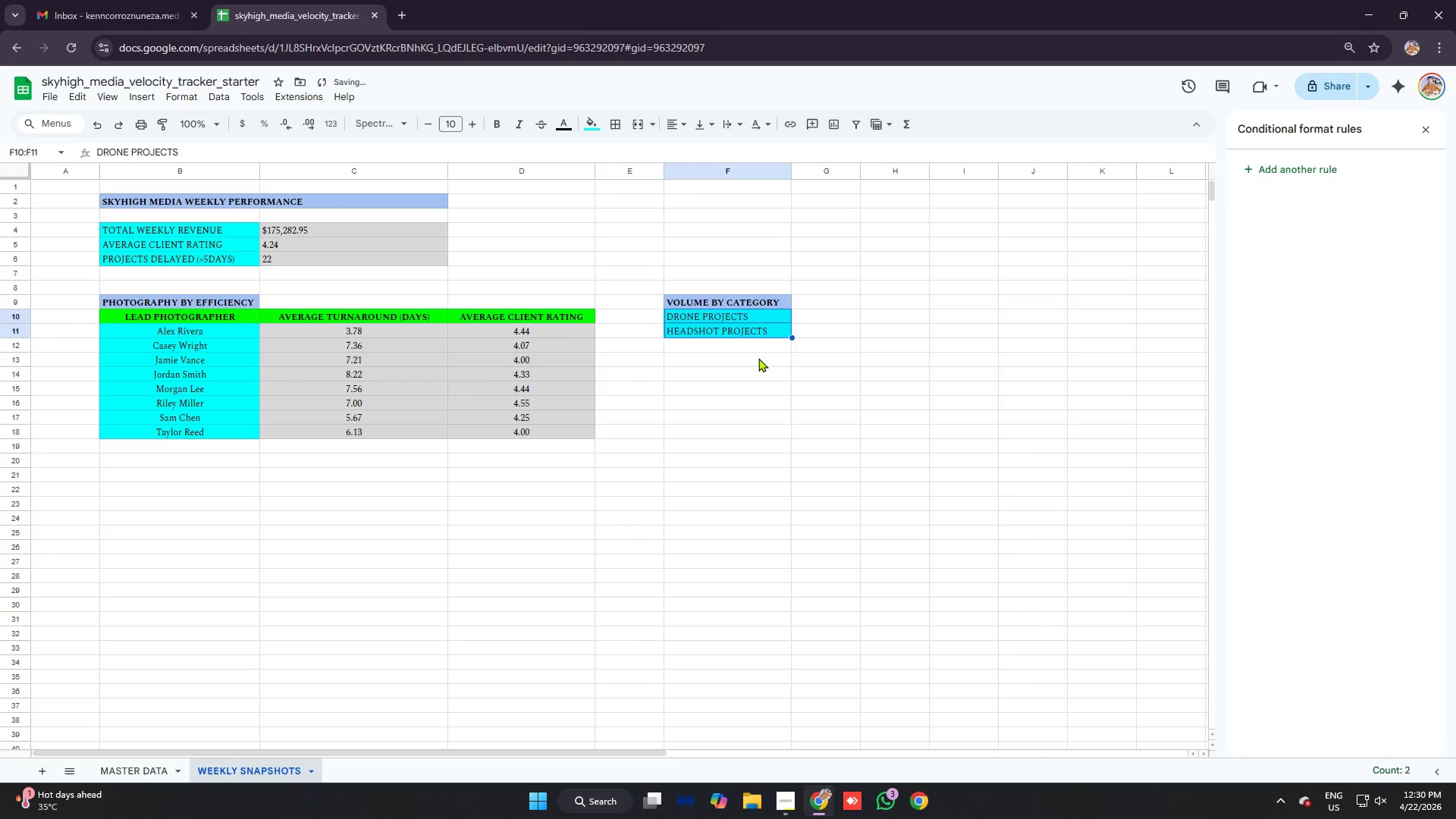 
left_click([758, 358])
 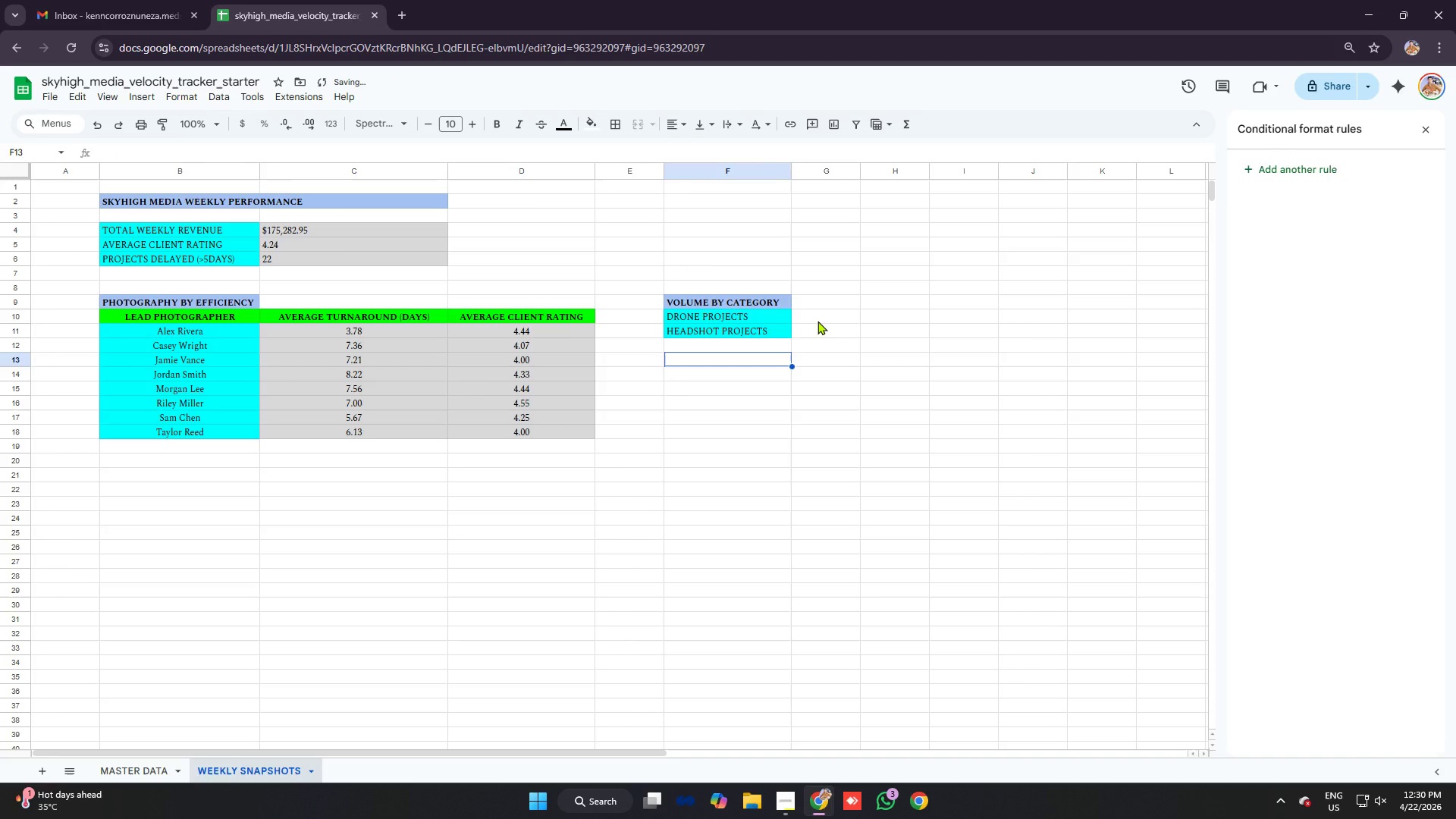 
left_click_drag(start_coordinate=[817, 321], to_coordinate=[828, 336])
 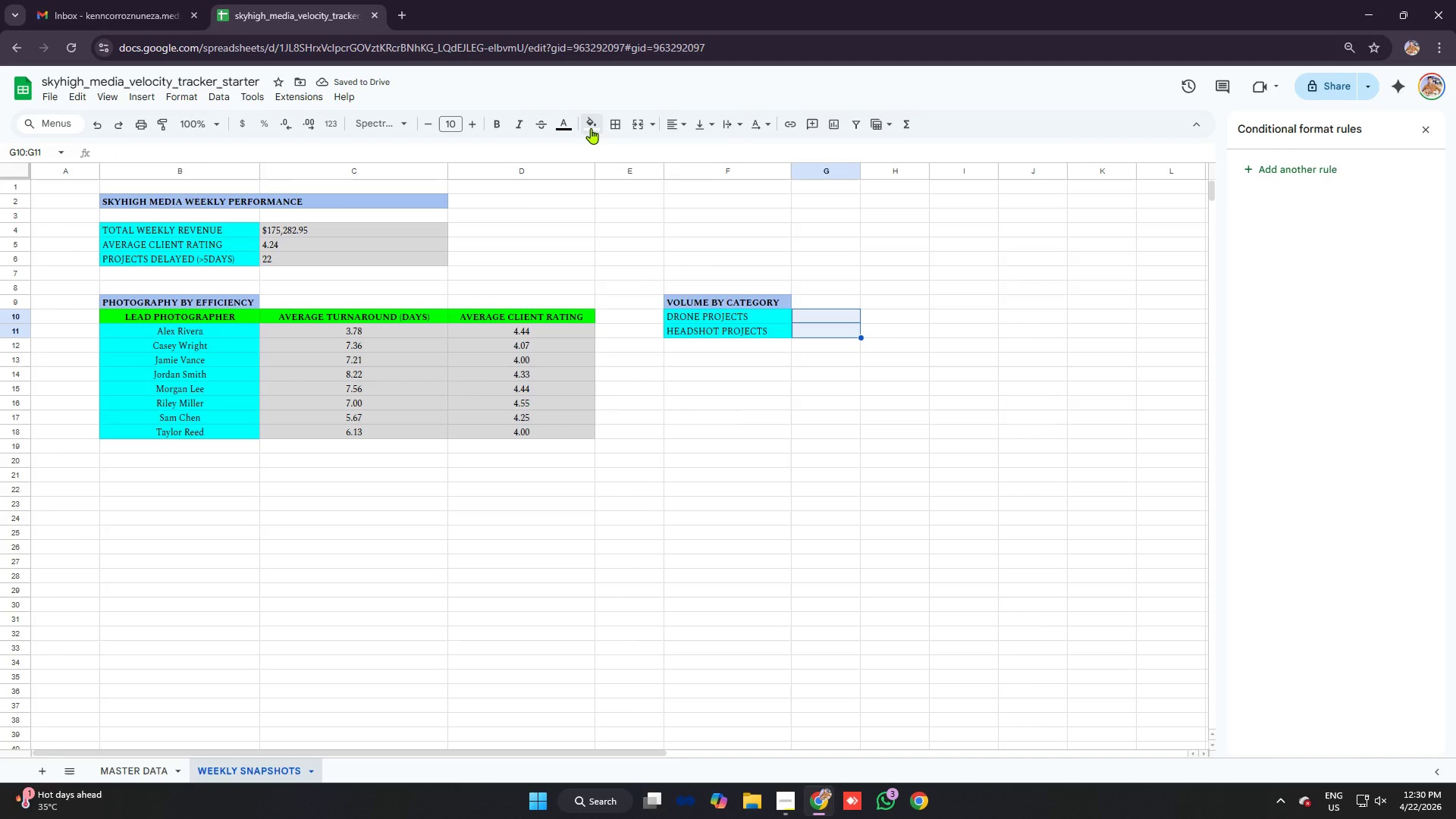 
left_click([591, 128])
 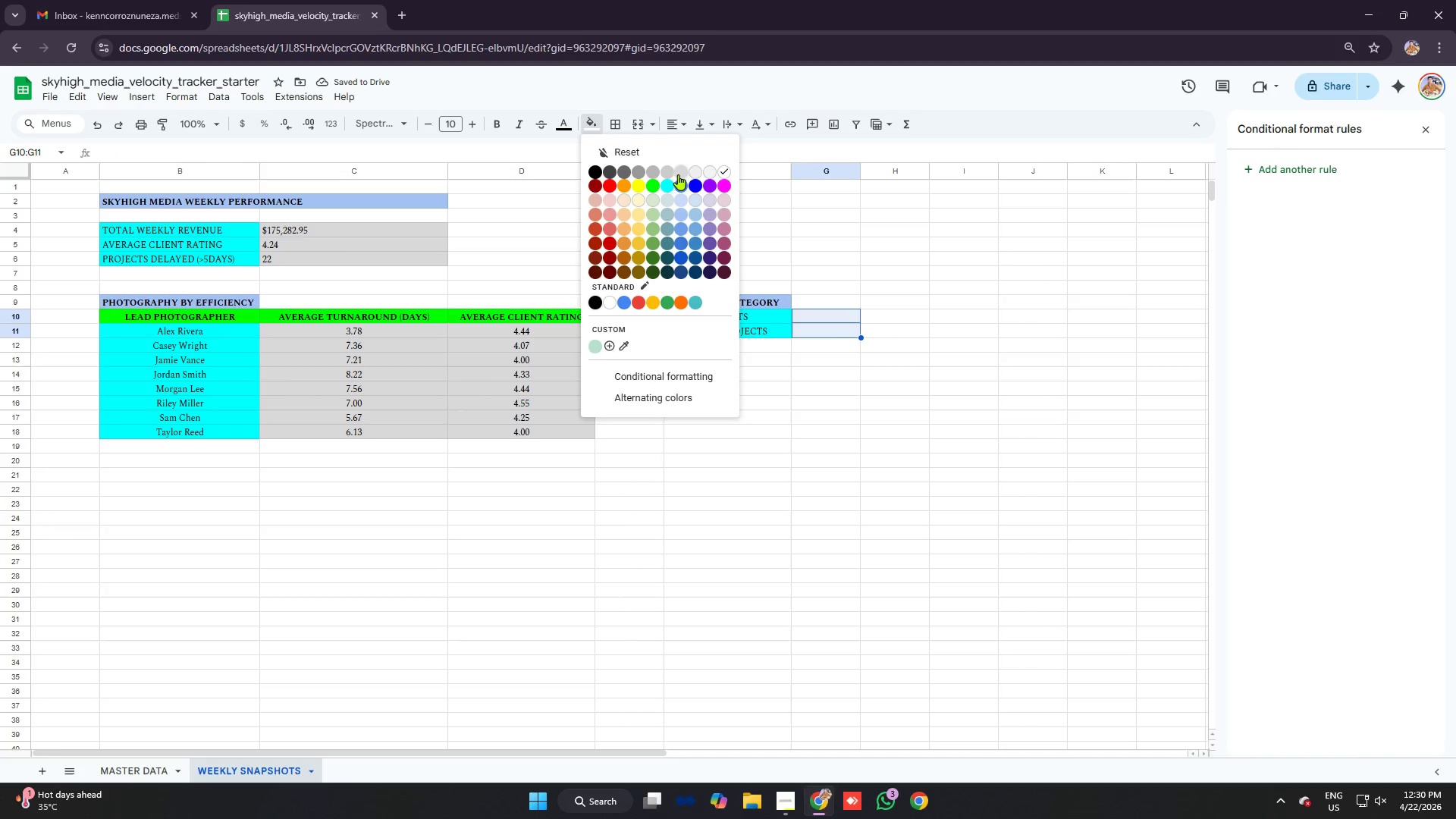 
left_click([680, 174])
 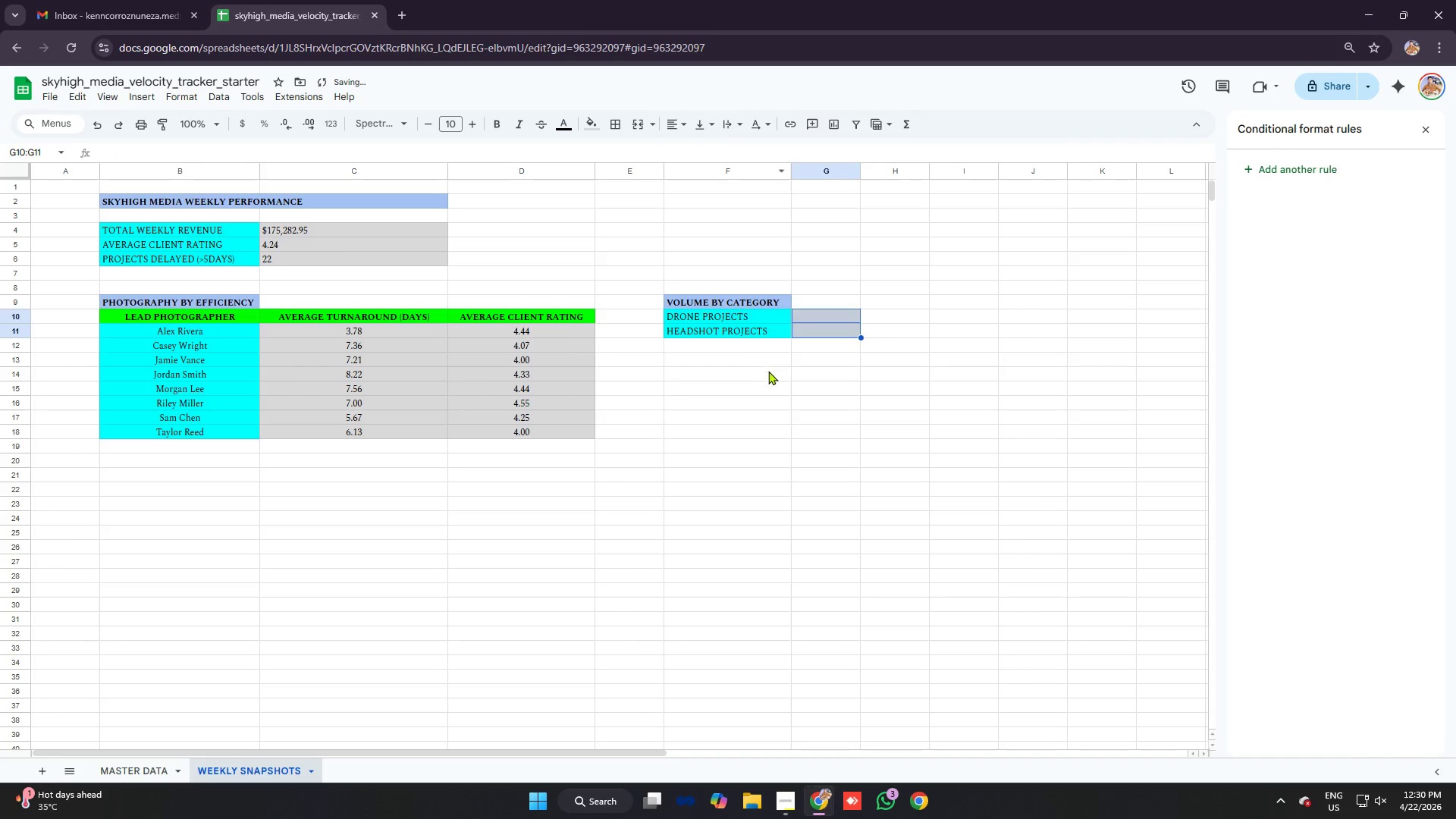 
left_click([768, 371])
 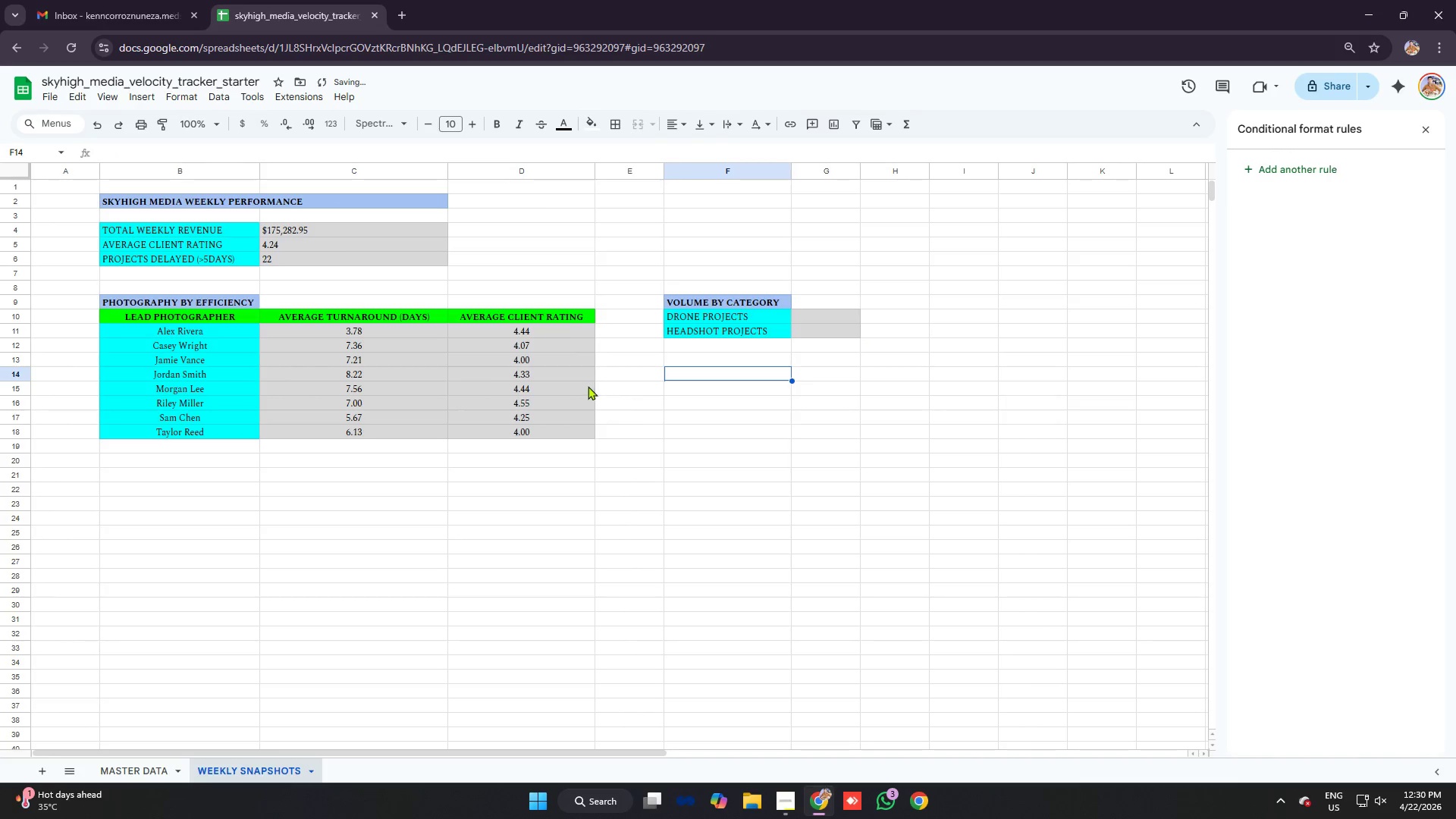 
left_click([572, 376])
 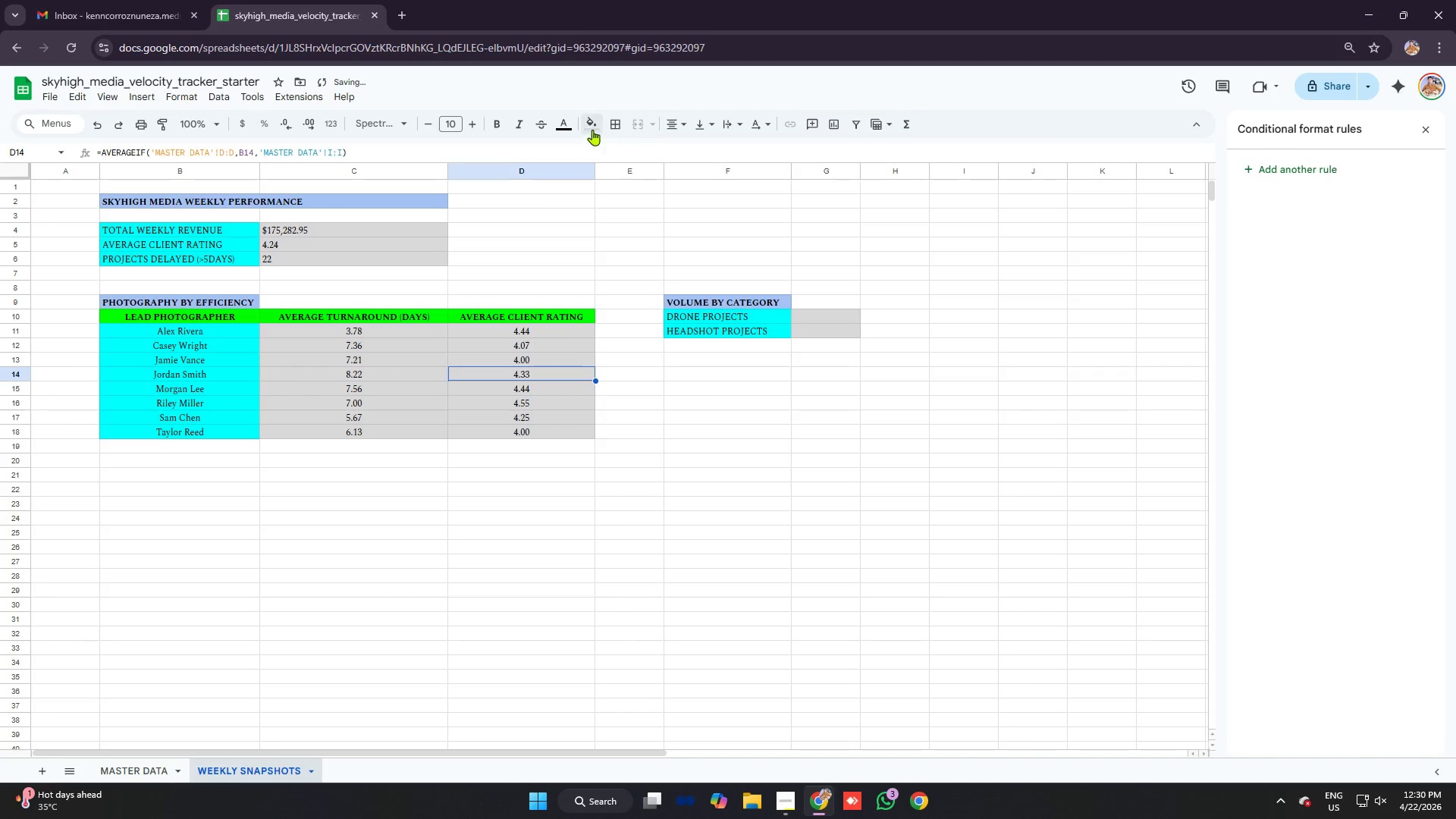 
left_click([587, 127])
 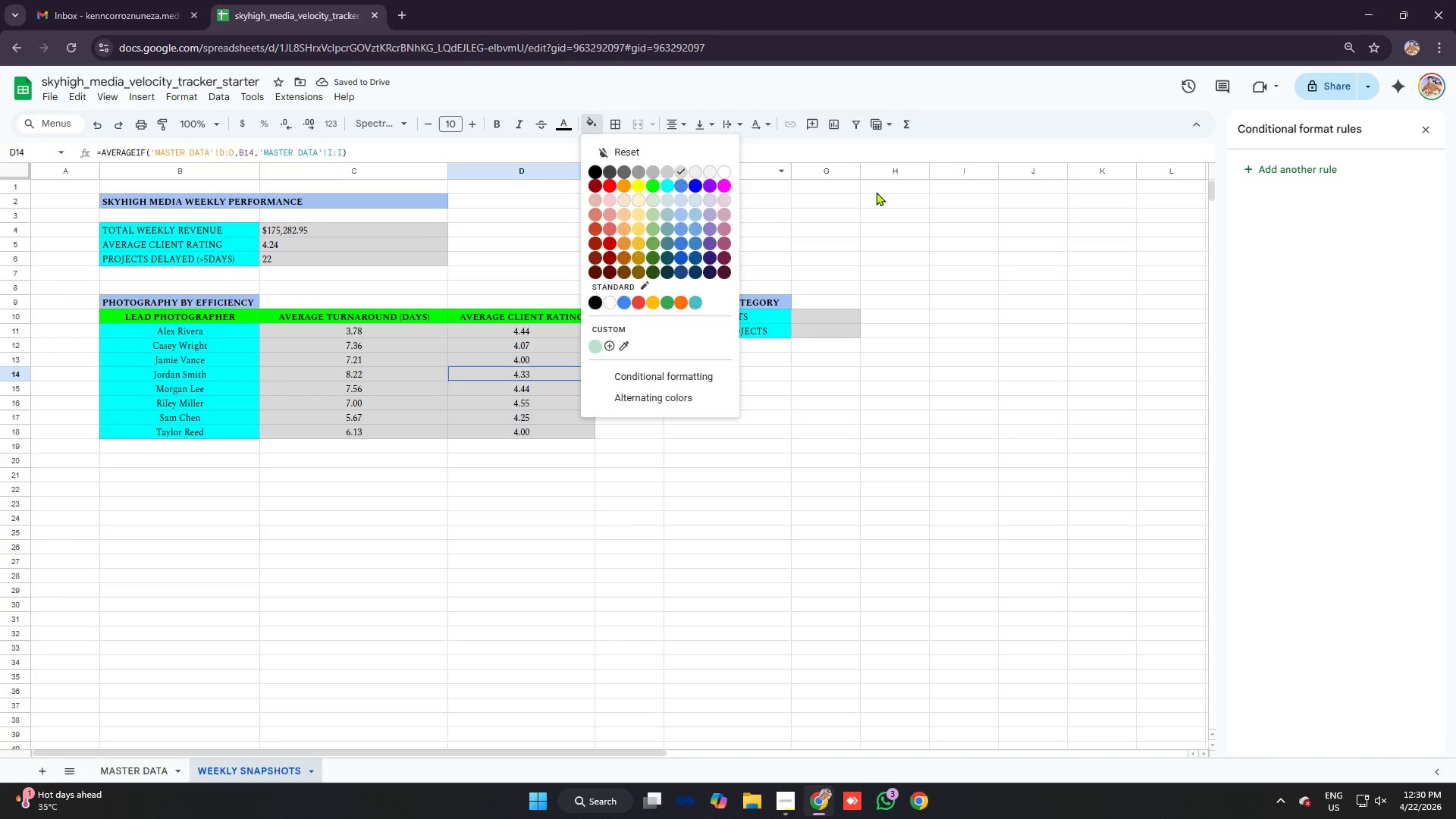 
left_click([876, 192])
 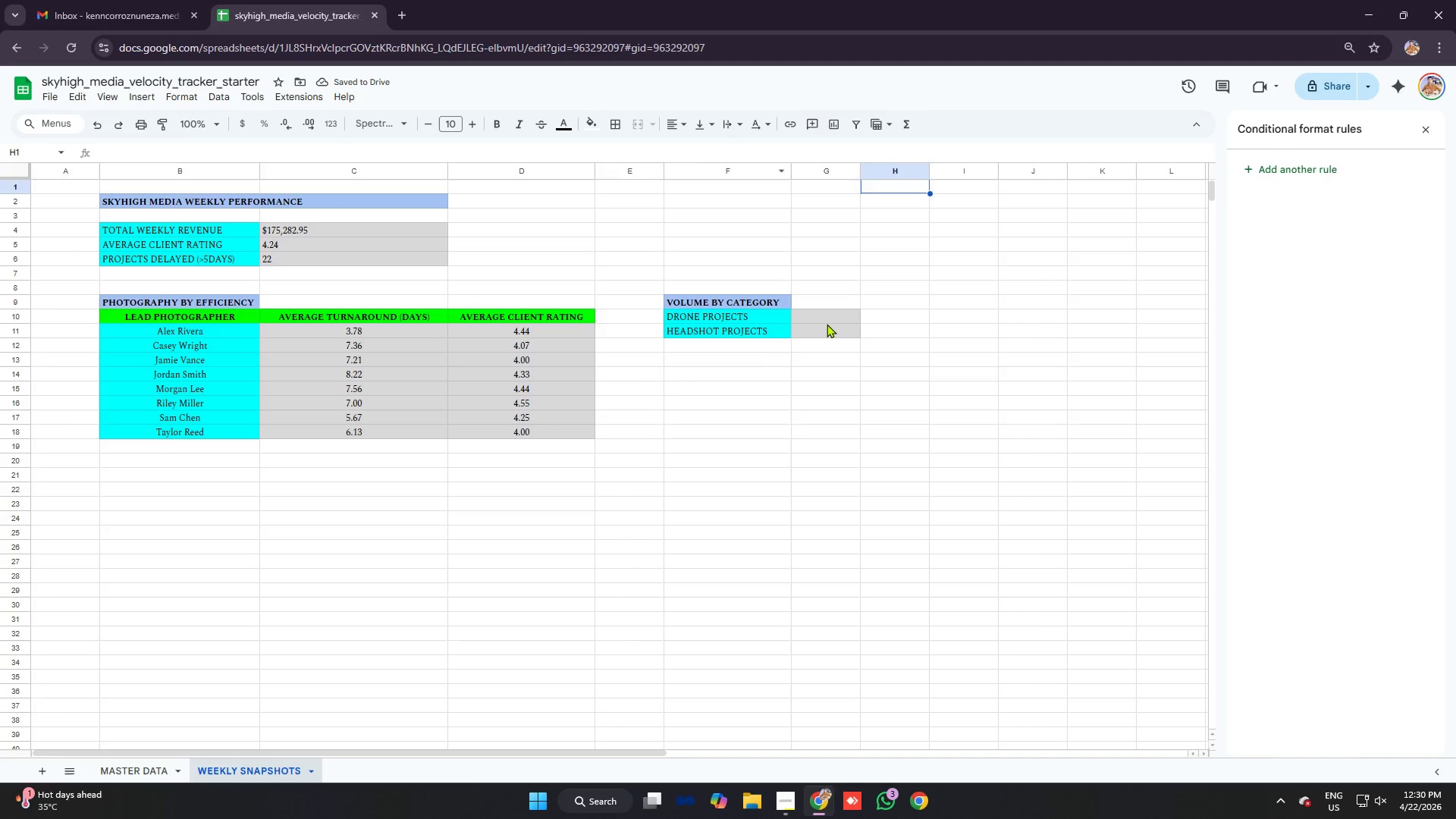 
left_click([827, 324])
 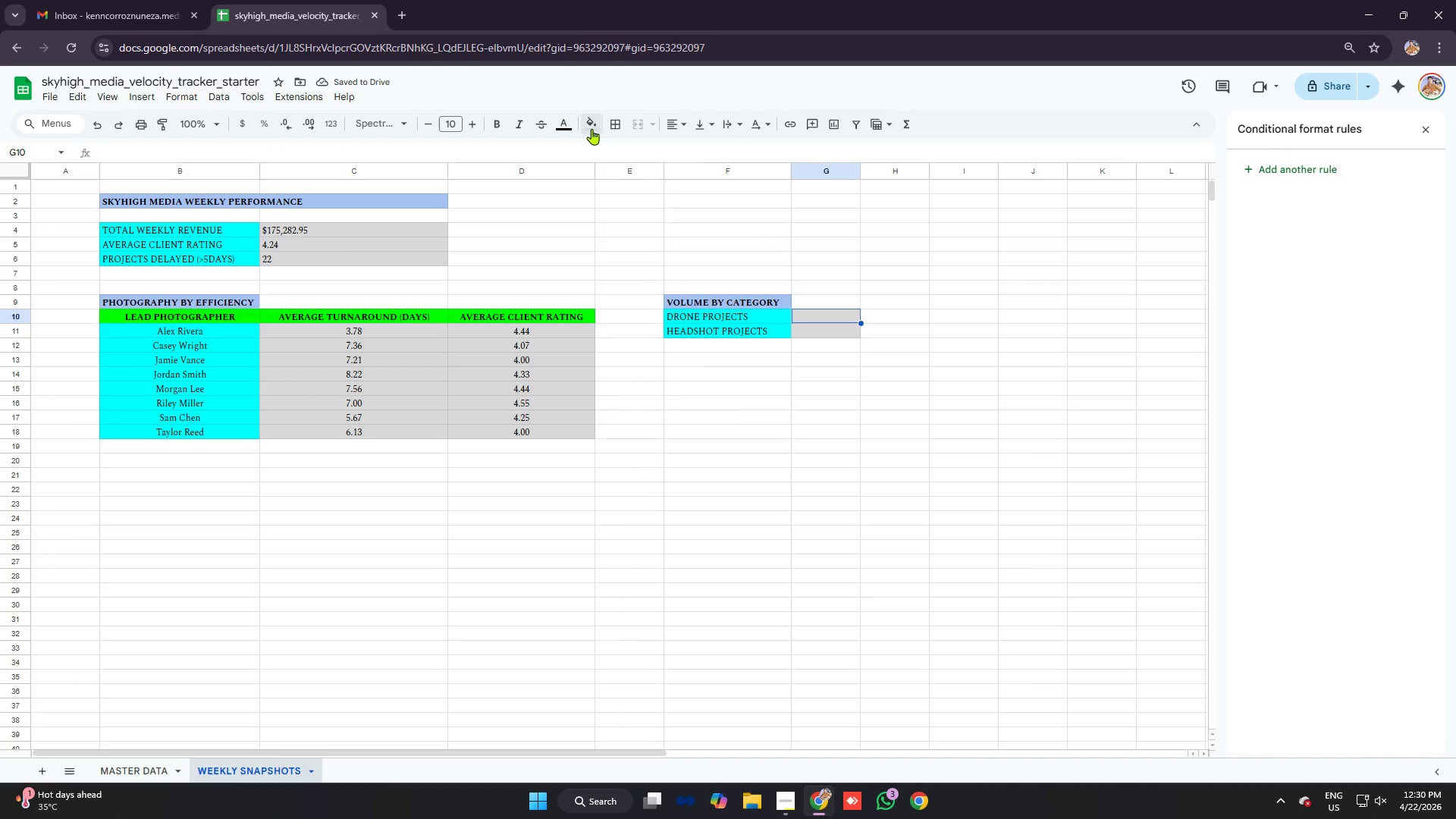 
left_click([592, 127])
 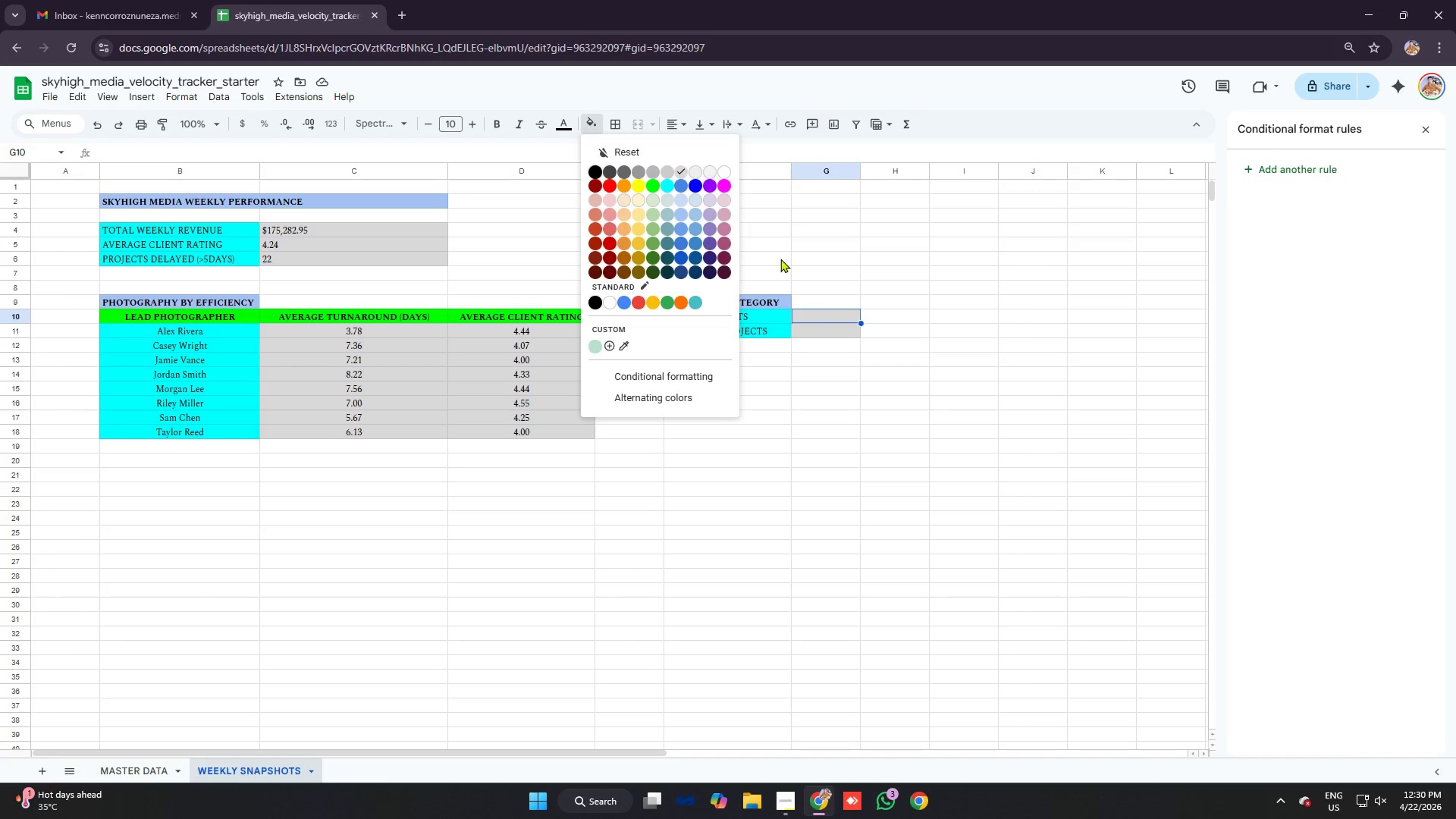 
left_click([780, 259])
 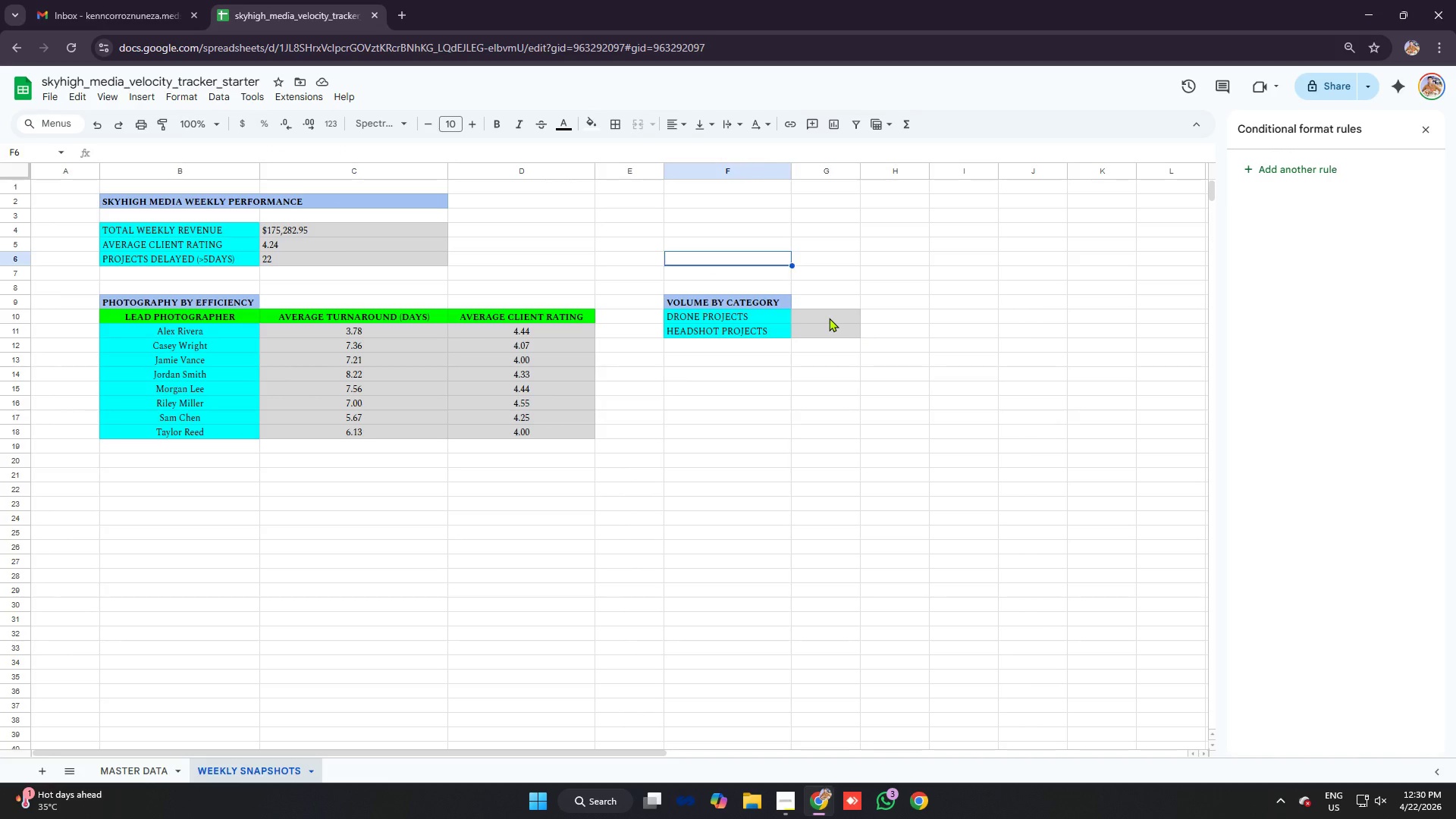 
left_click([829, 318])
 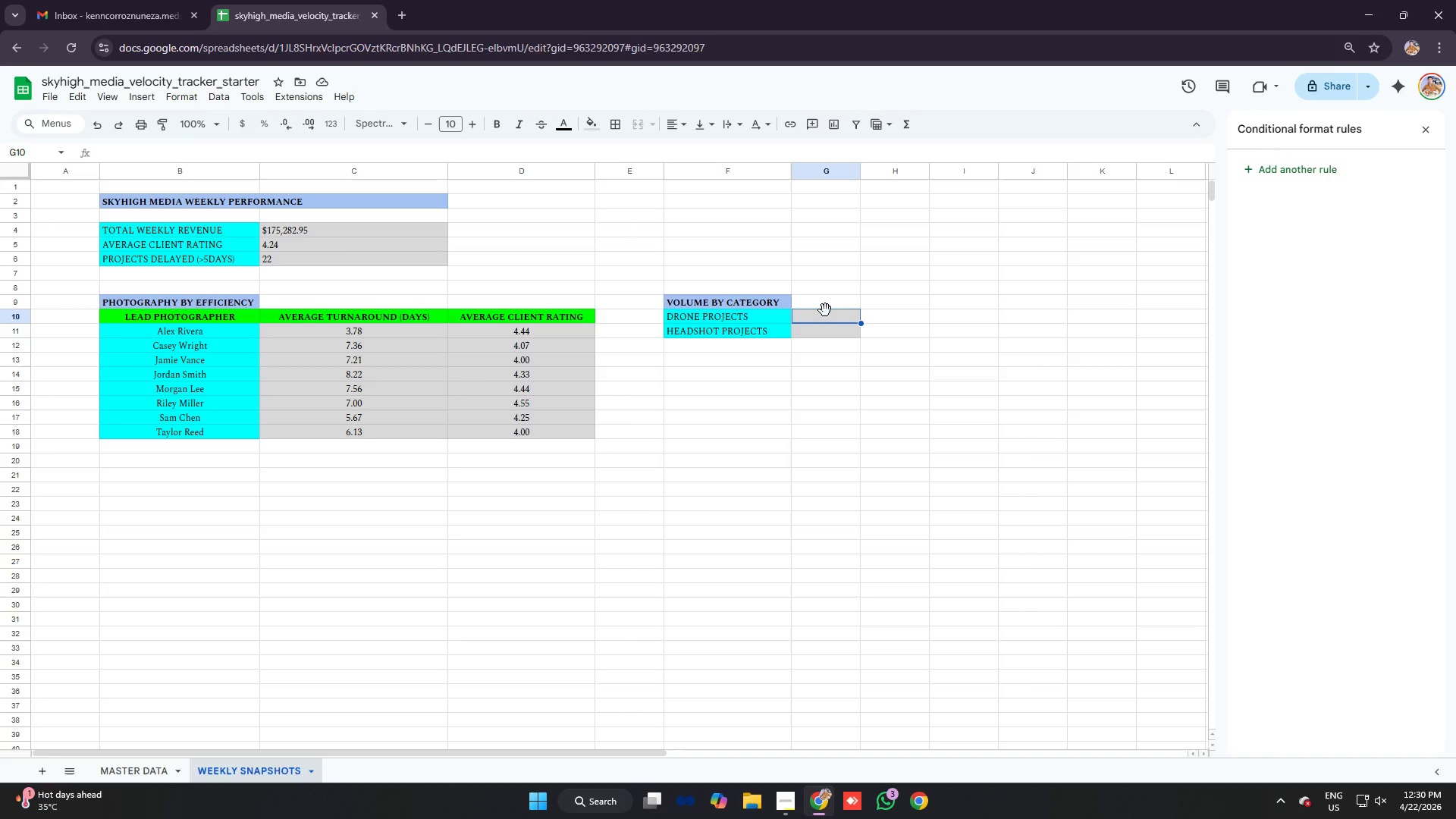 
type(=cio)
key(Backspace)
key(Backspace)
key(Backspace)
key(Backspace)
key(Backspace)
 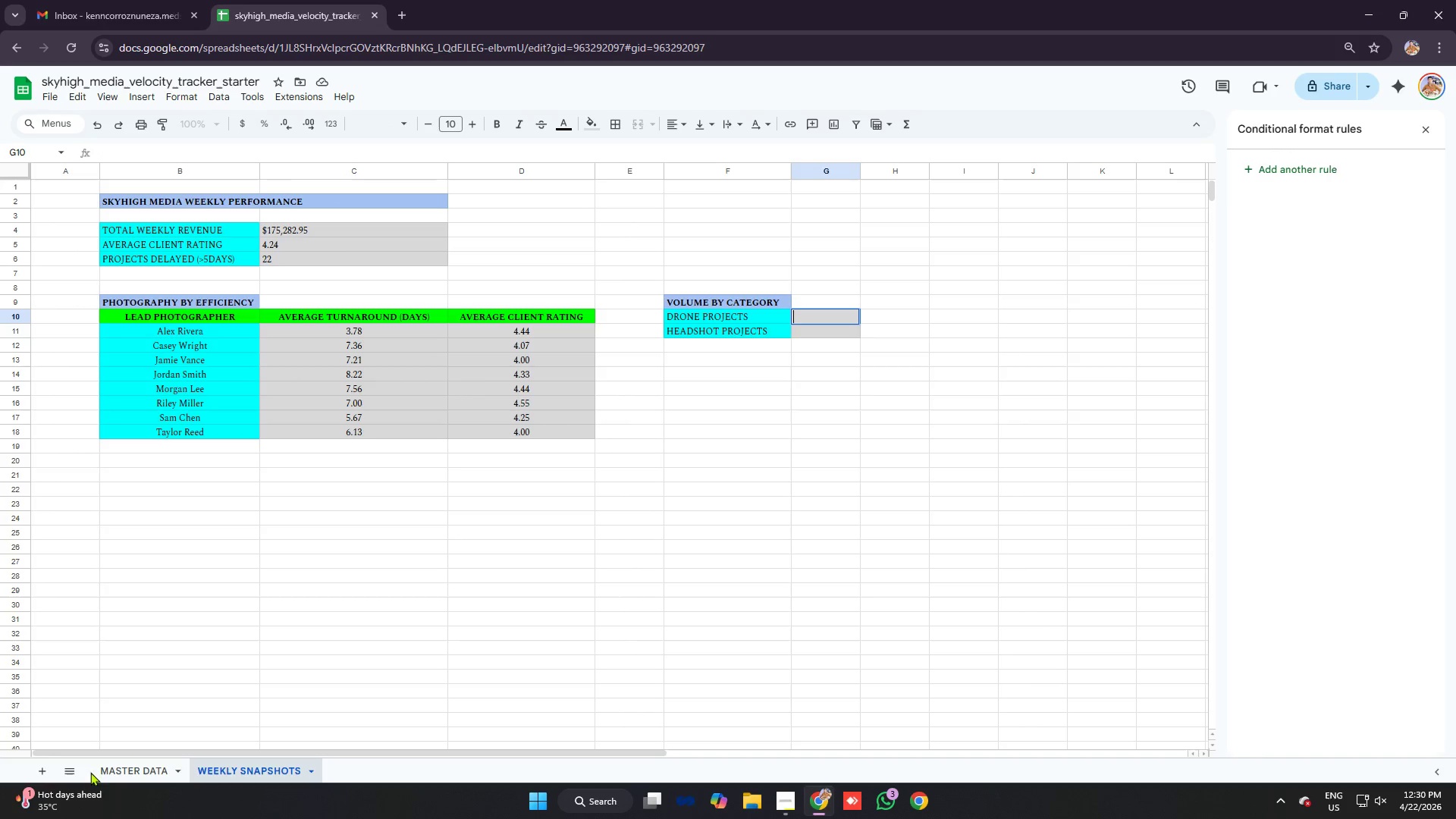 
left_click([125, 773])
 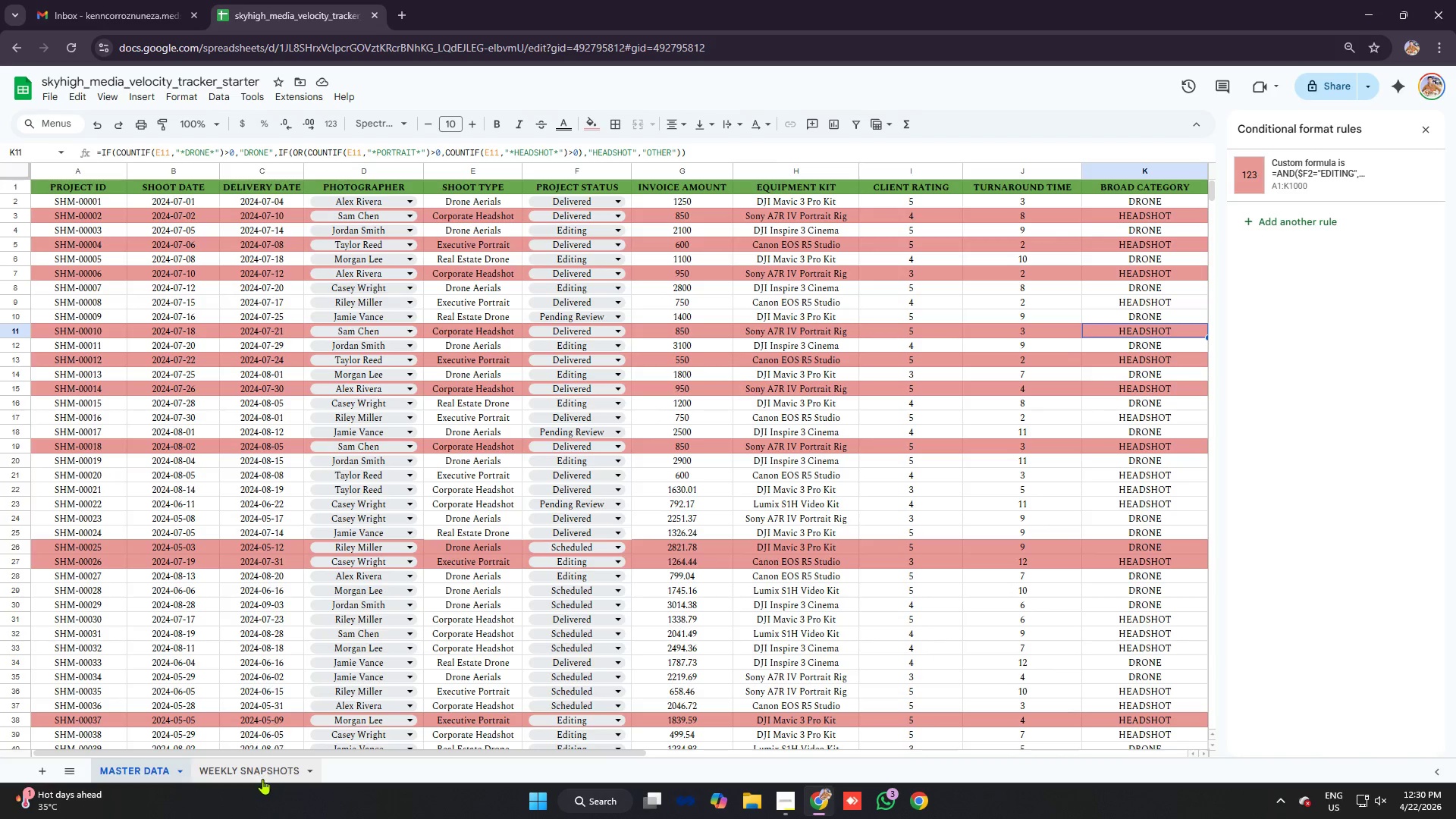 
left_click([262, 771])
 